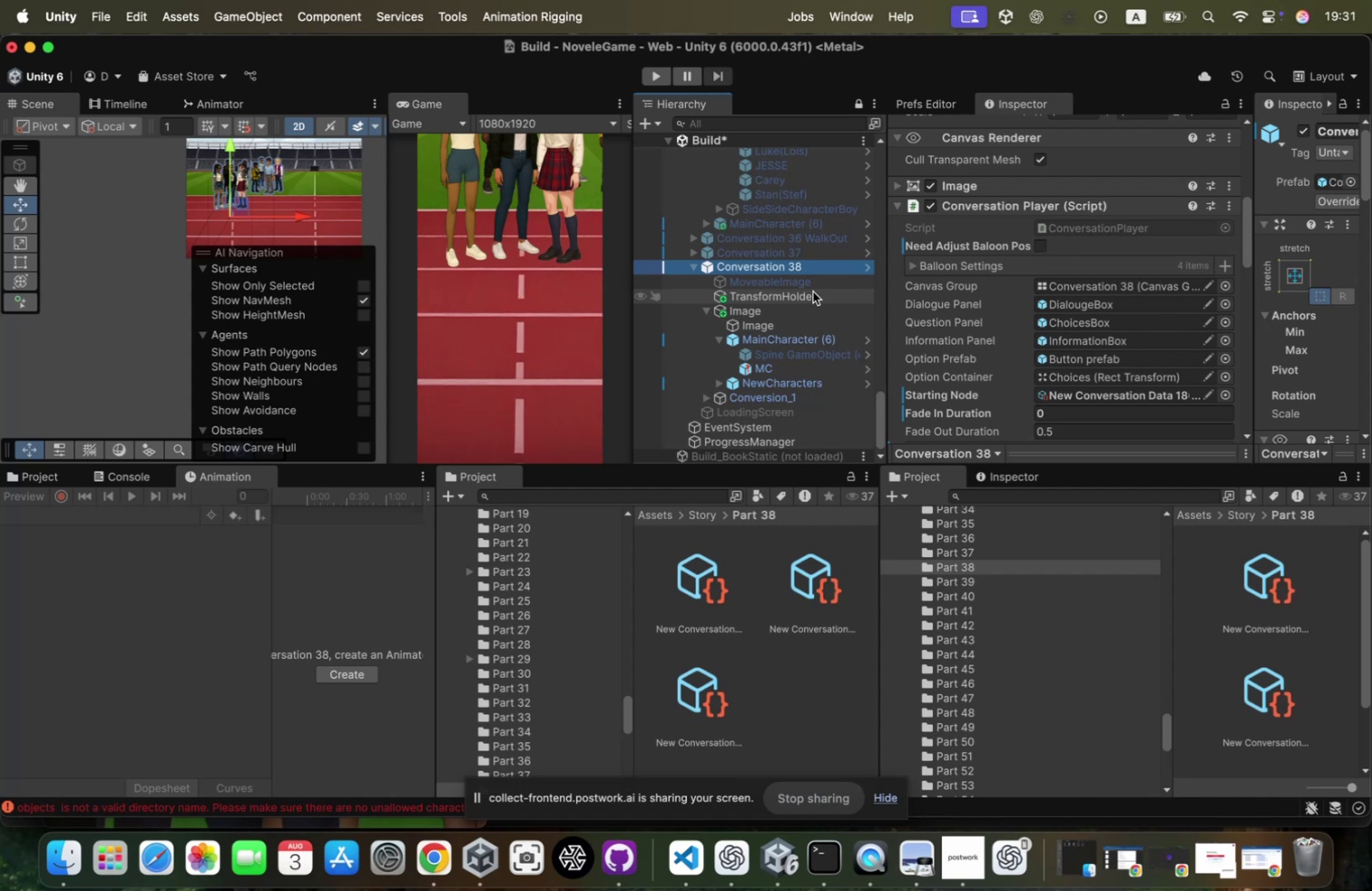 
mouse_move([1101, 256])
 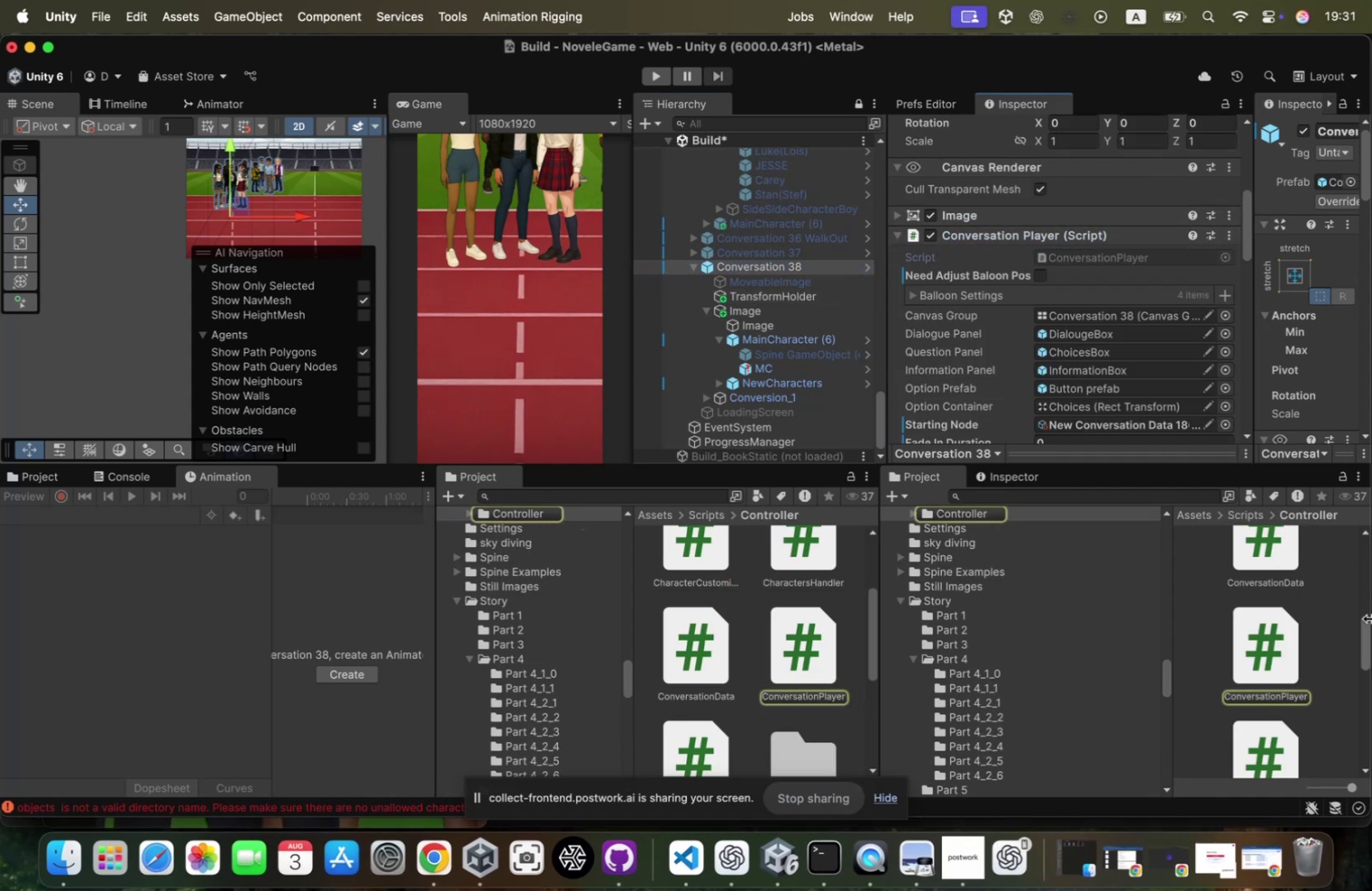 
right_click([1338, 624])
 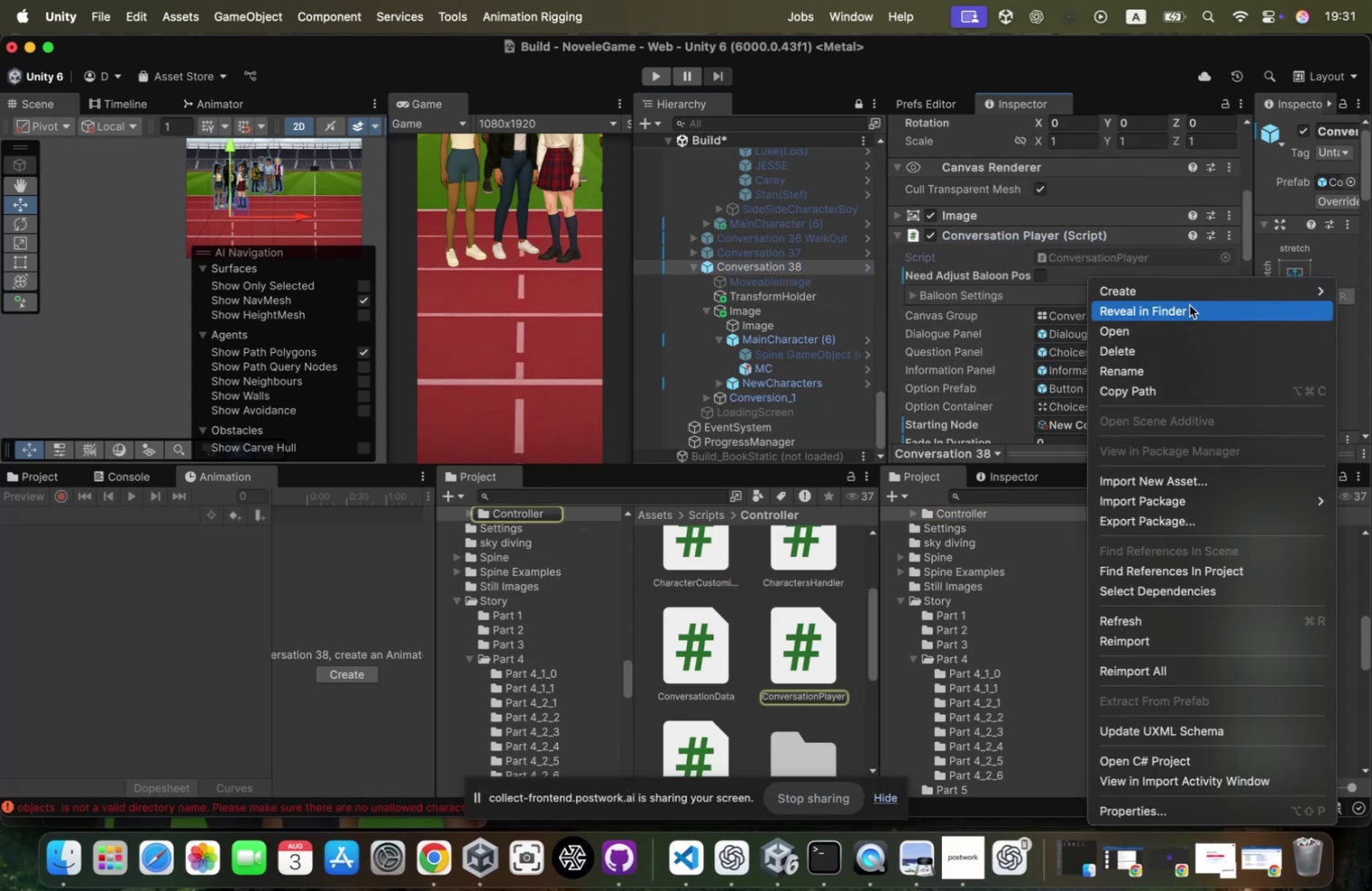 
left_click([1194, 290])
 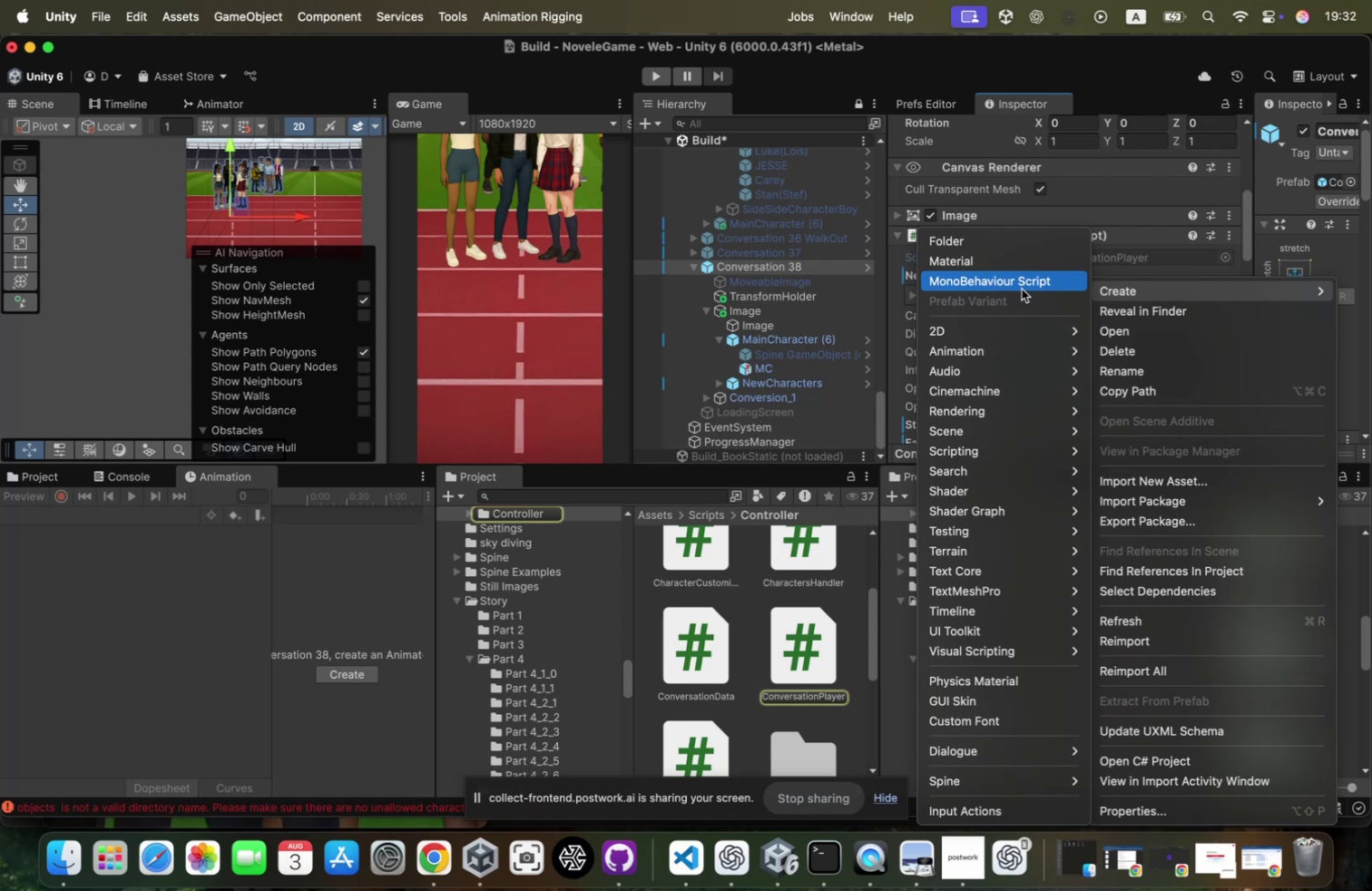 
left_click([1022, 289])
 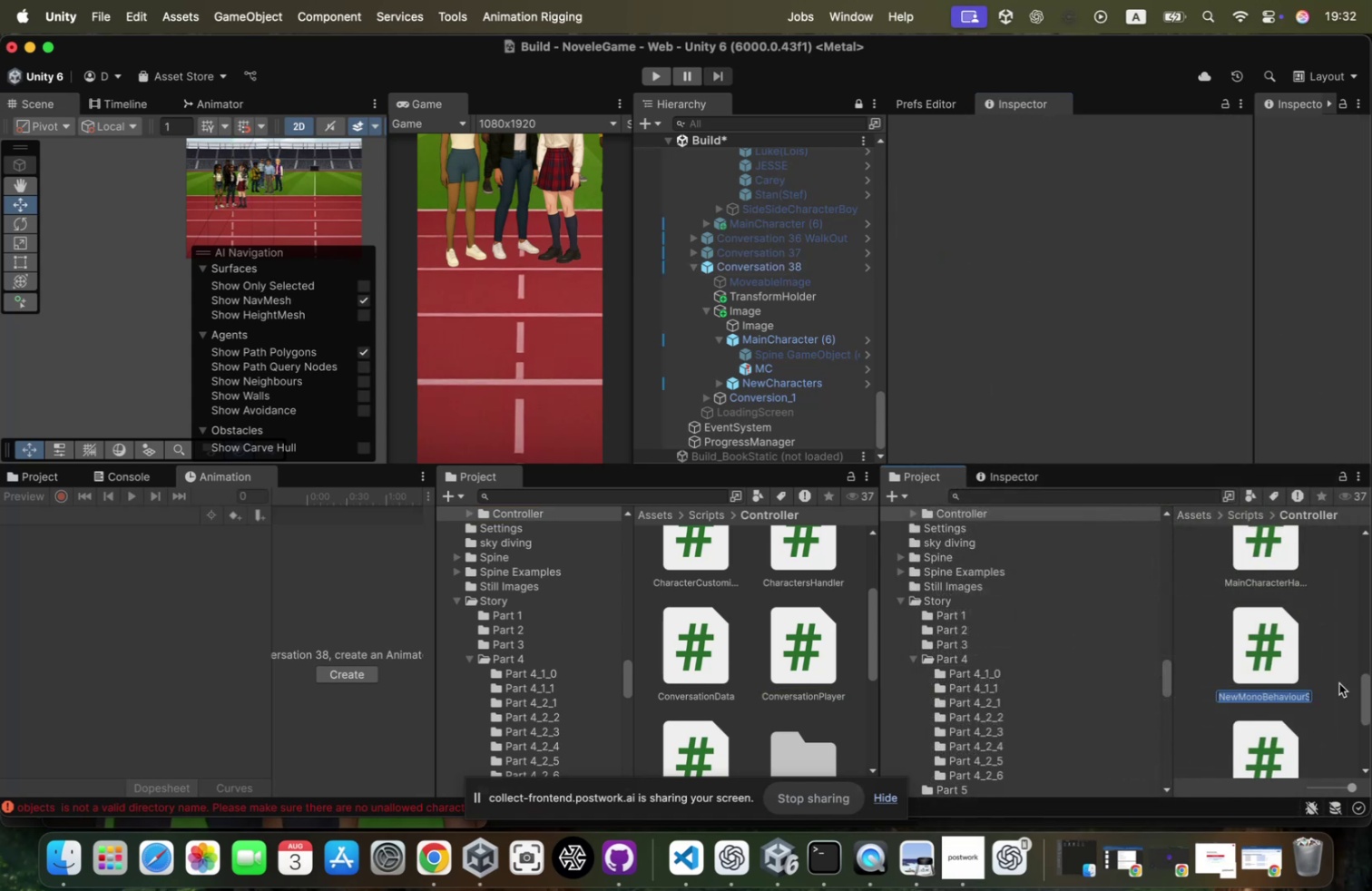 
type(Dt)
key(Backspace)
key(Backspace)
type(PlayDotween)
 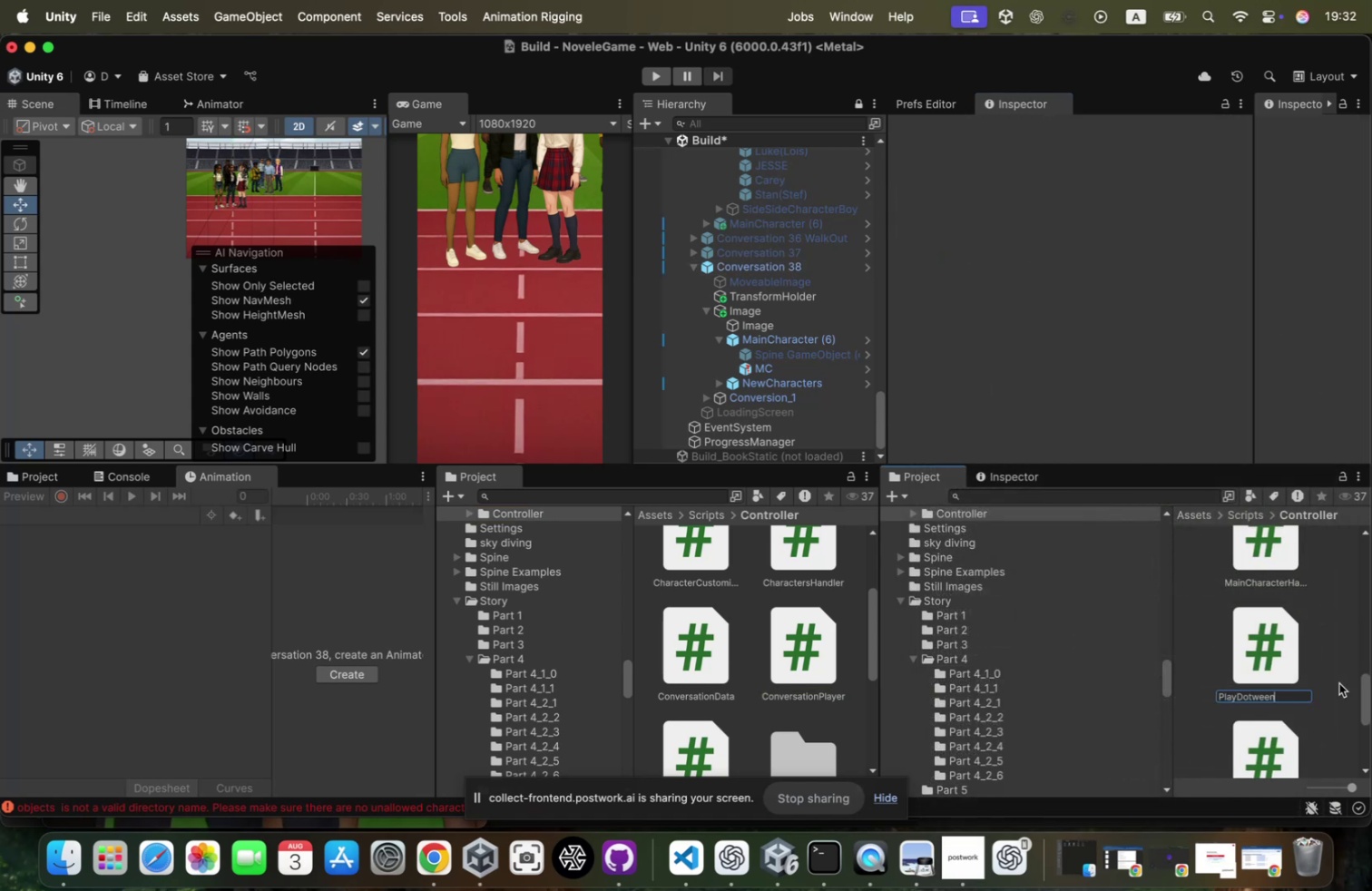 
key(Enter)
 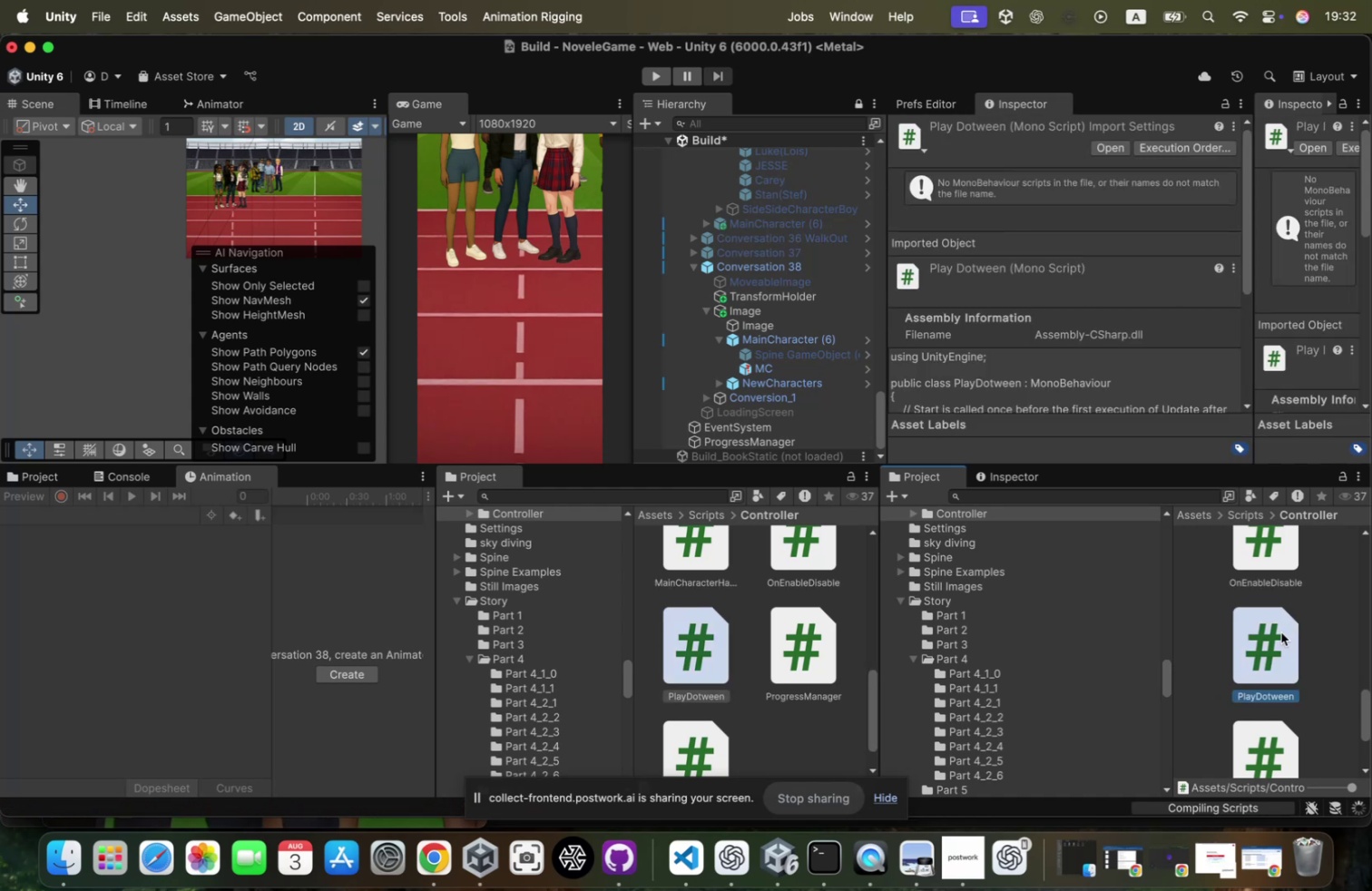 
wait(5.0)
 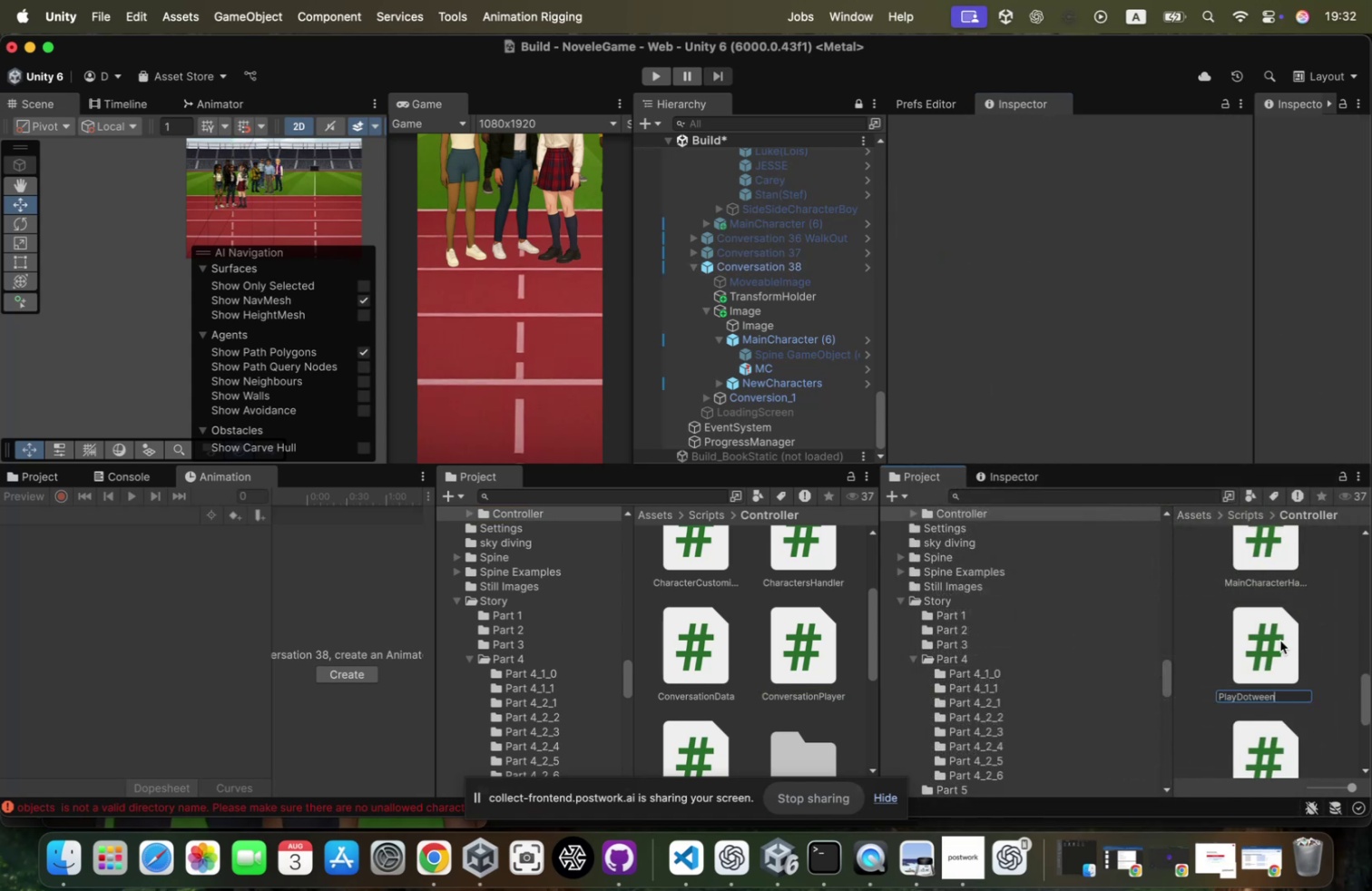 
double_click([1278, 633])
 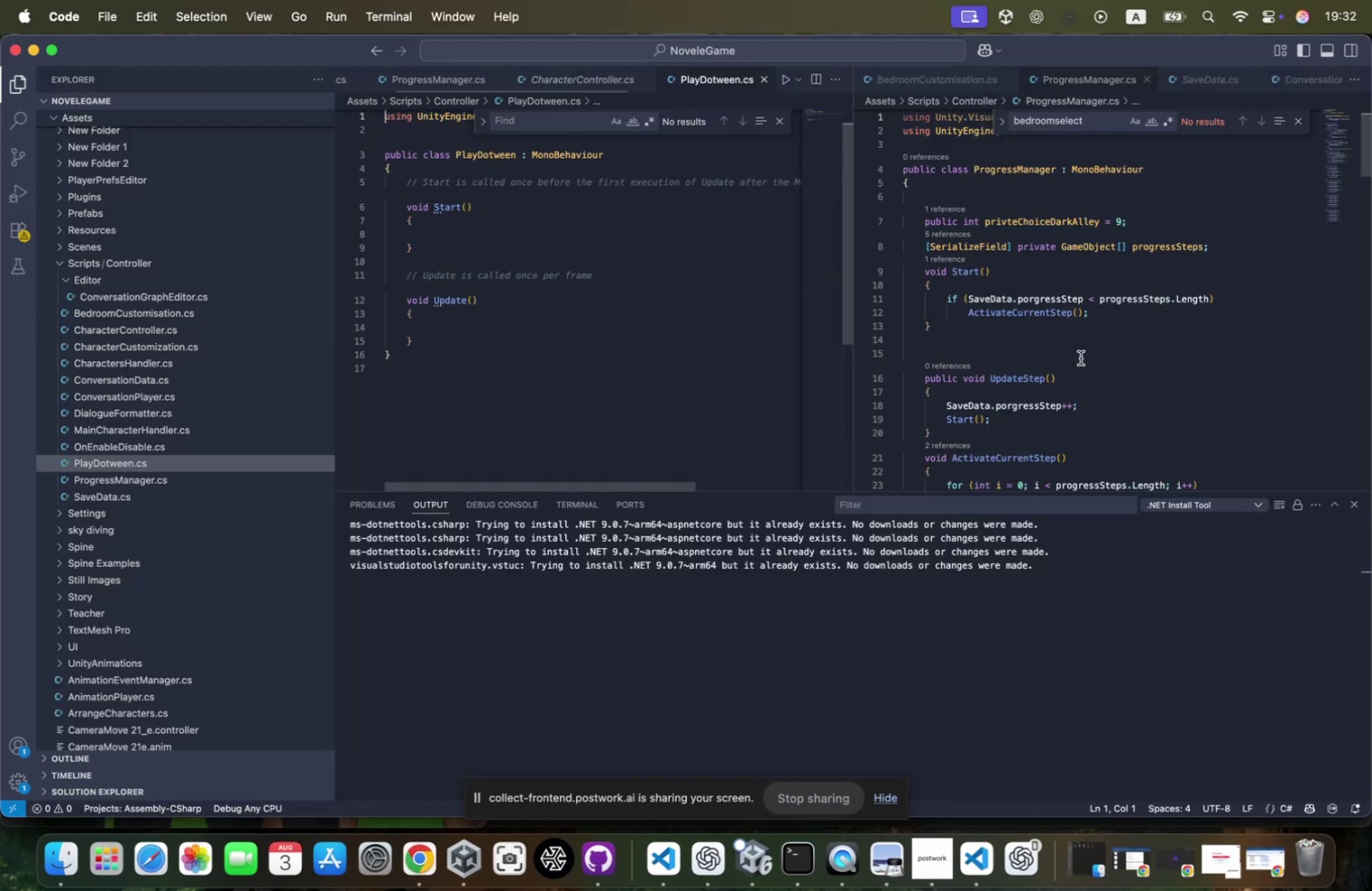 
left_click_drag(start_coordinate=[398, 180], to_coordinate=[507, 338])
 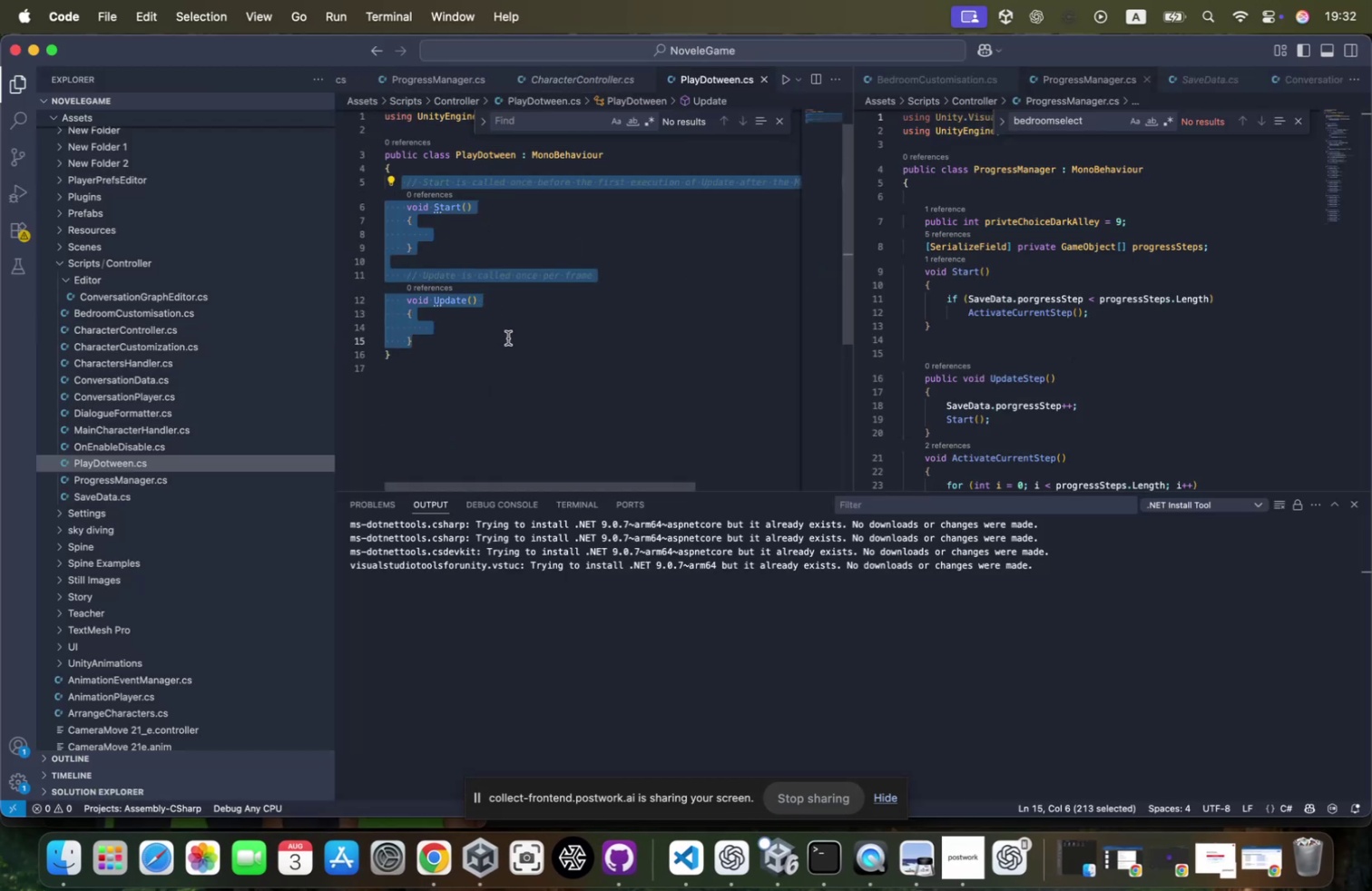 
key(Backspace)
 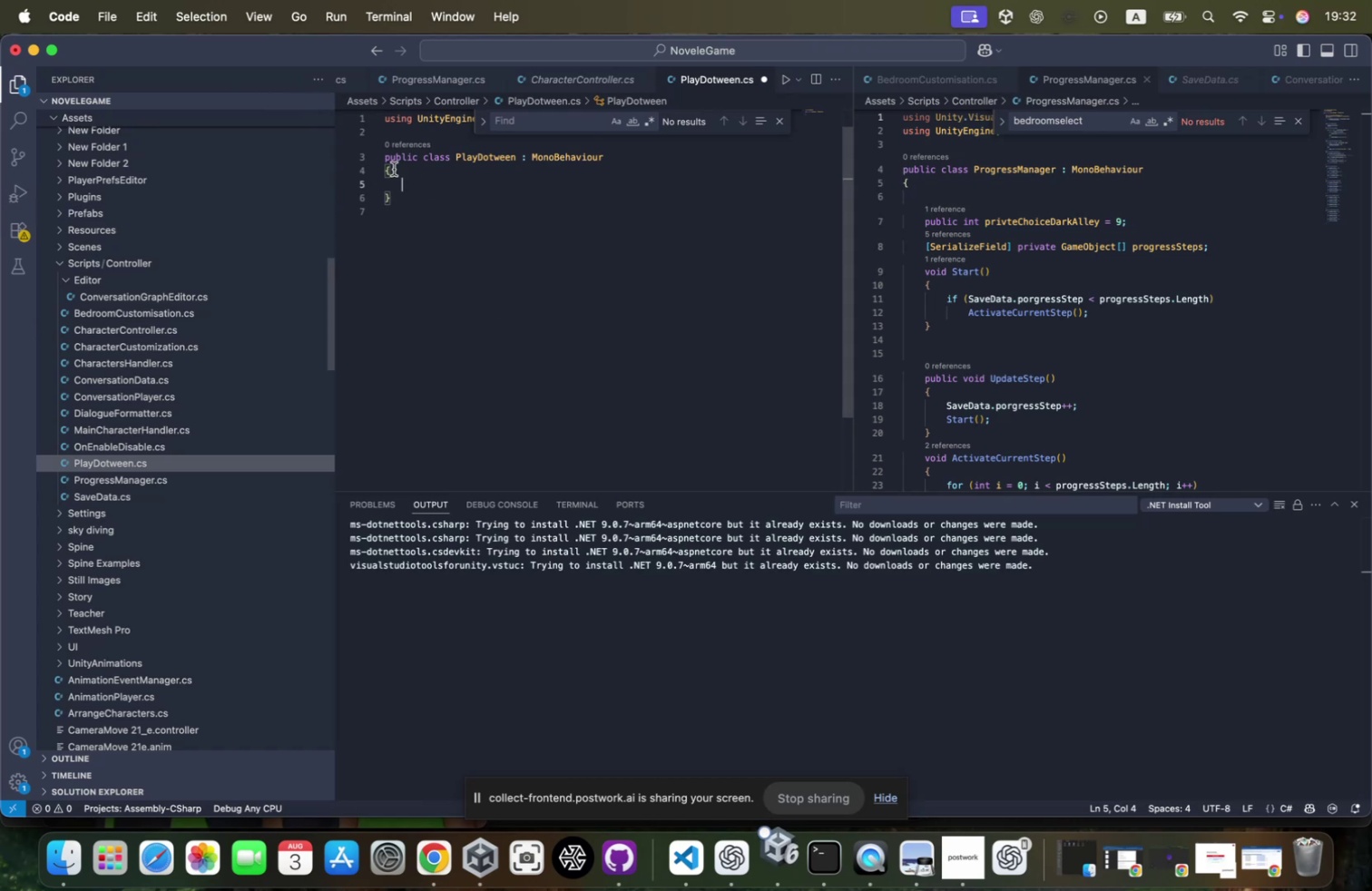 
scroll: coordinate [458, 141], scroll_direction: up, amount: 22.0
 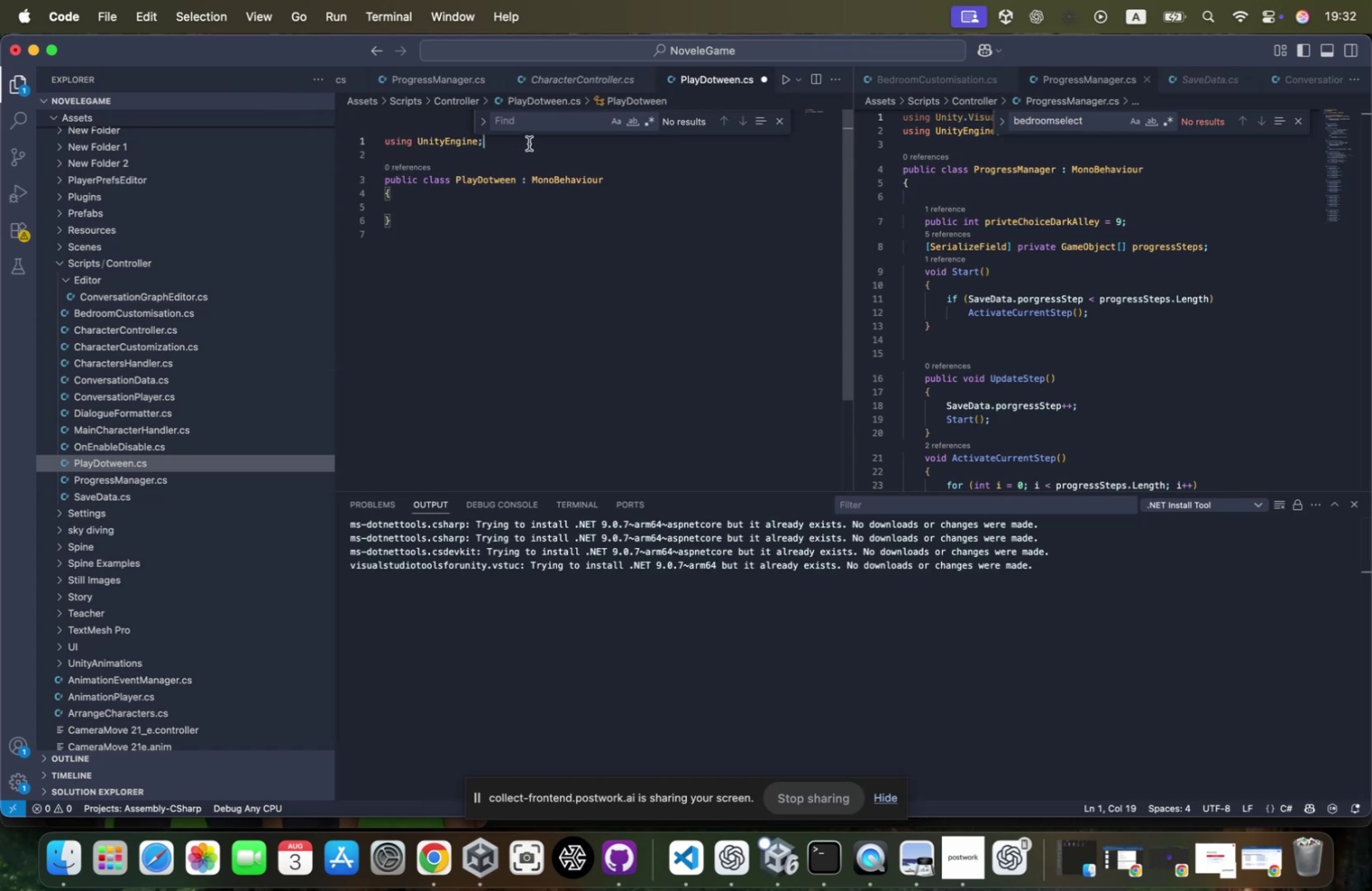 
key(Enter)
 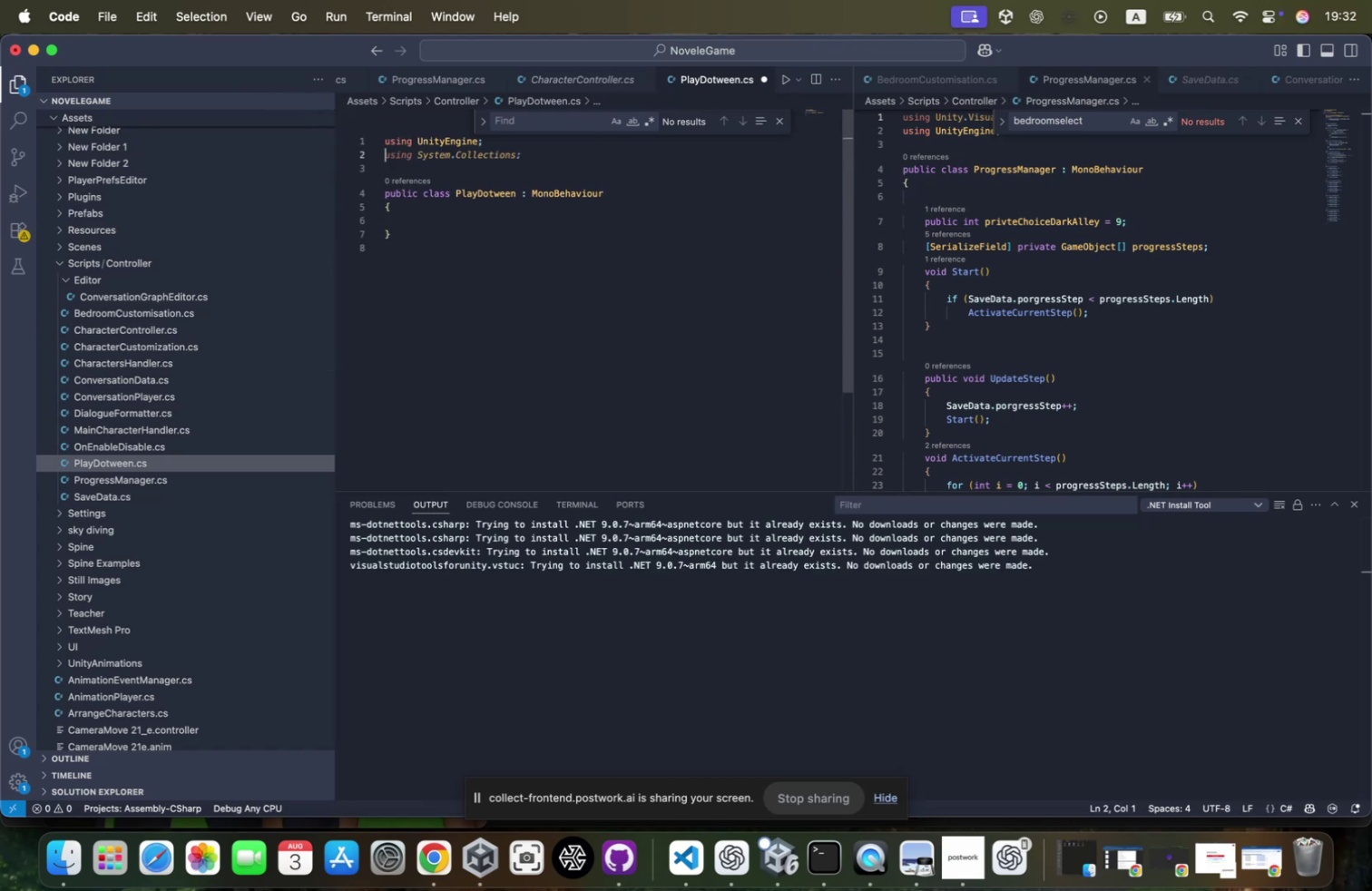 
type(using dg)
key(Tab)
key(Tab)
type(public string targetID = ")
 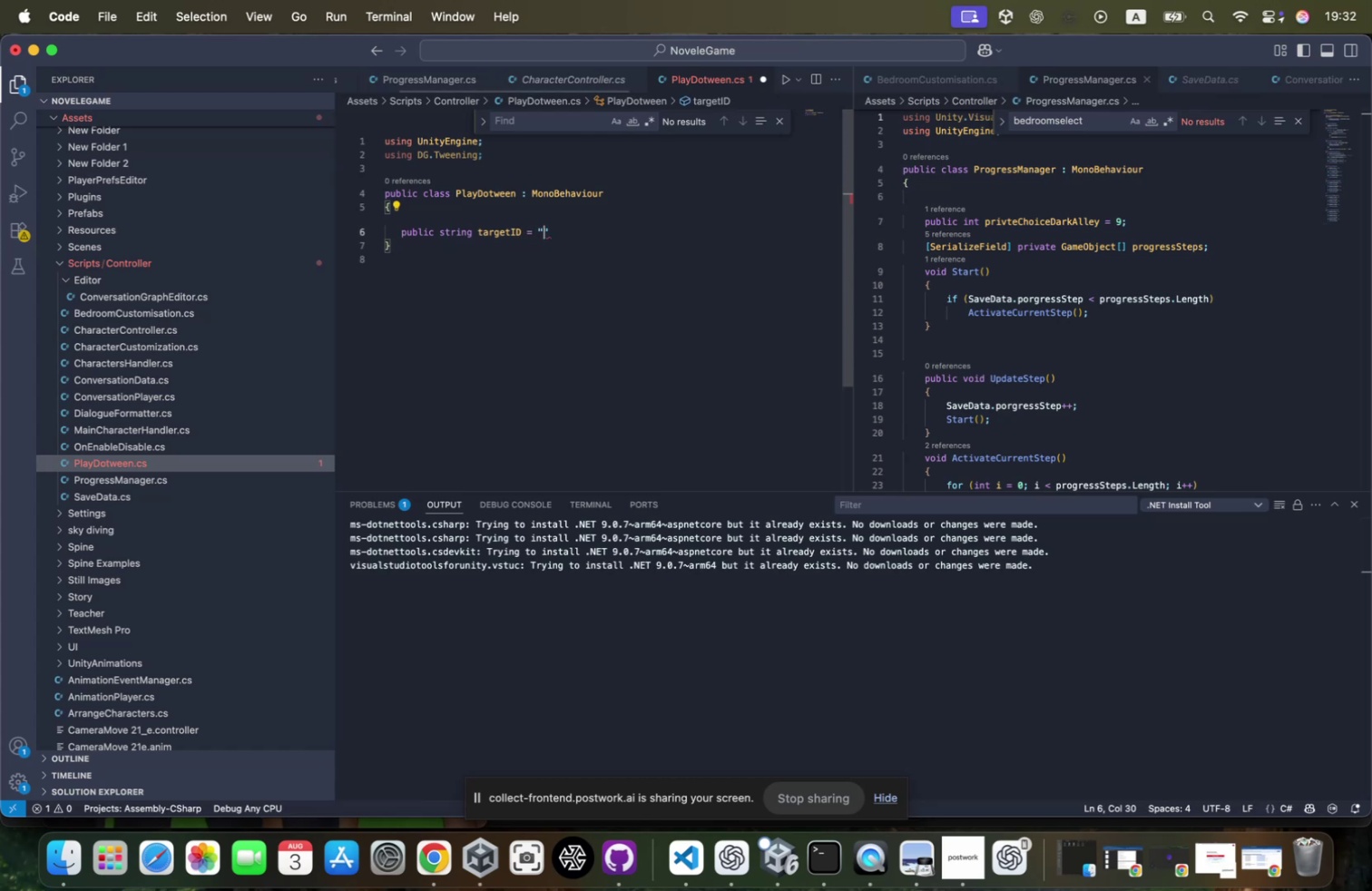 
key(Meta+CommandLeft)
 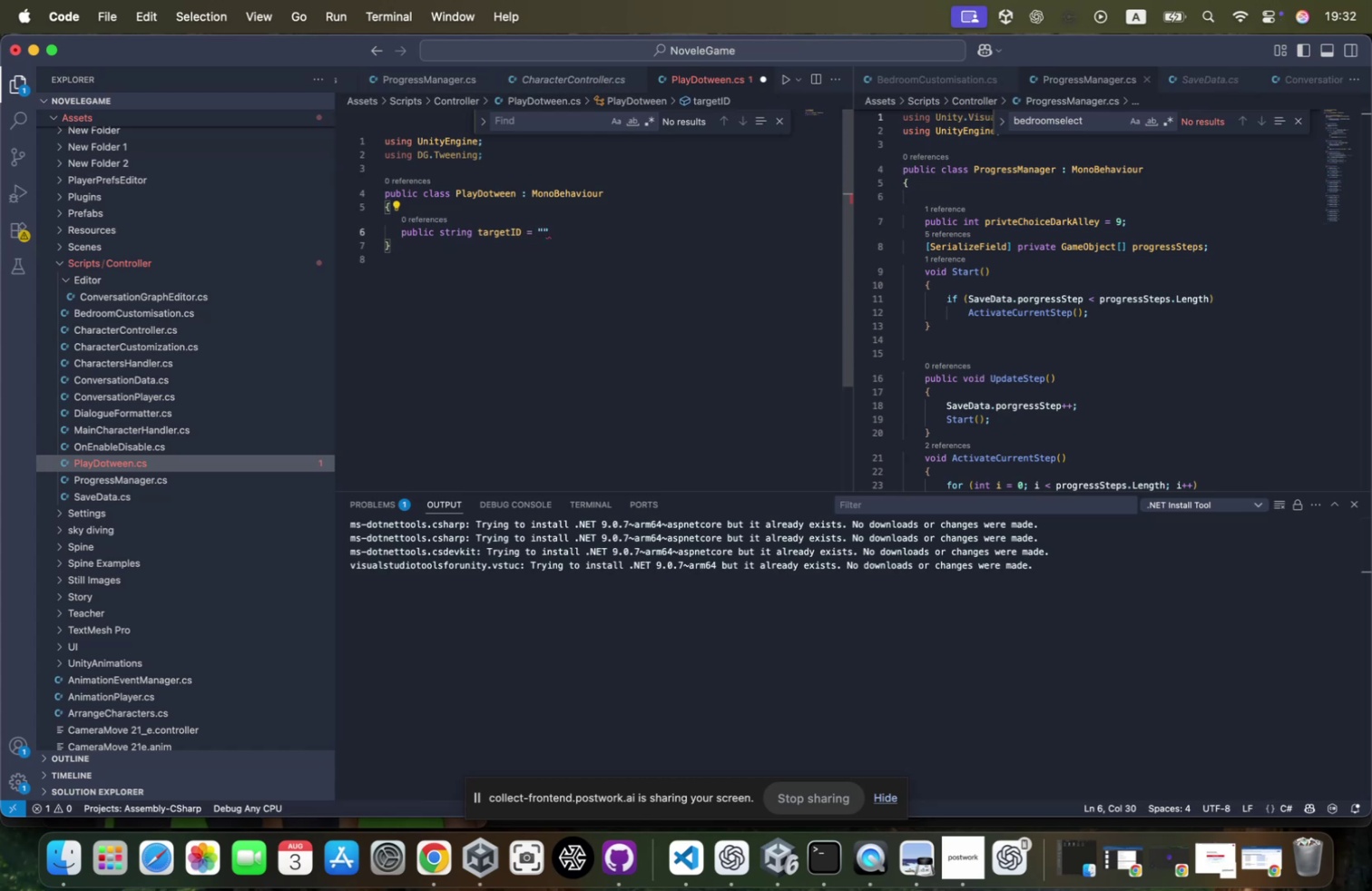 
hold_key(key=Tab, duration=6.24)
 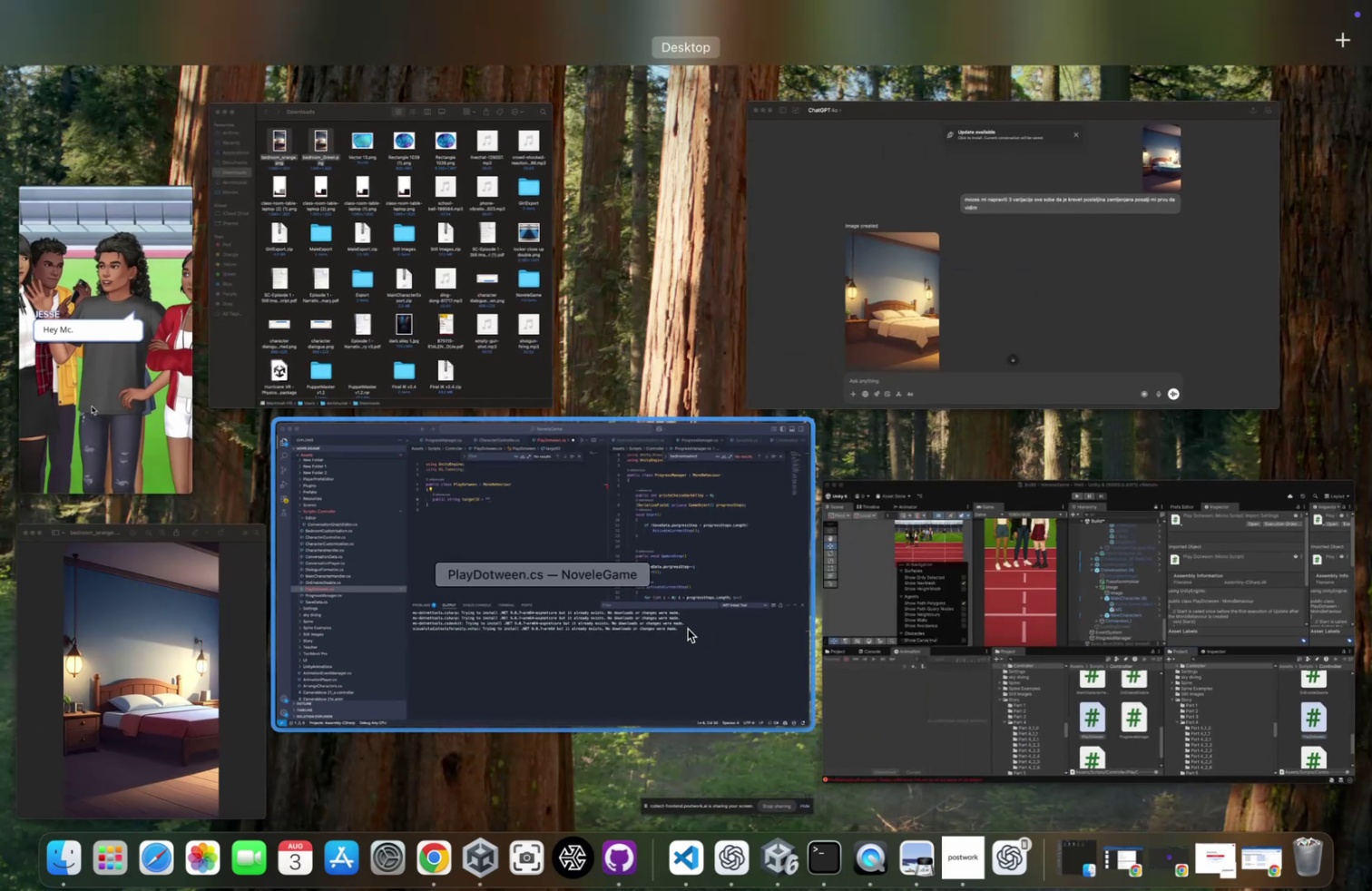 
hold_key(key=CommandLeft, duration=7.81)
 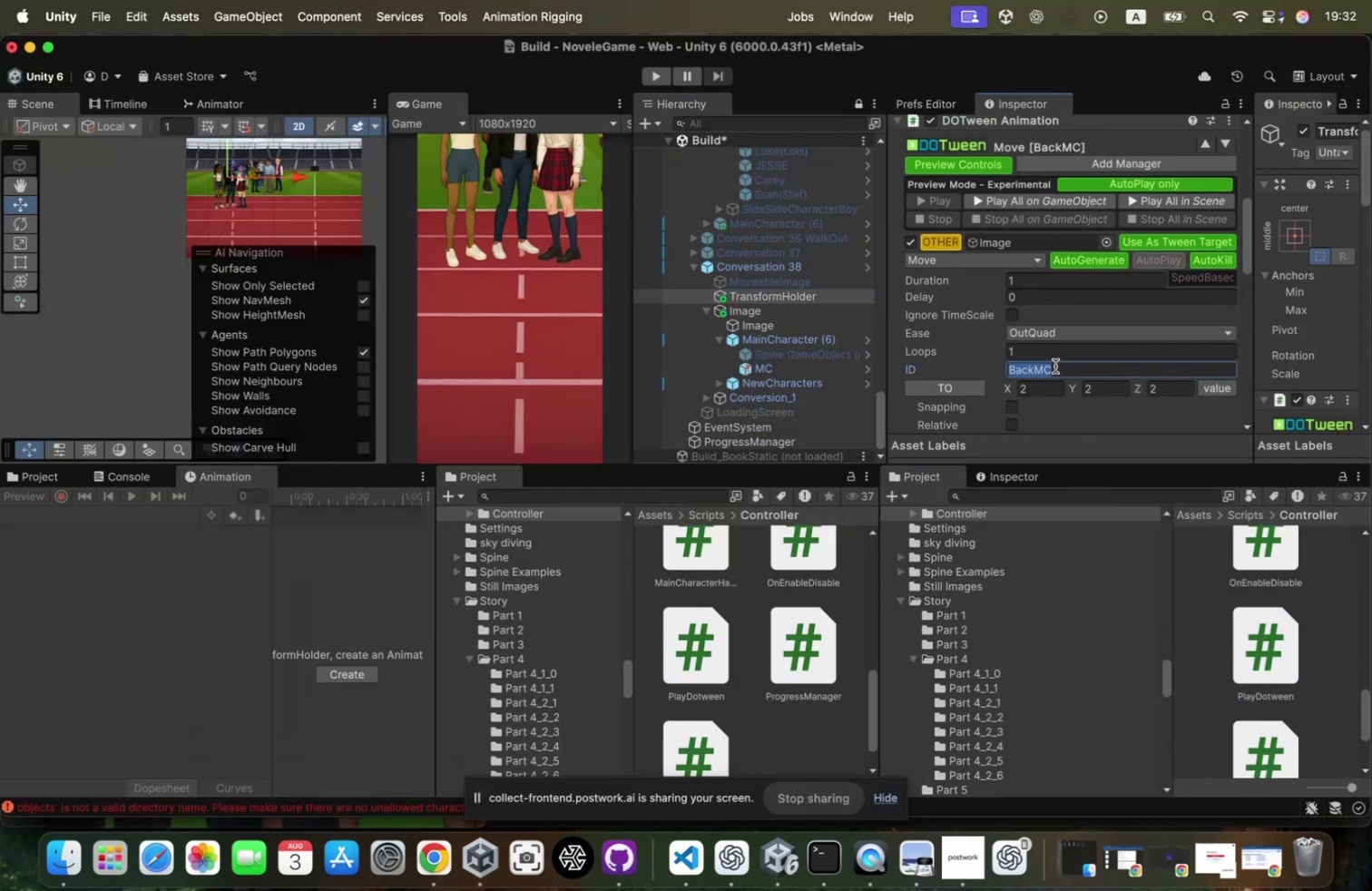 
hold_key(key=Tab, duration=8.09)
 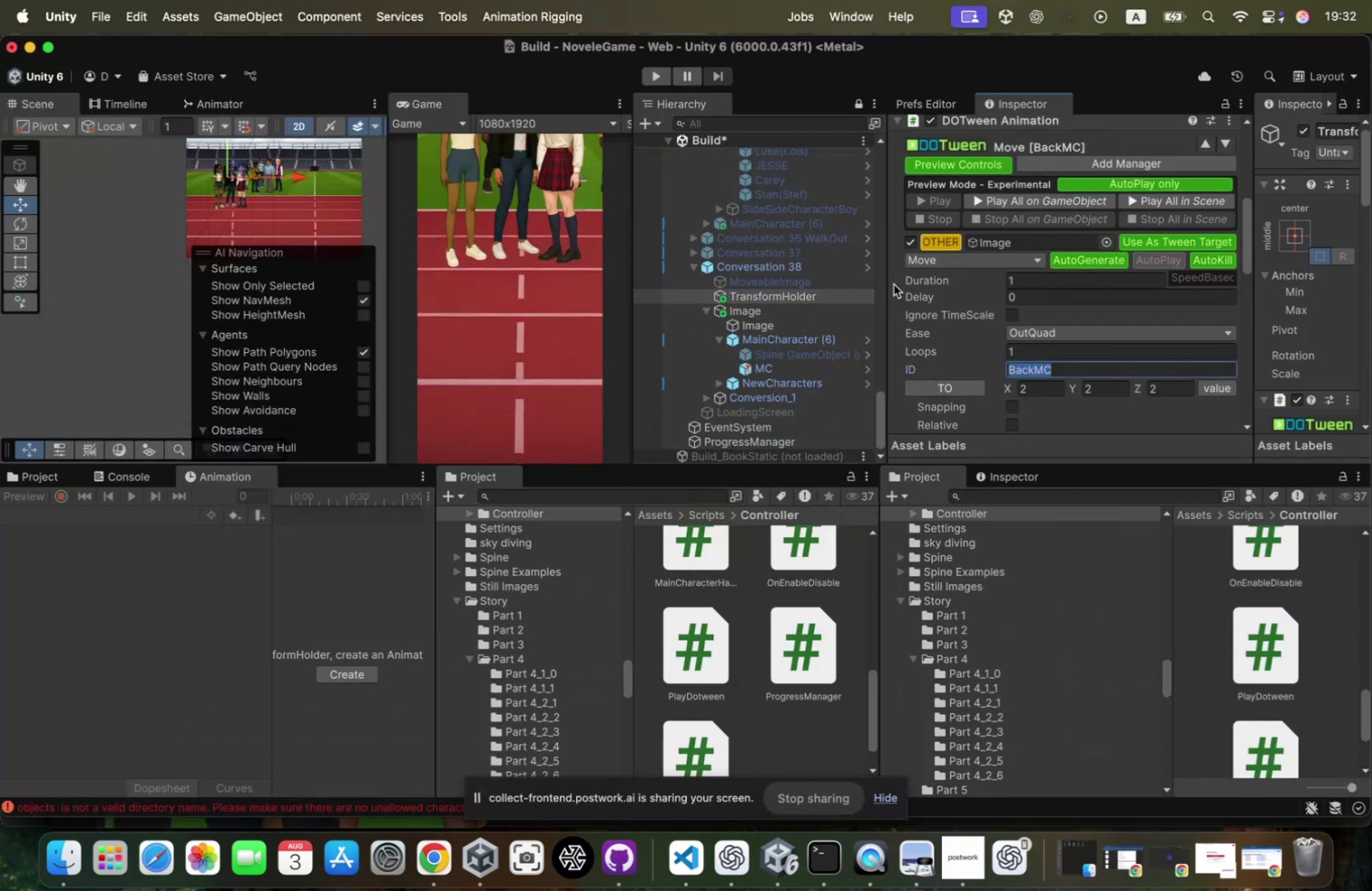 
left_click([1108, 637])
 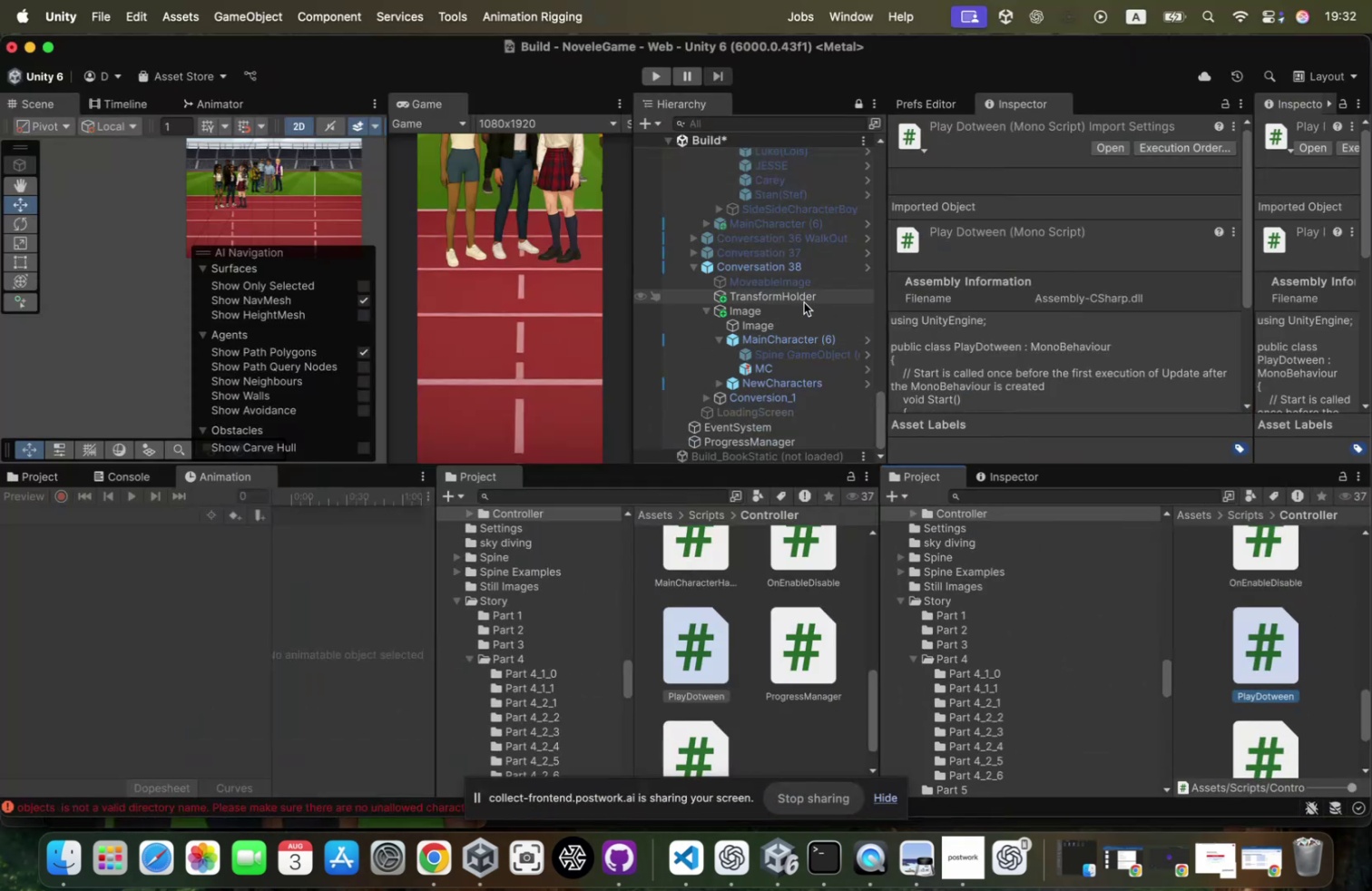 
left_click([805, 301])
 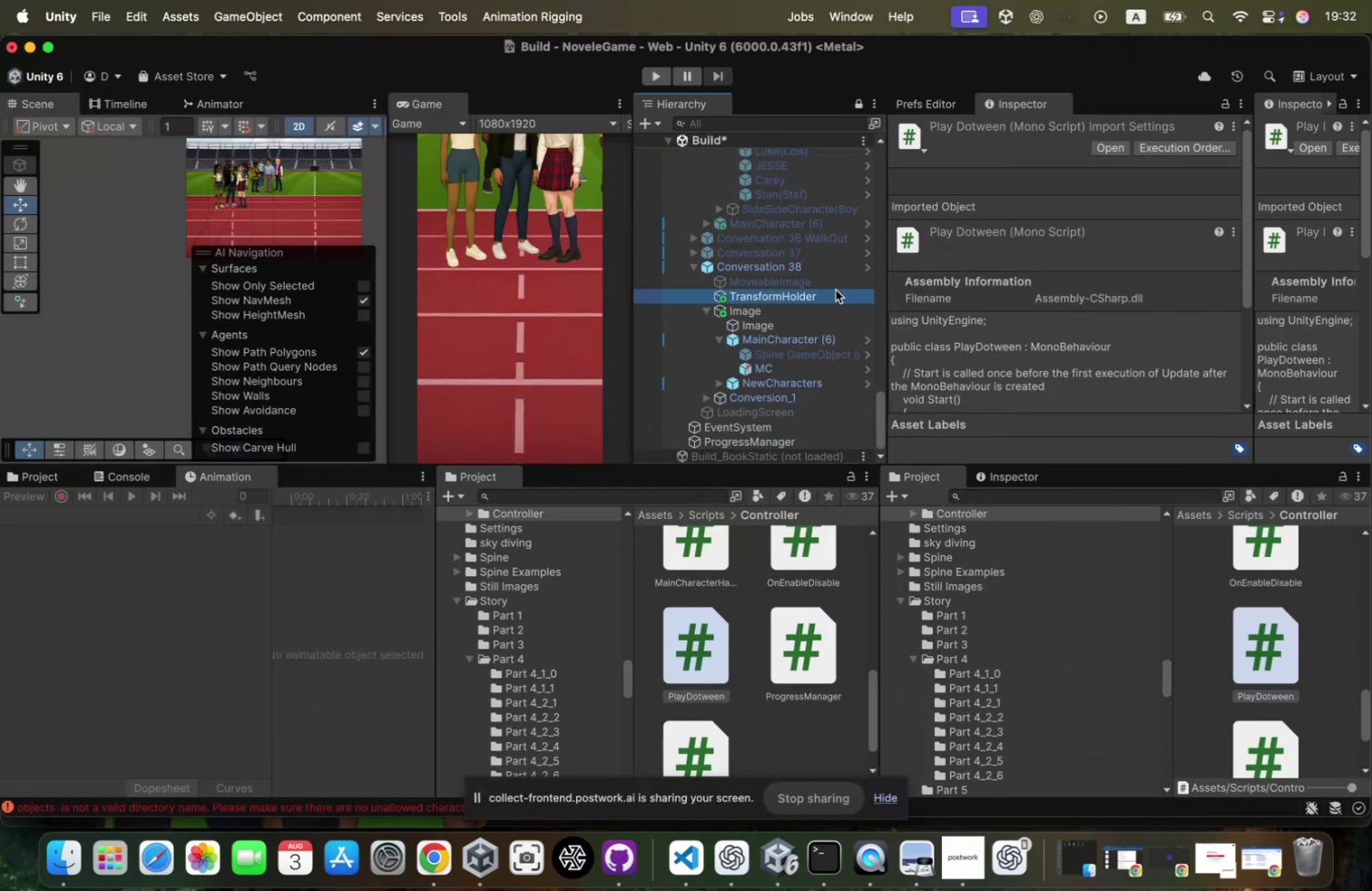 
scroll: coordinate [1025, 252], scroll_direction: down, amount: 18.0
 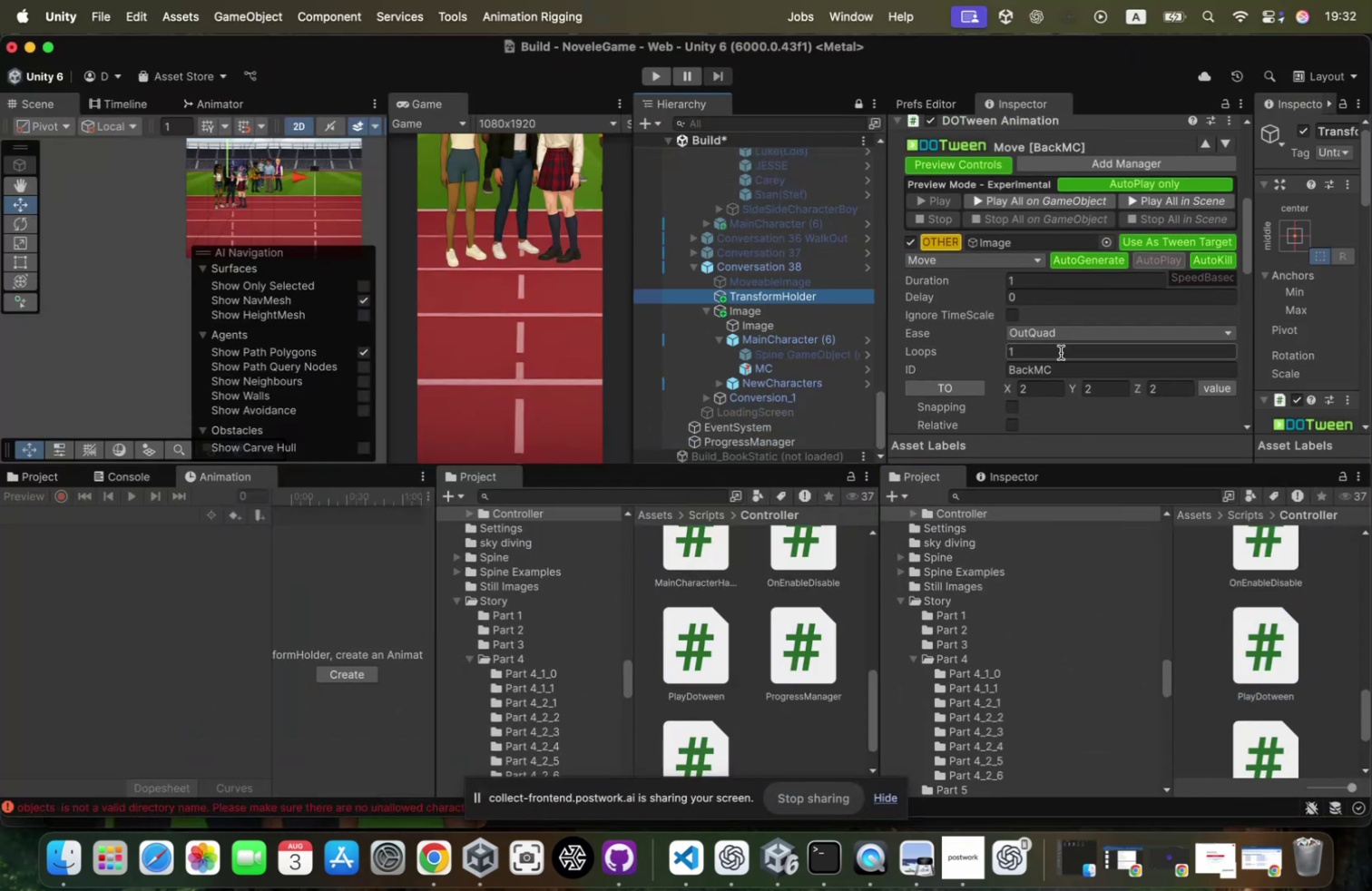 
left_click([1055, 366])
 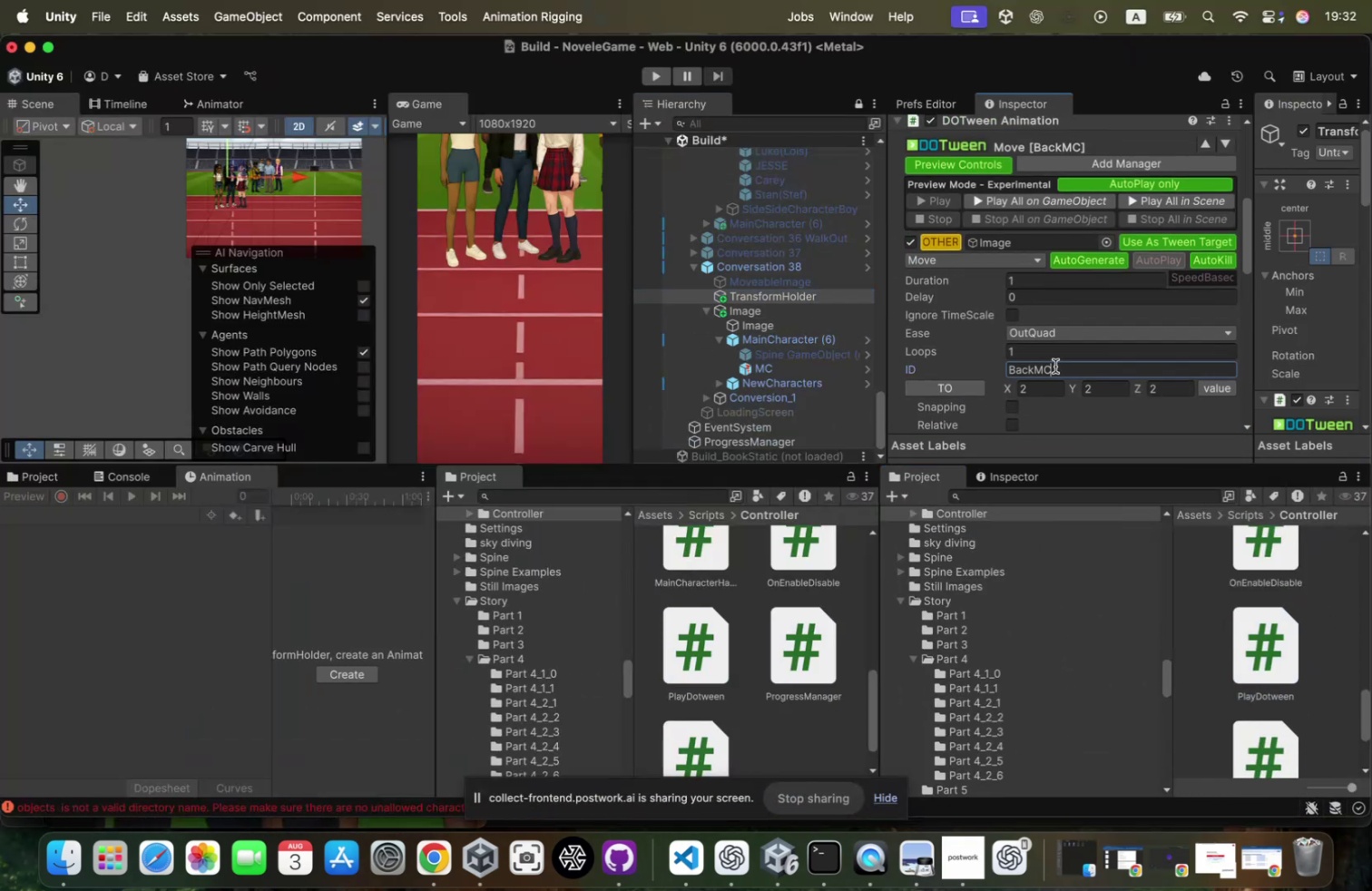 
key(Meta+C)
 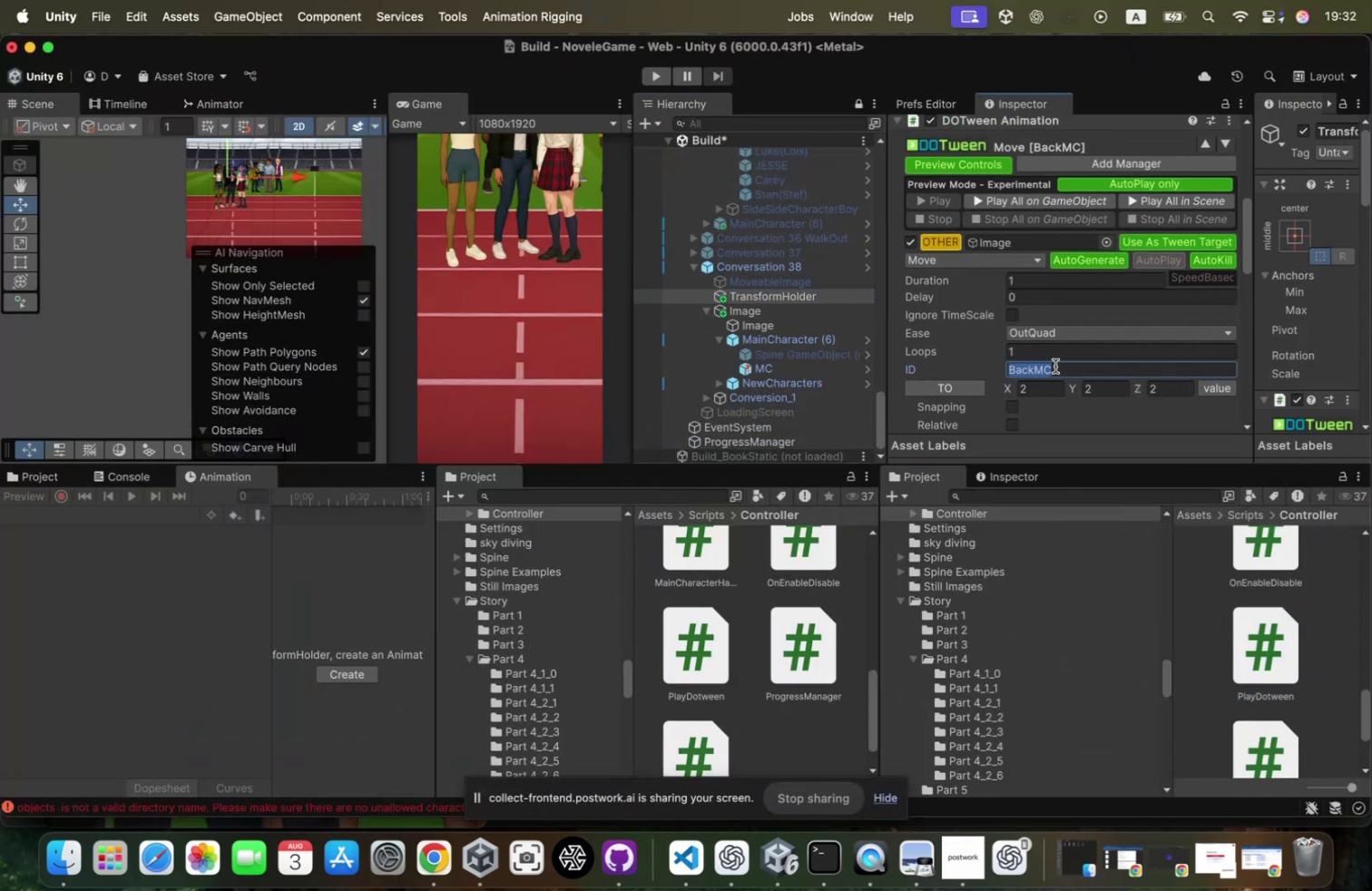 
key(Meta+CommandLeft)
 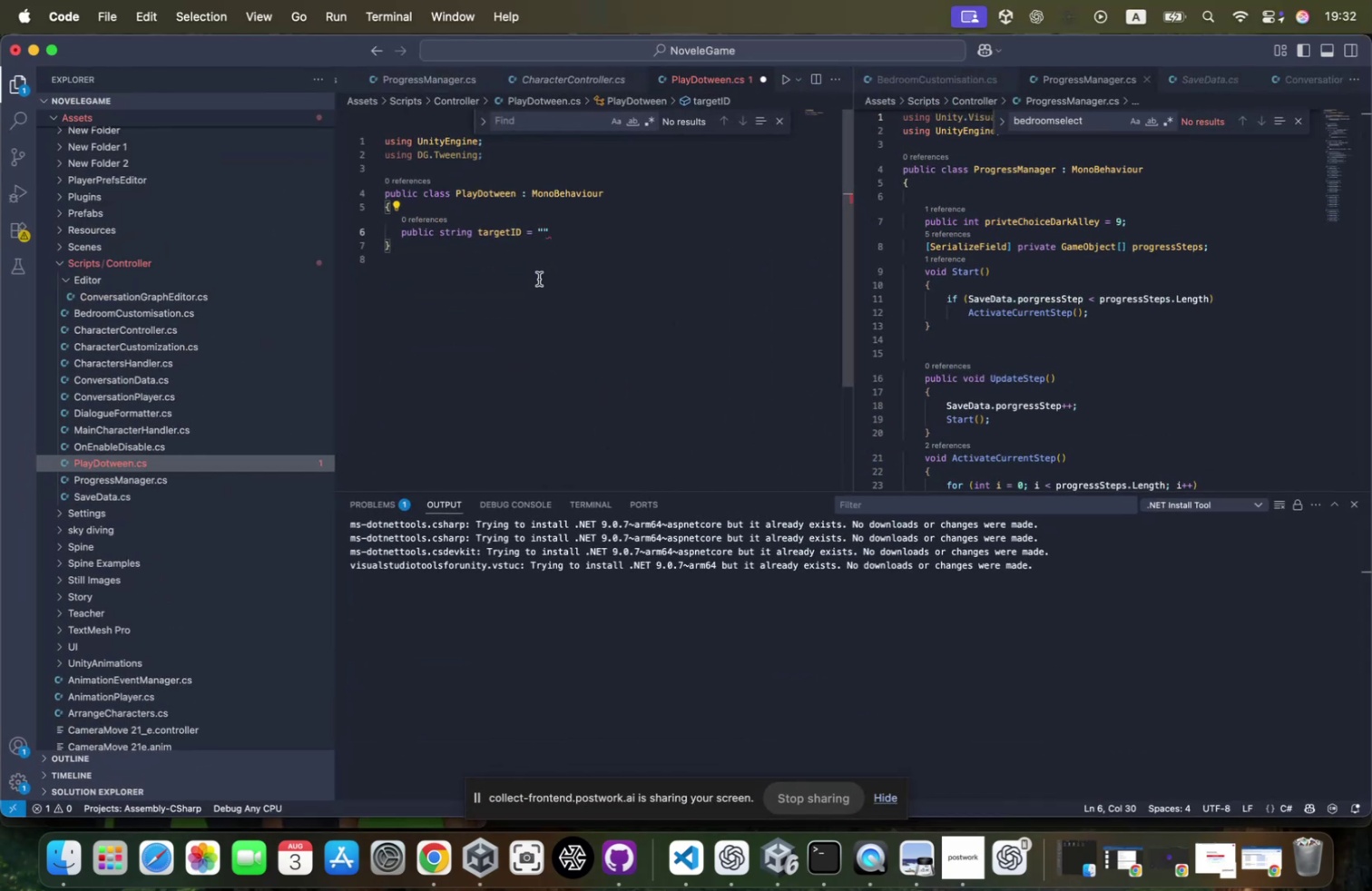 
left_click([579, 222])
 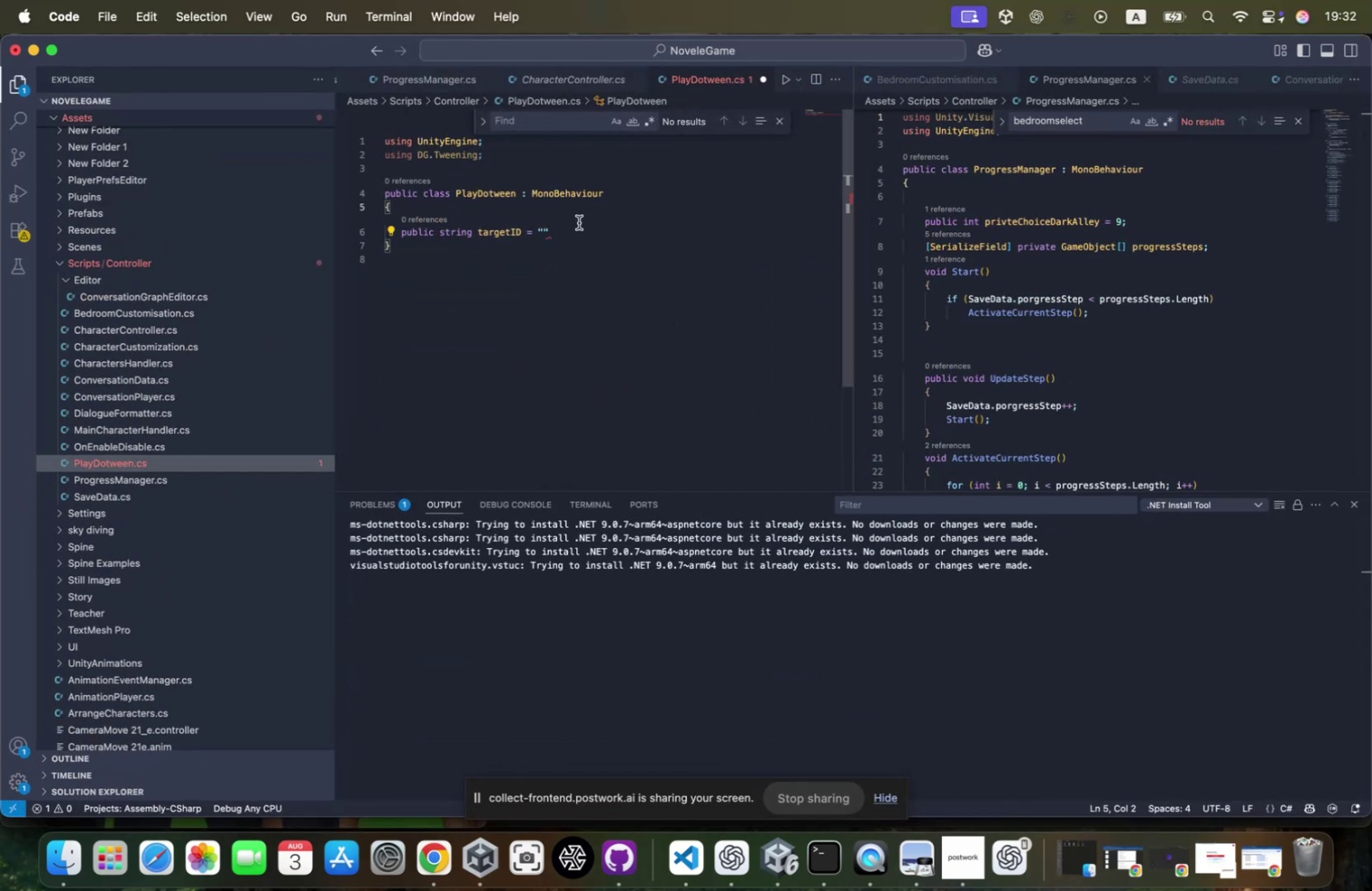 
left_click([565, 243])
 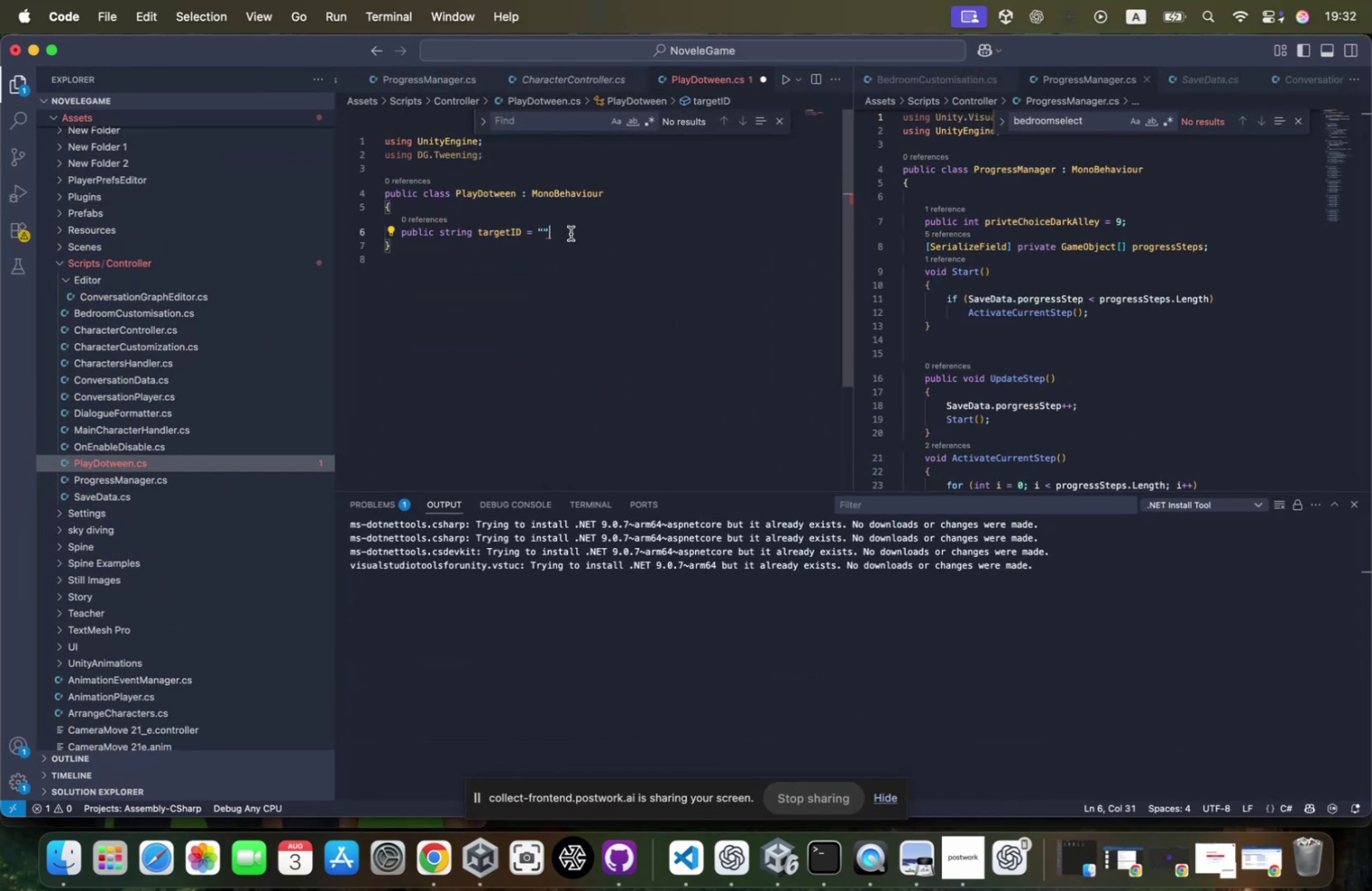 
key(Semicolon)
 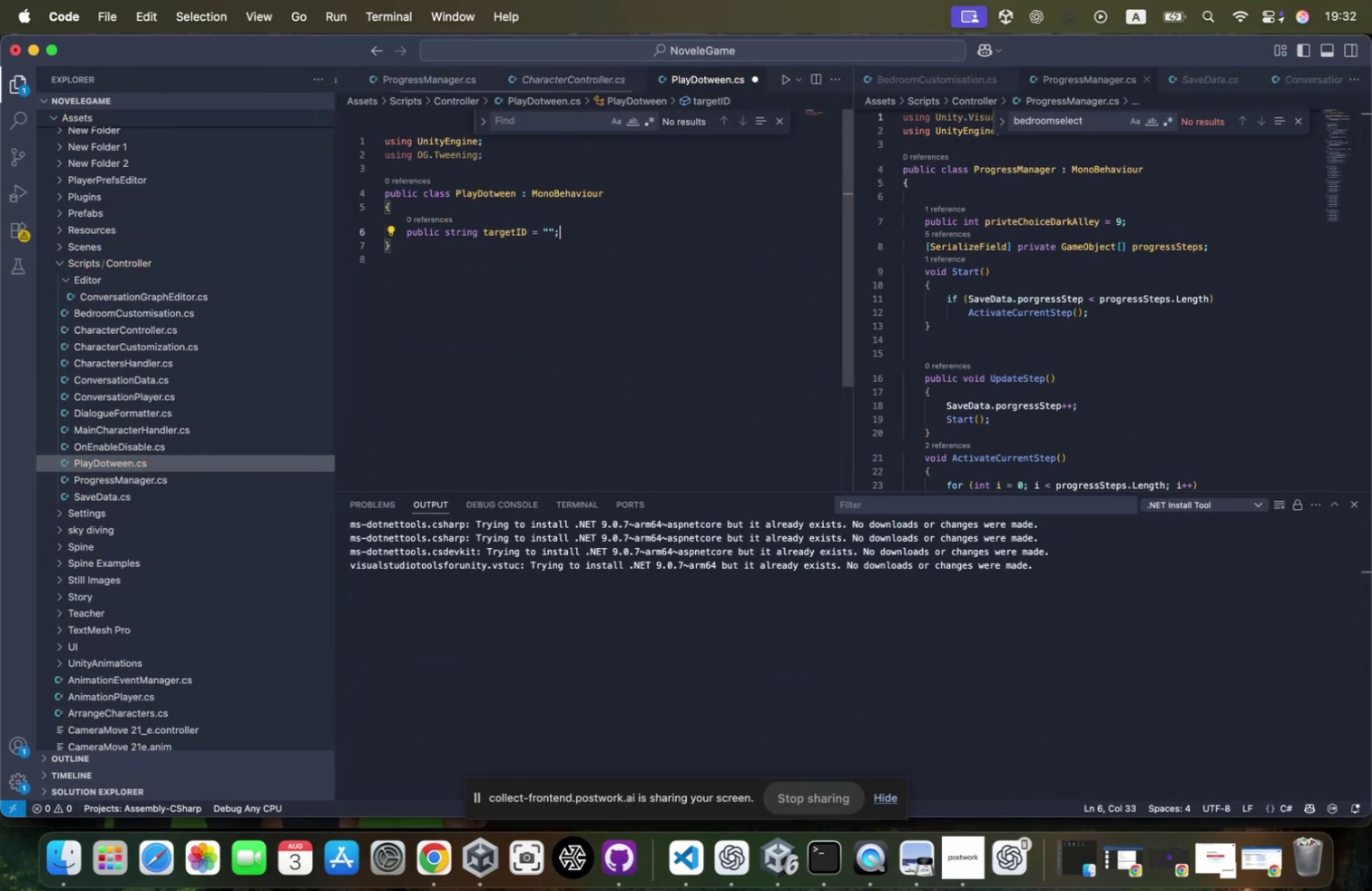 
key(ArrowLeft)
 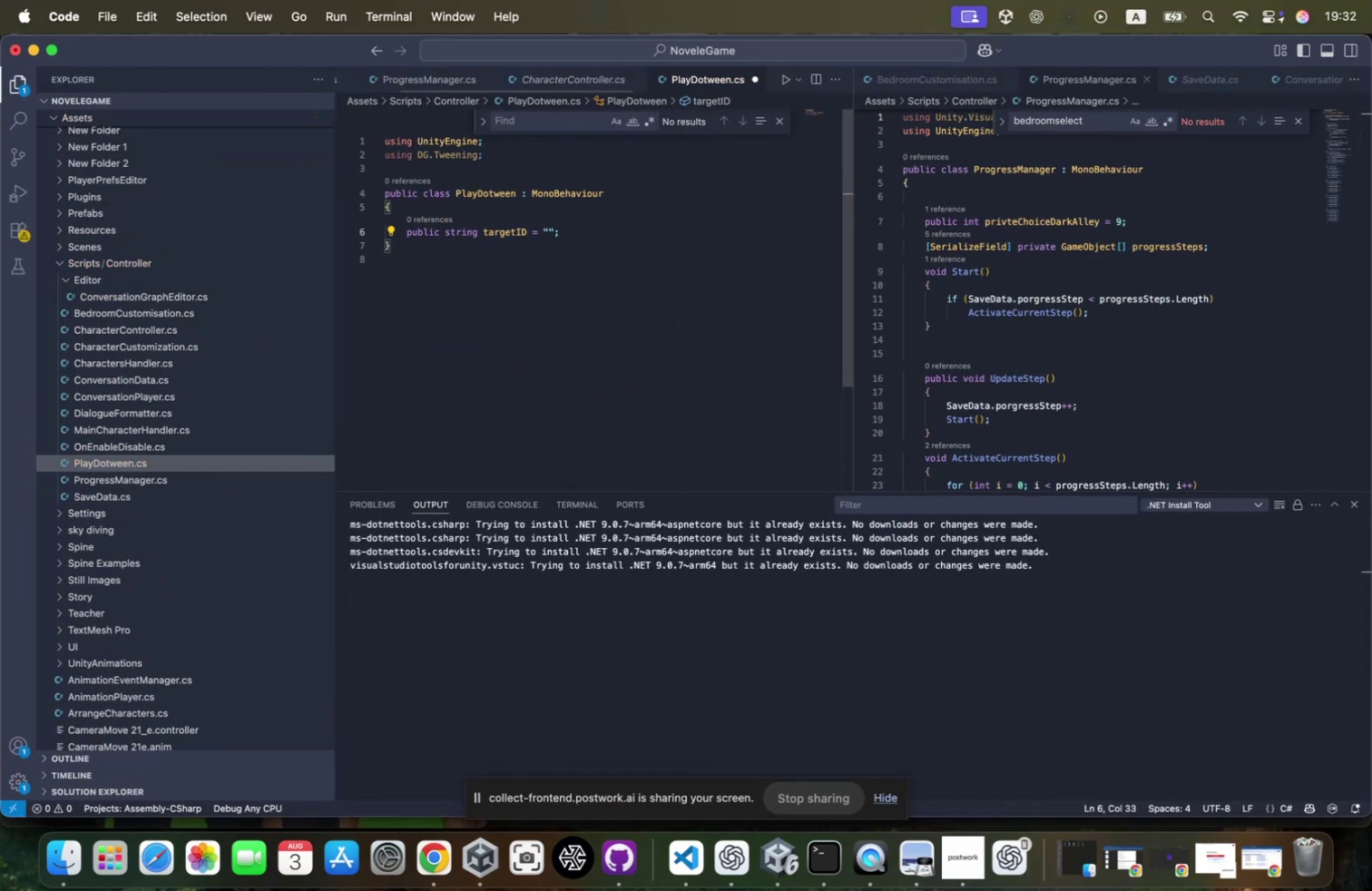 
key(ArrowLeft)
 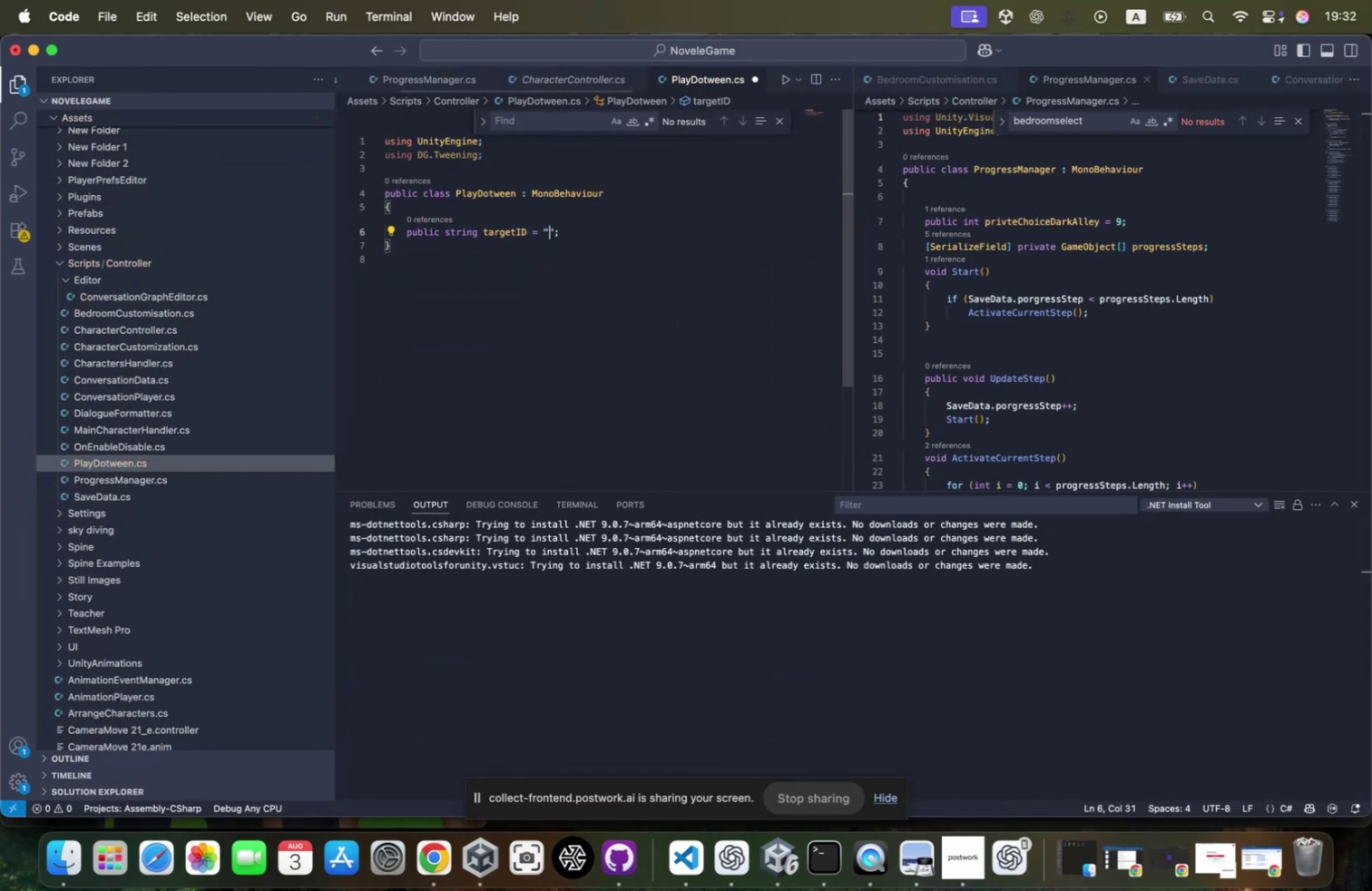 
key(Meta+CommandLeft)
 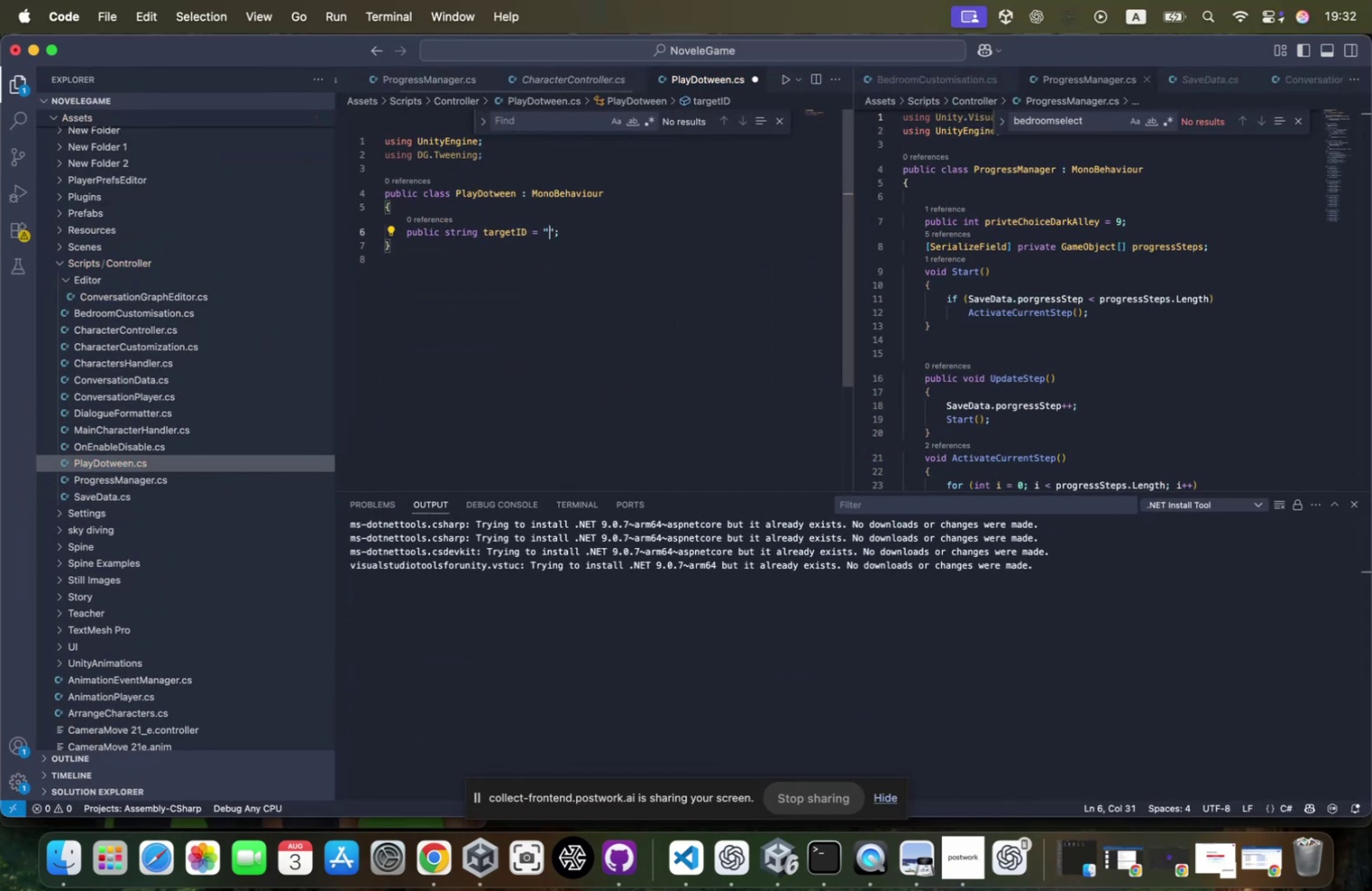 
key(Meta+V)
 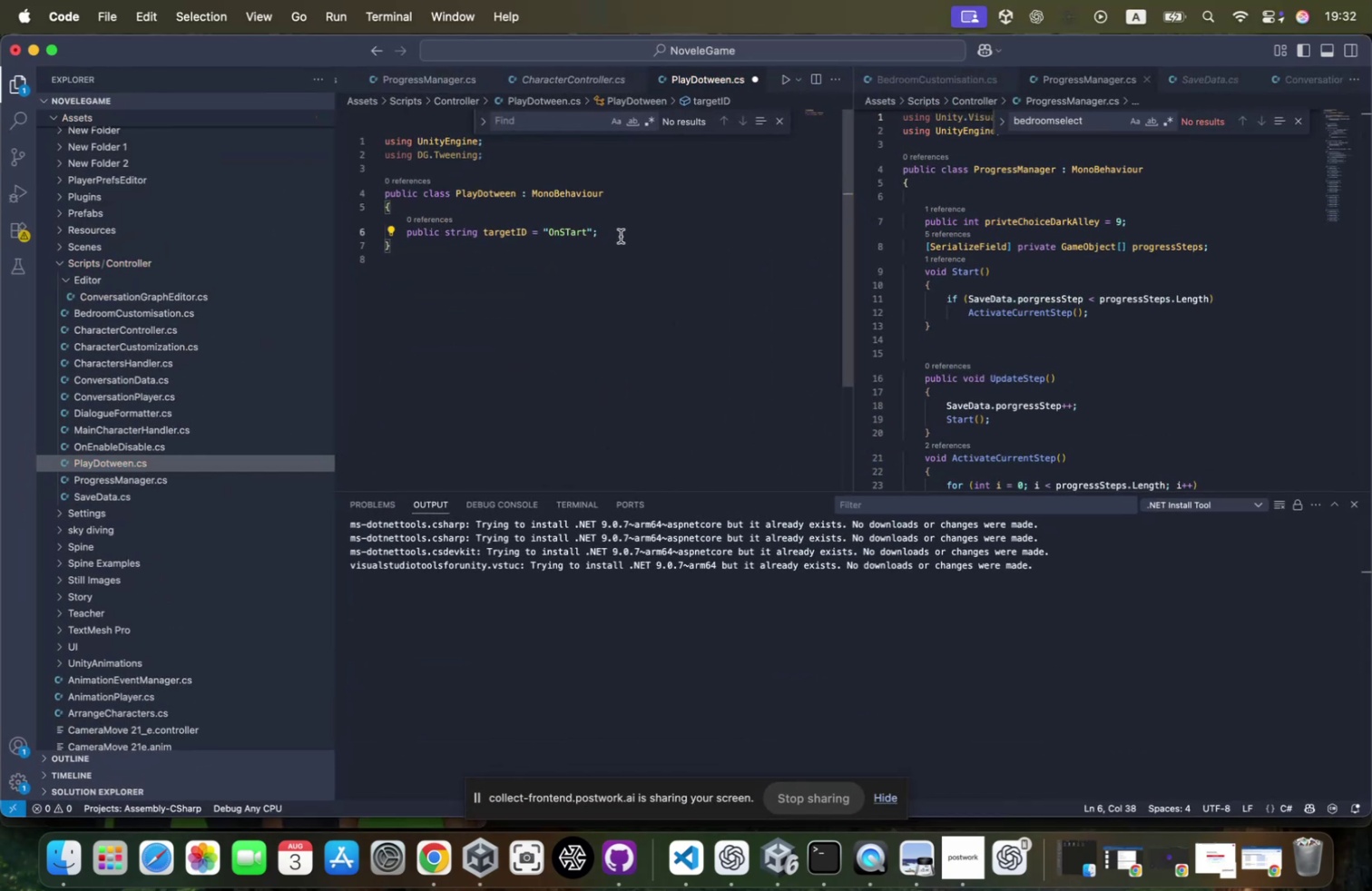 
key(Enter)
 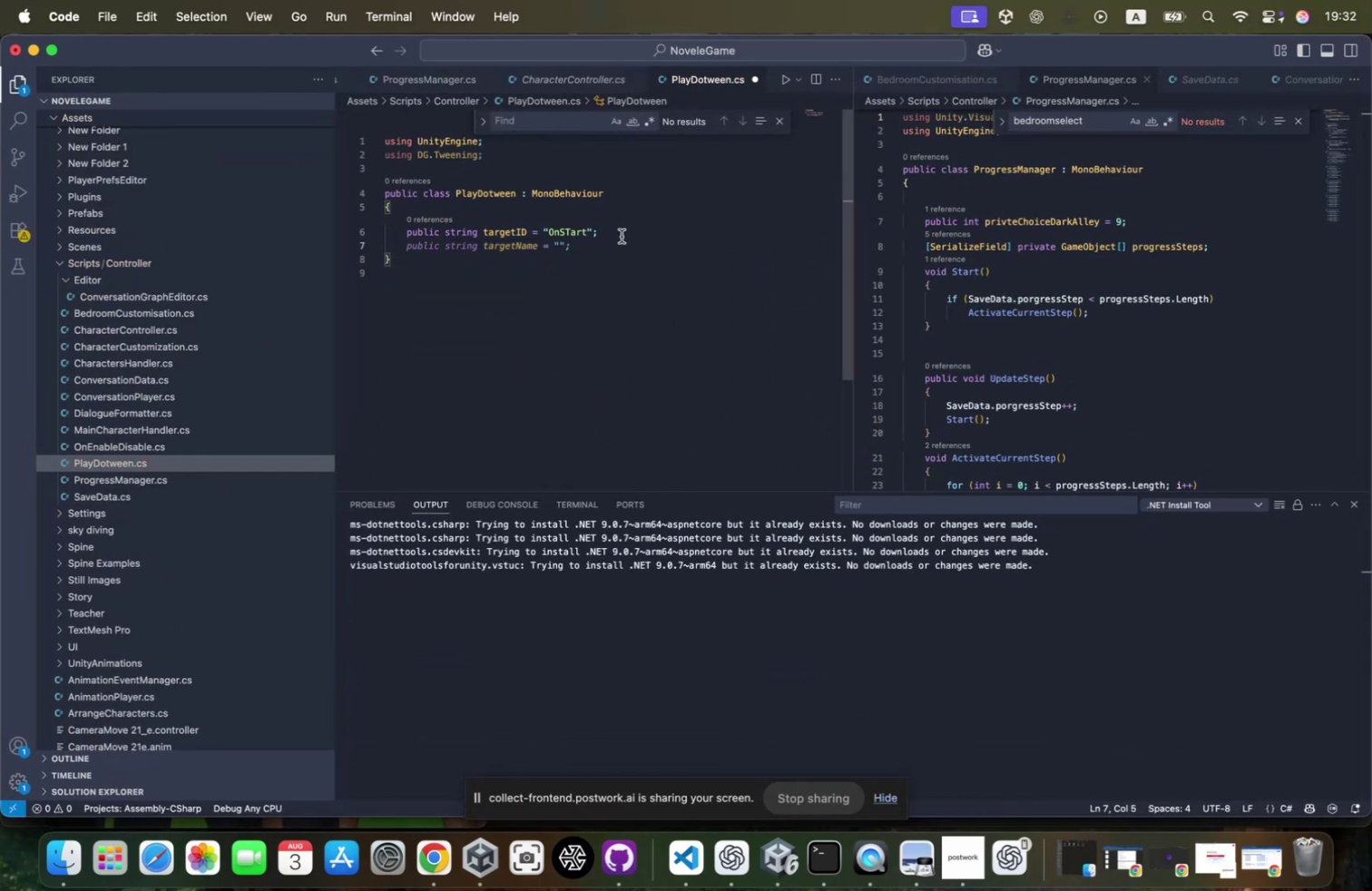 
type(public )
 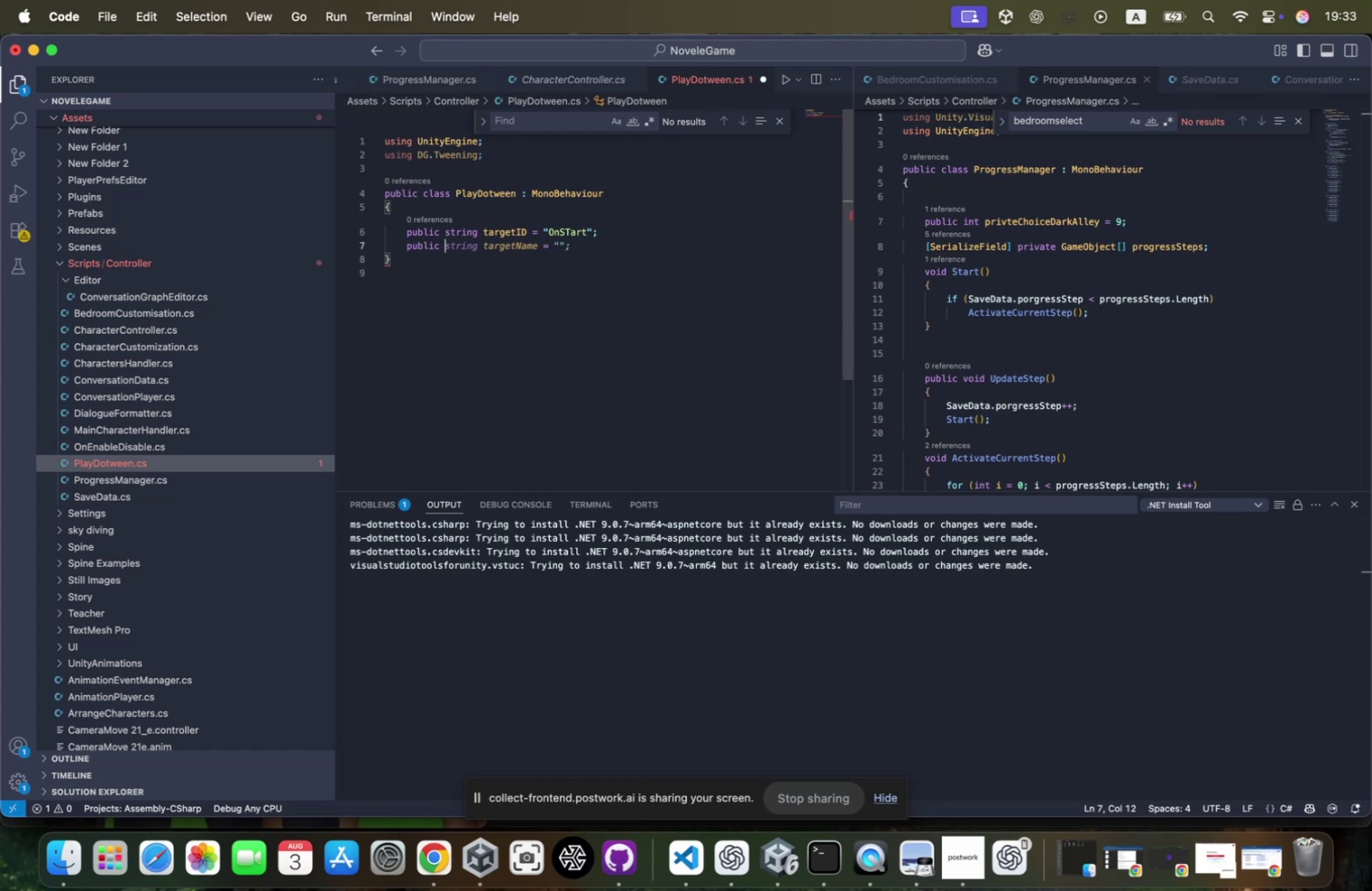 
wait(20.43)
 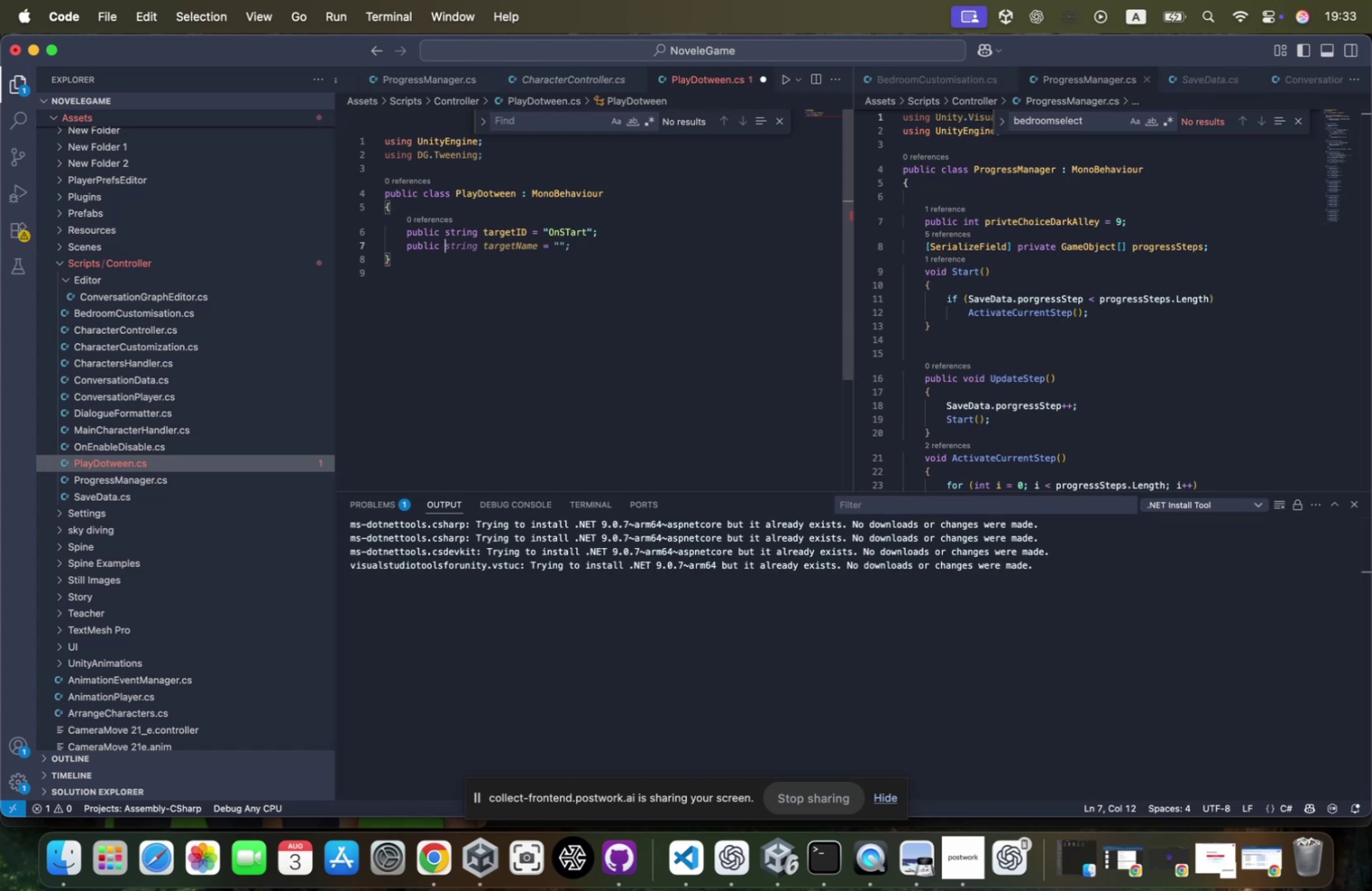 
type(void O)
key(Backspace)
type(PlayDotween())
 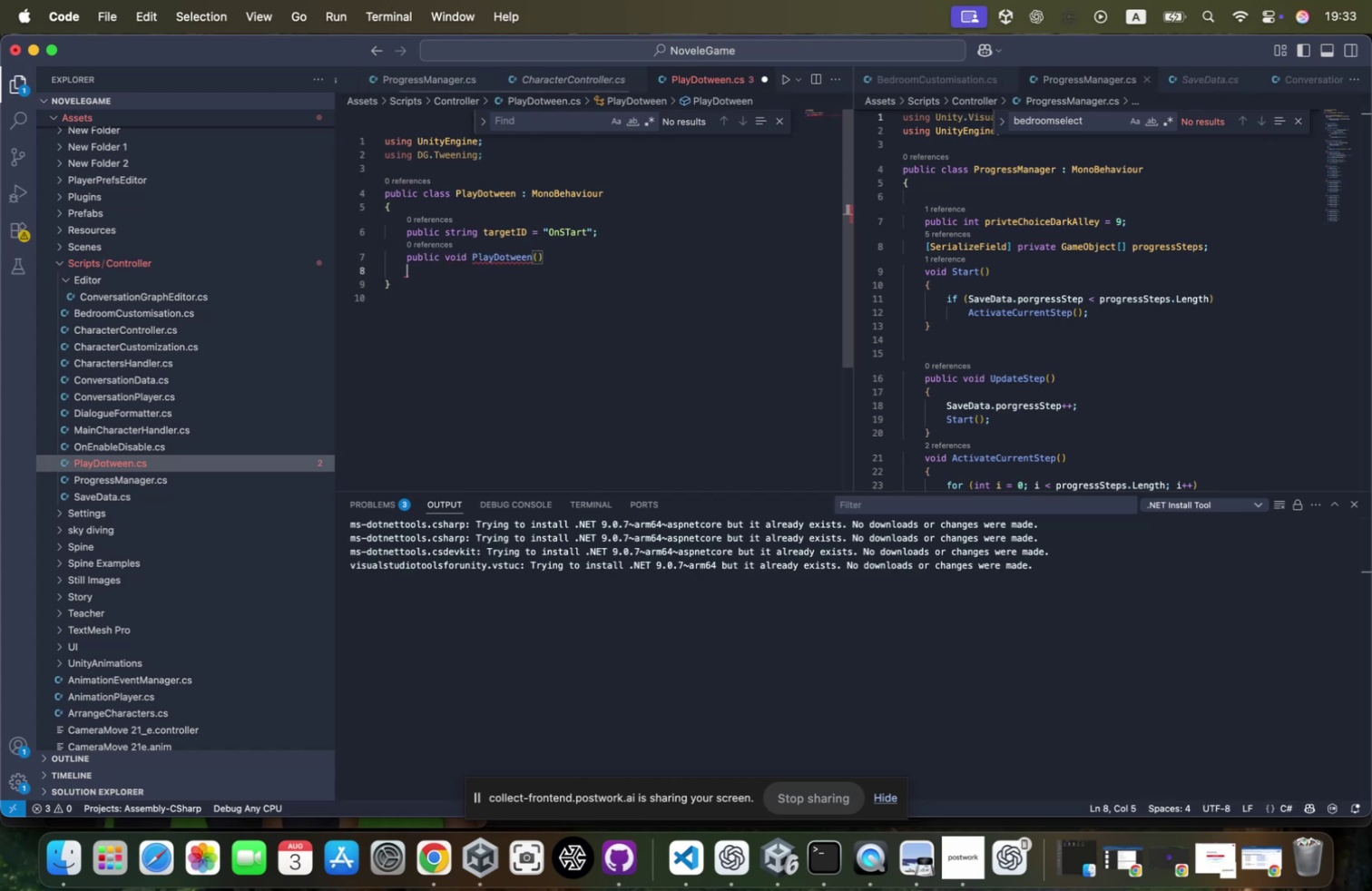 
 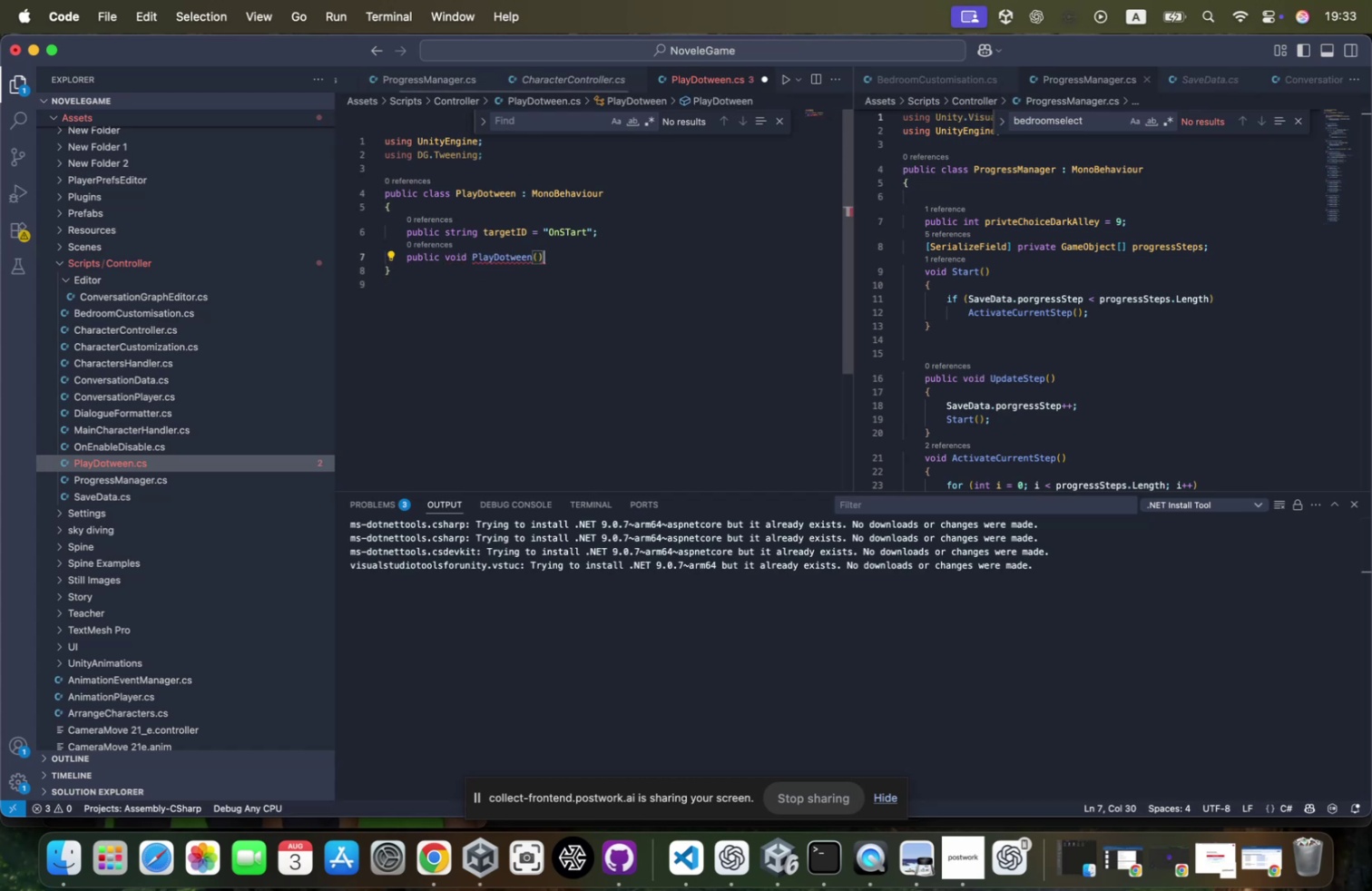 
key(Enter)
 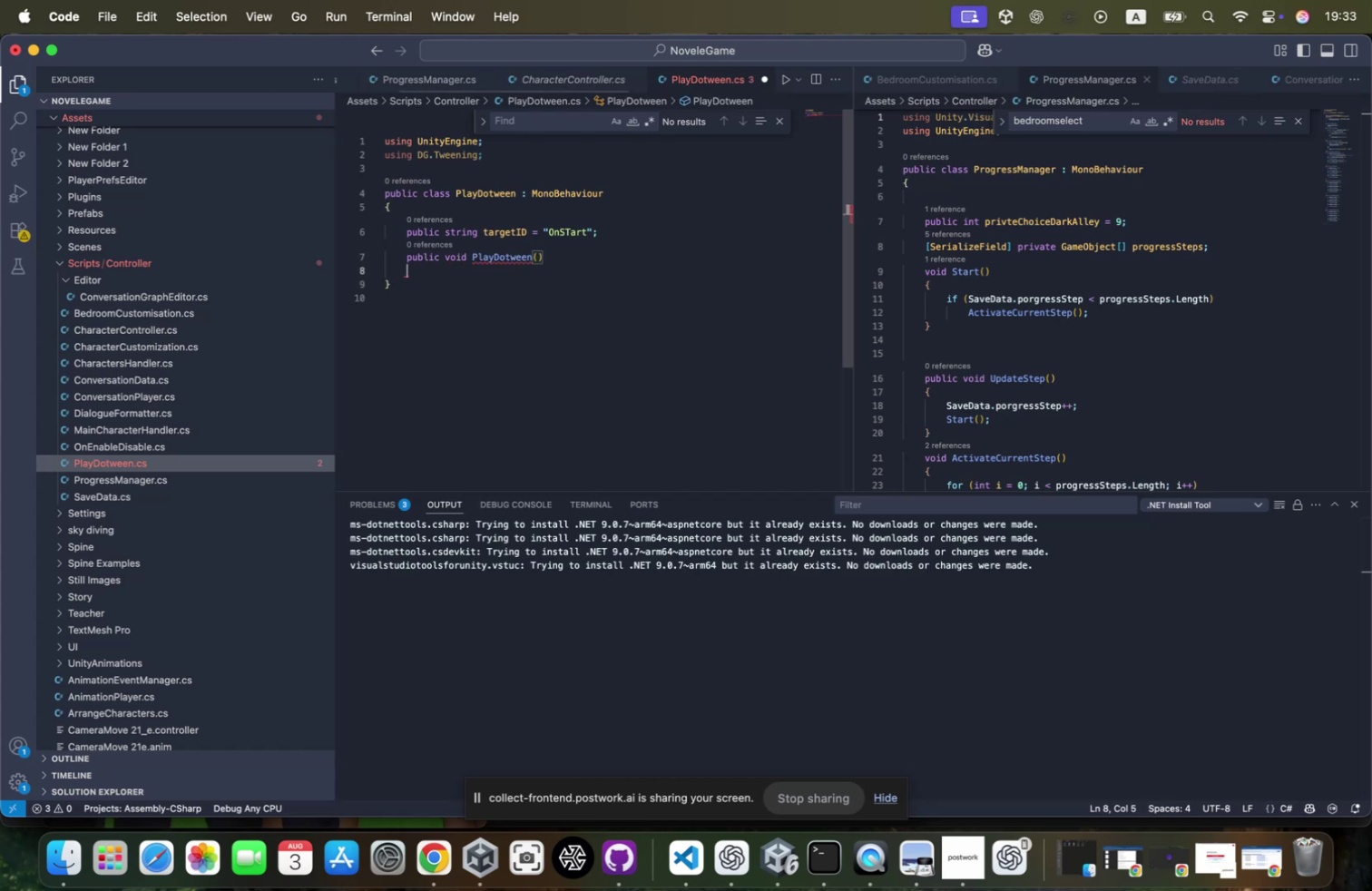 
key(Shift+ShiftRight)
 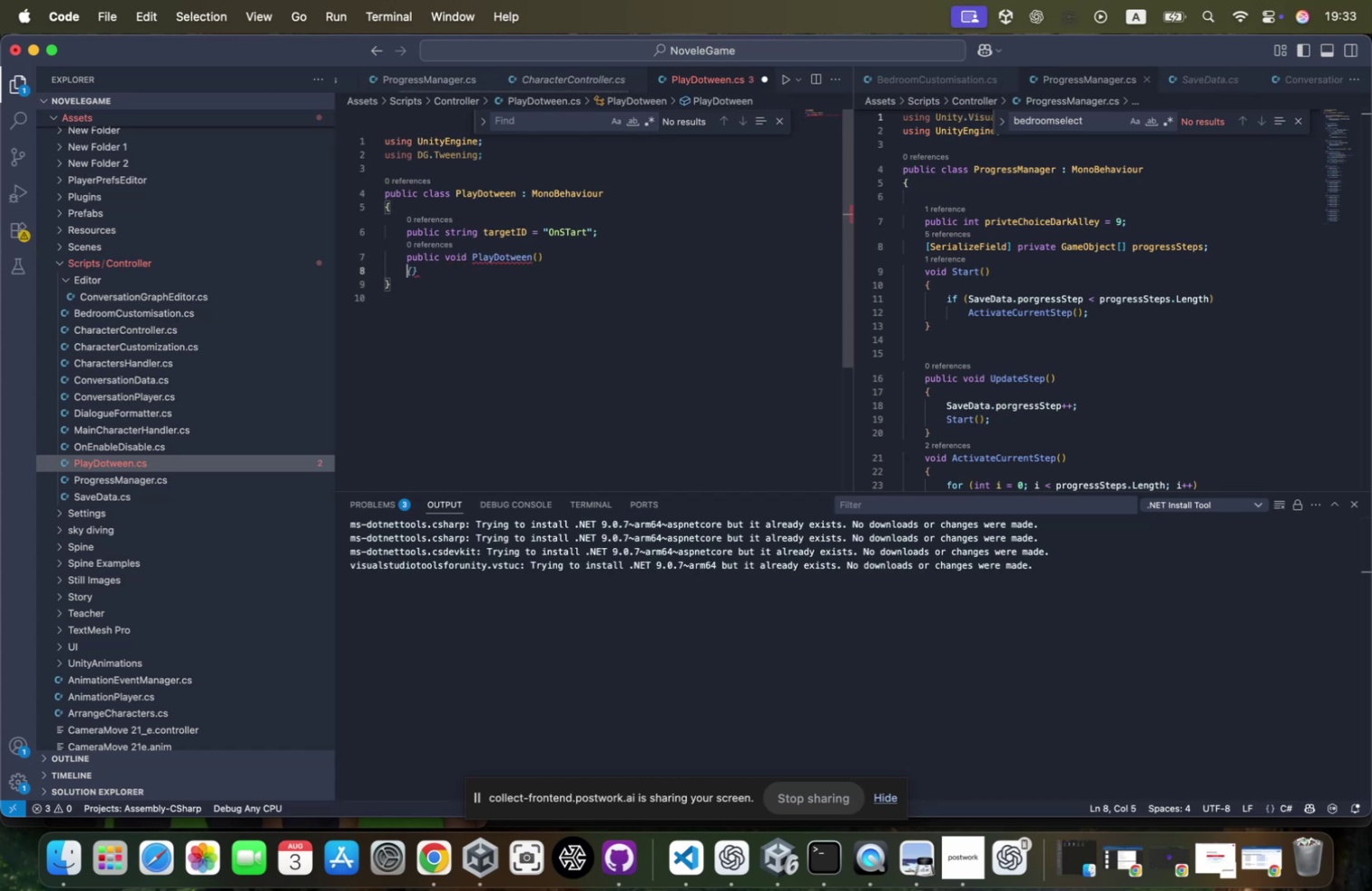 
key(Shift+BracketLeft)
 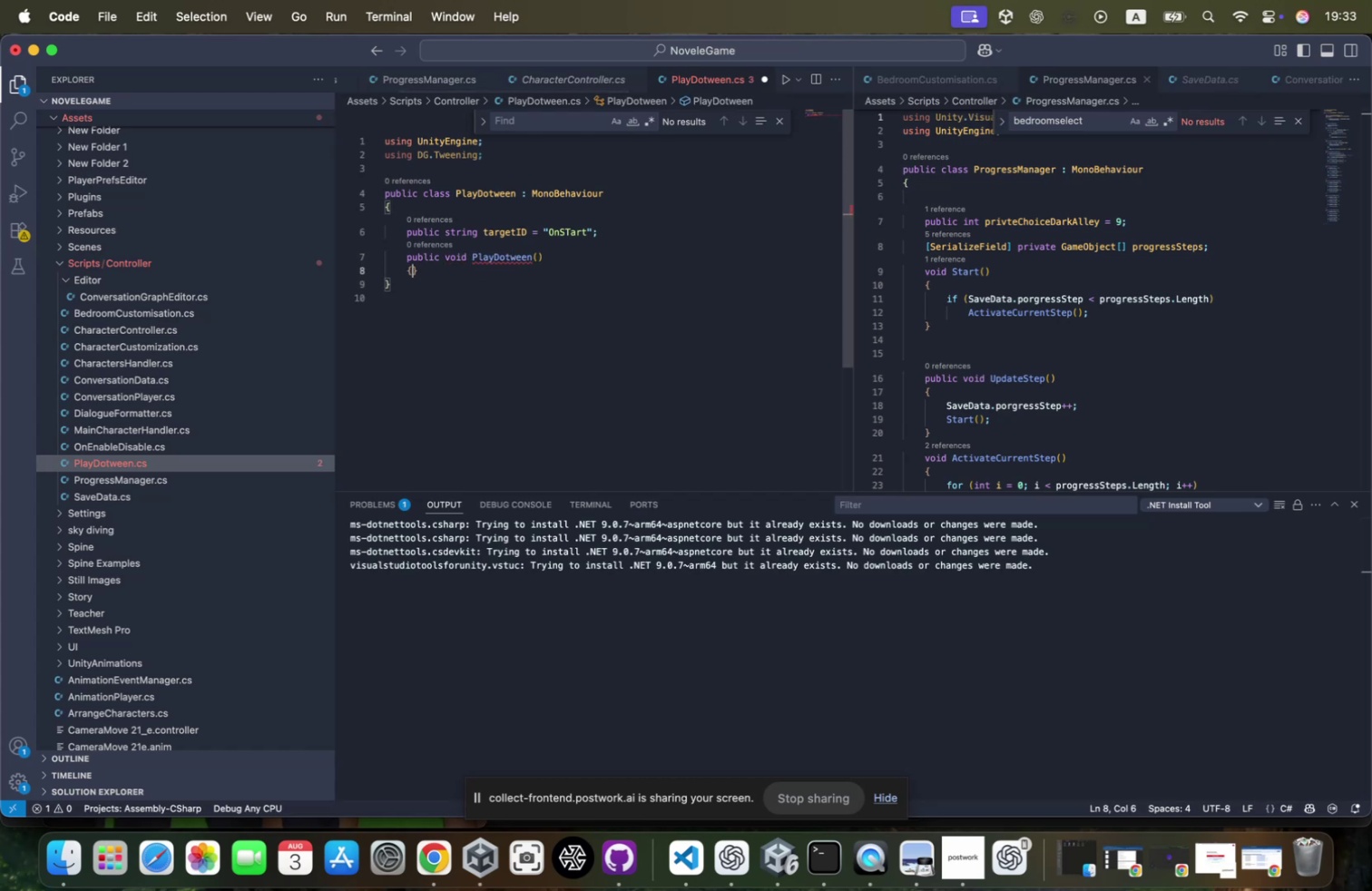 
key(Enter)
 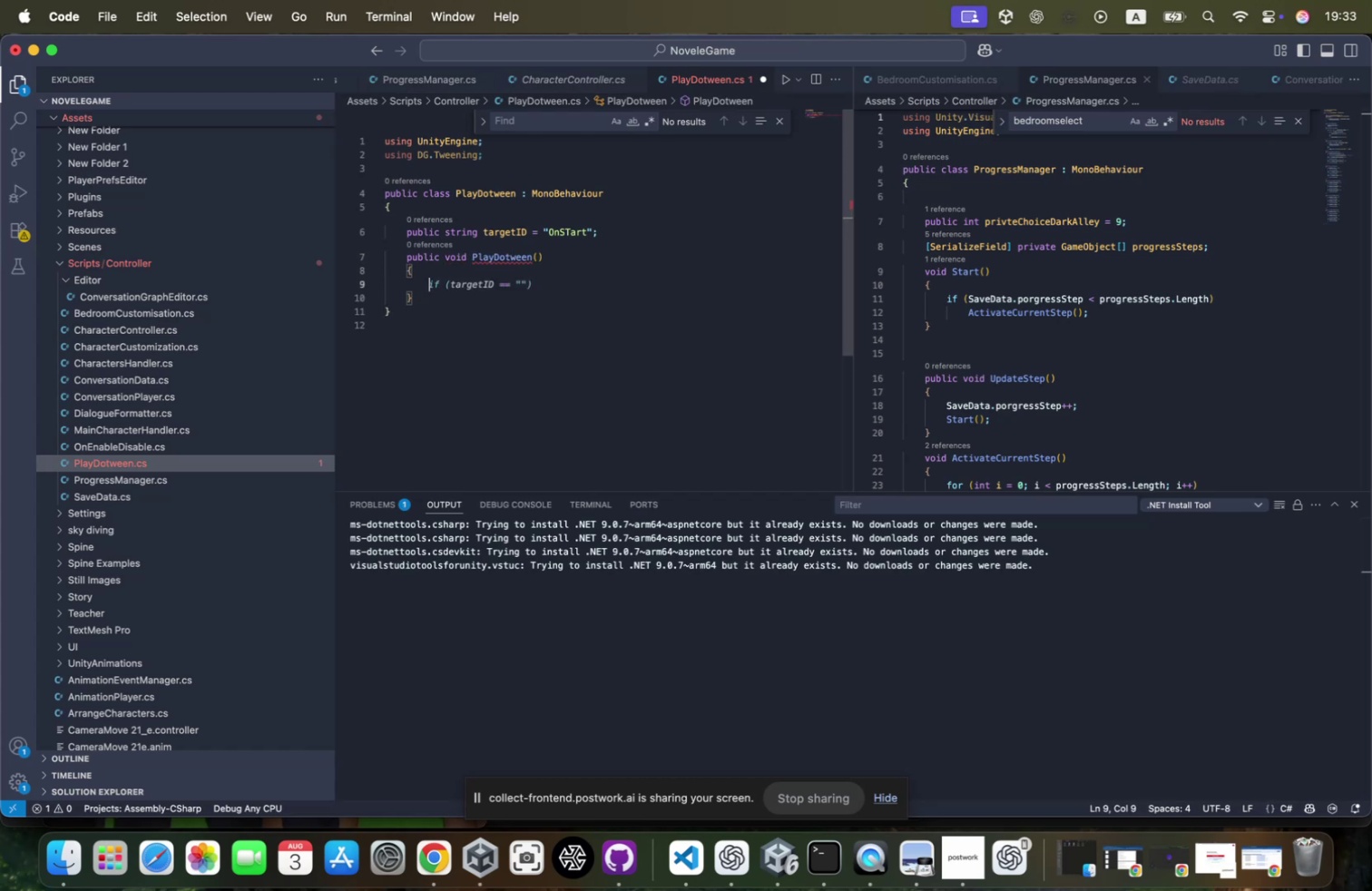 
type(dotw)
key(Tab)
type(.playallb)
key(Backspace)
key(Backspace)
key(Backspace)
key(Backspace)
type(b)
key(Backspace)
key(Backspace)
key(Backspace)
key(Backspace)
key(Backspace)
type(id)
key(Backspace)
key(Backspace)
type(play)
 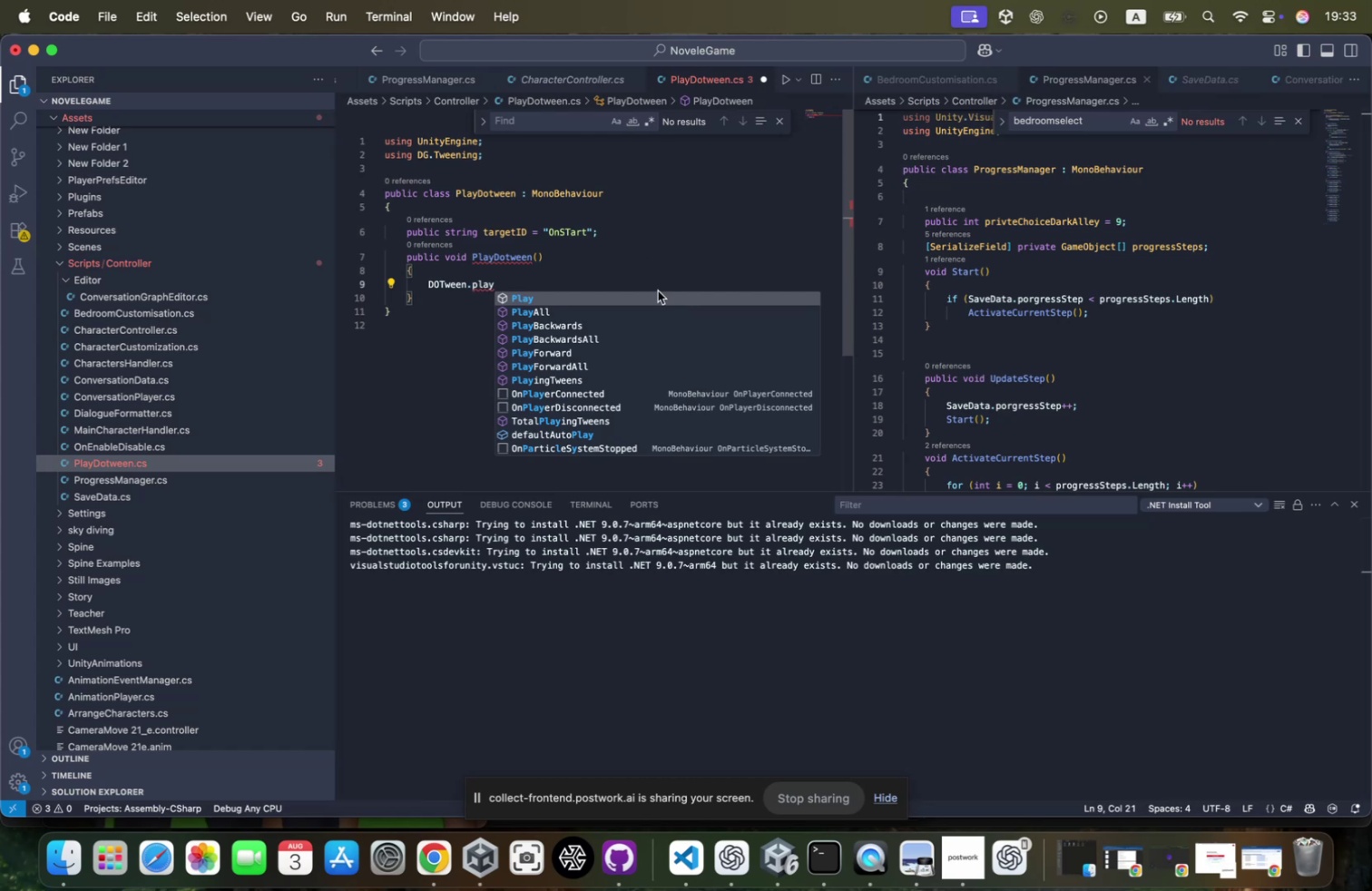 
wait(15.76)
 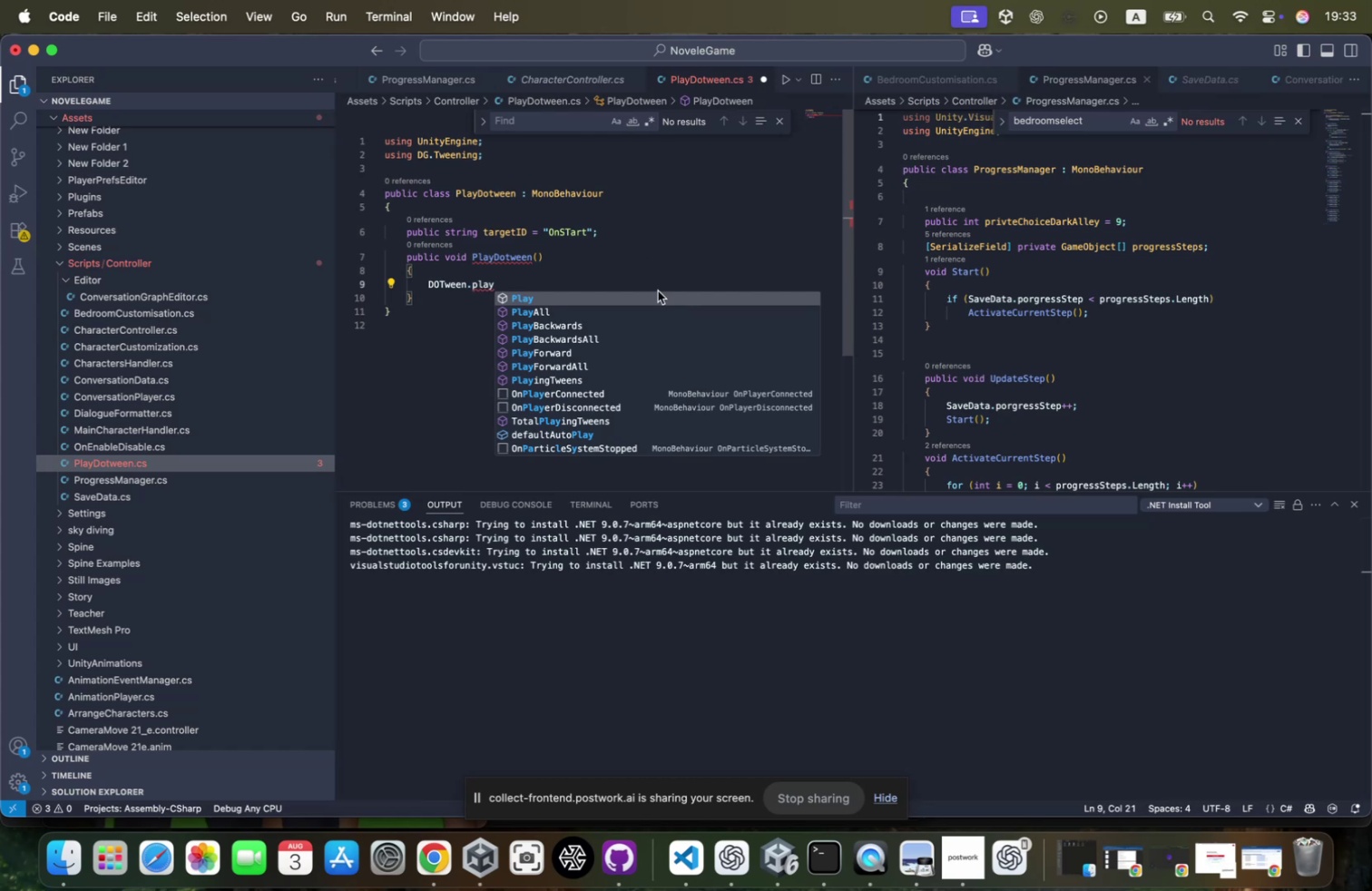 
key(Tab)
 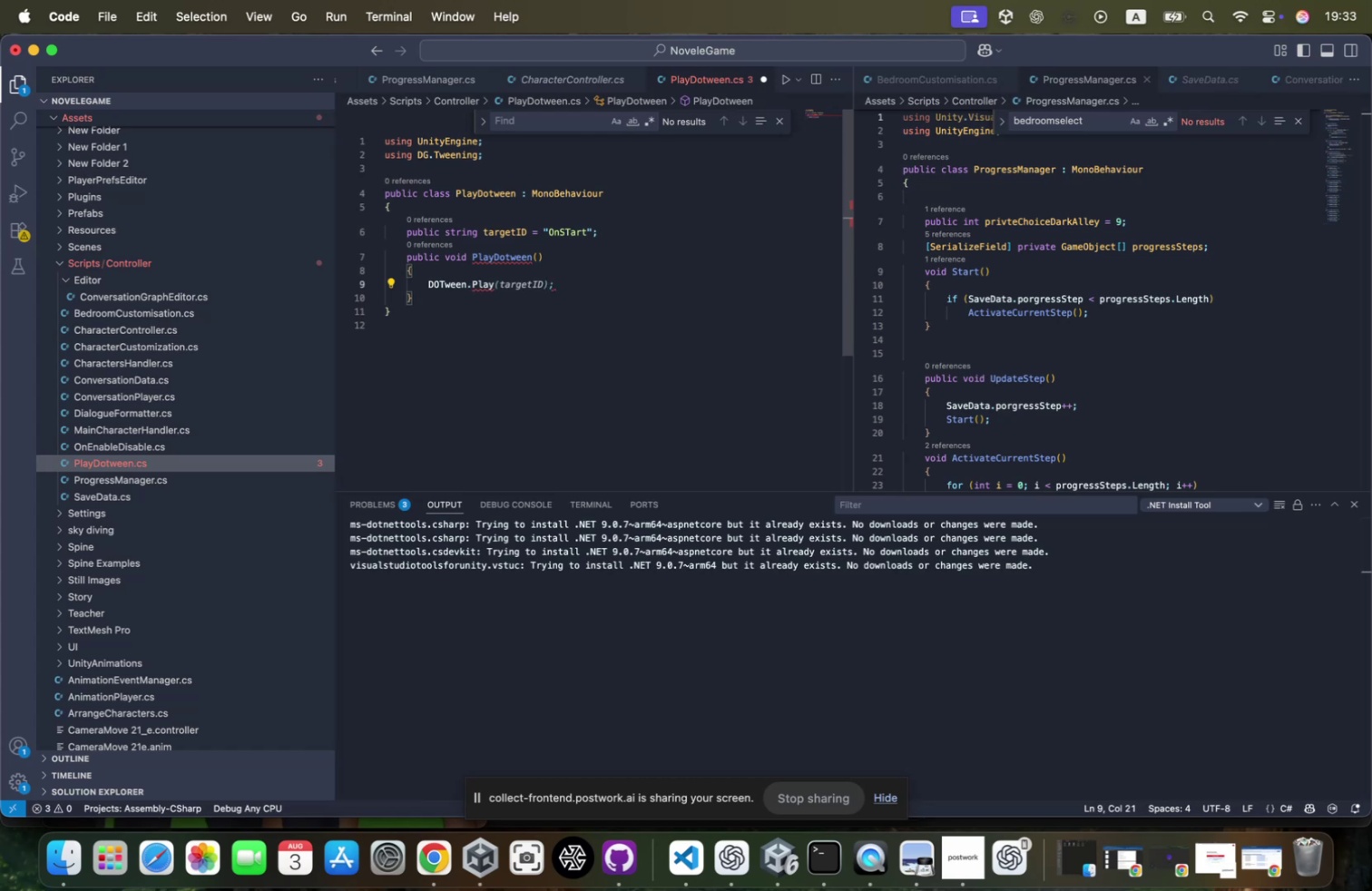 
key(Shift+9)
 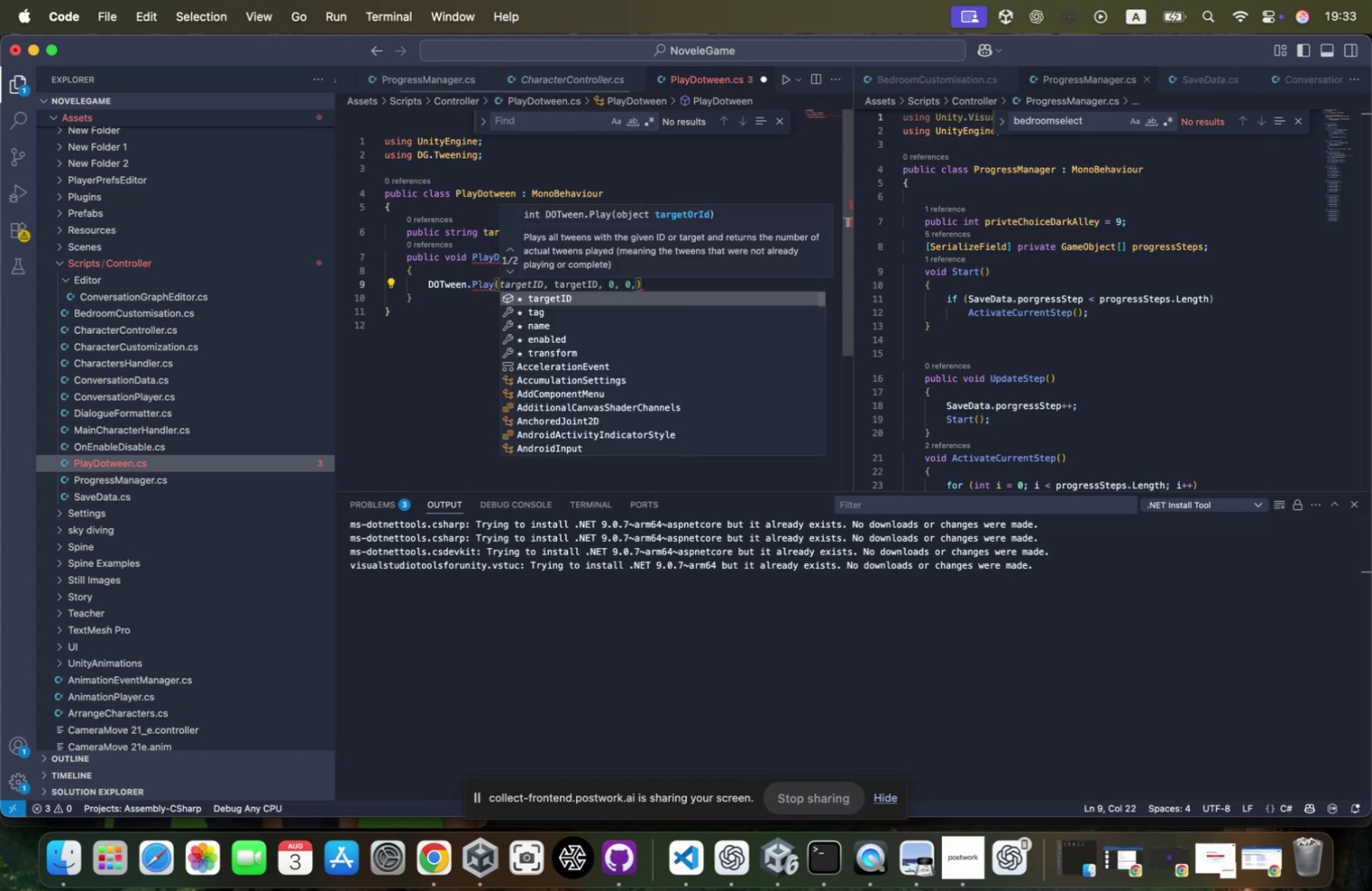 
key(Tab)
 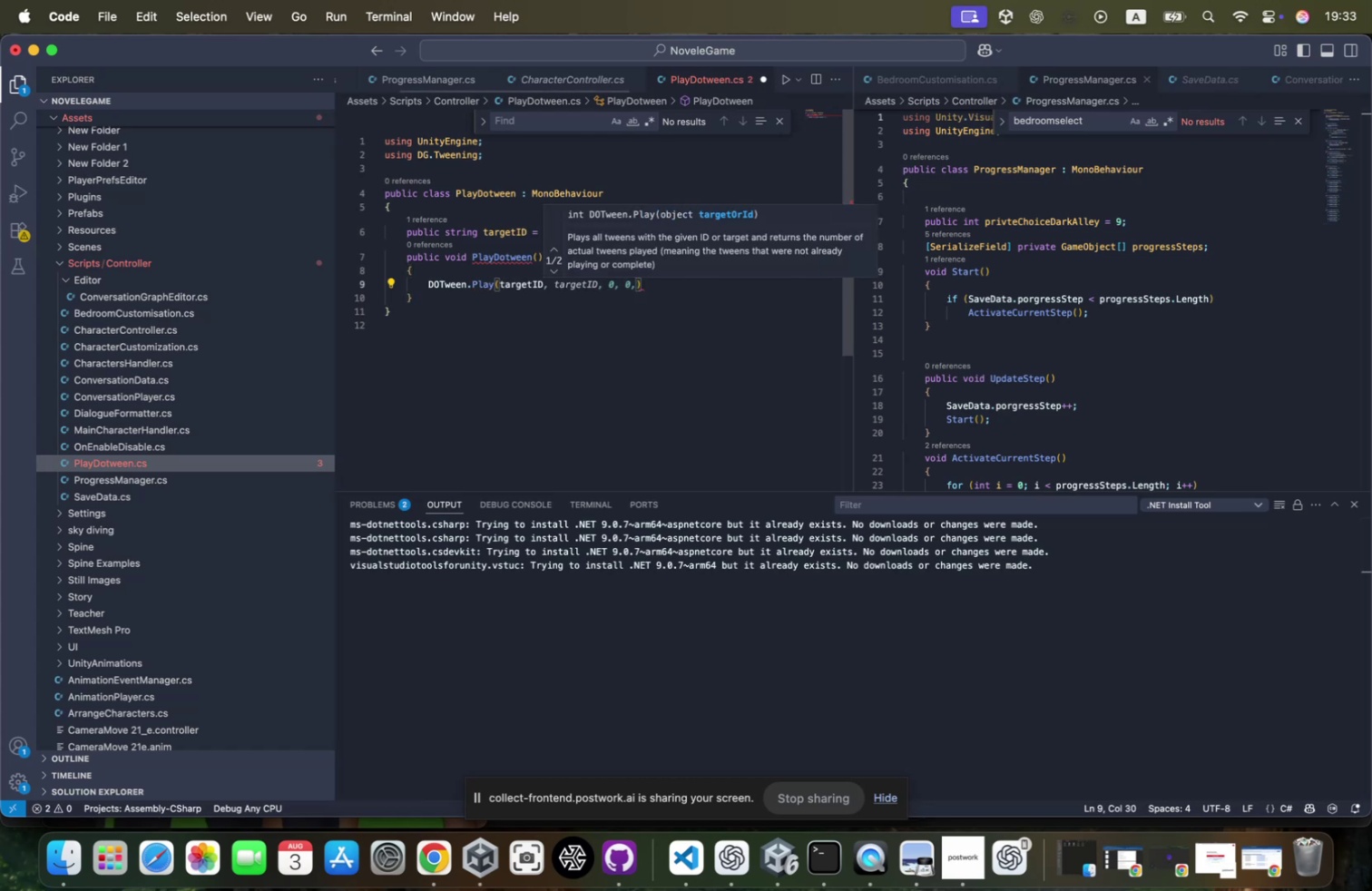 
key(ArrowRight)
 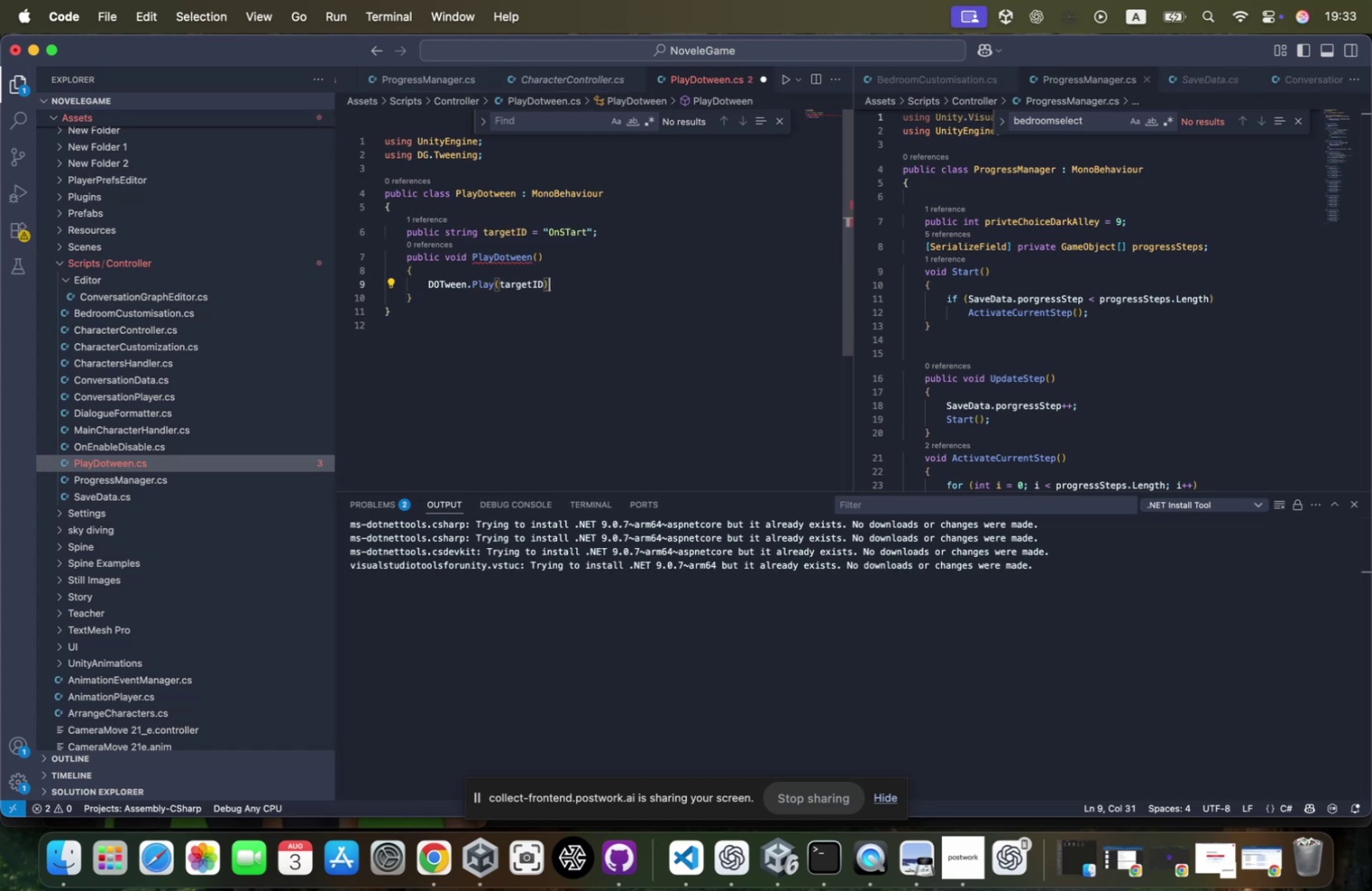 
key(Semicolon)
 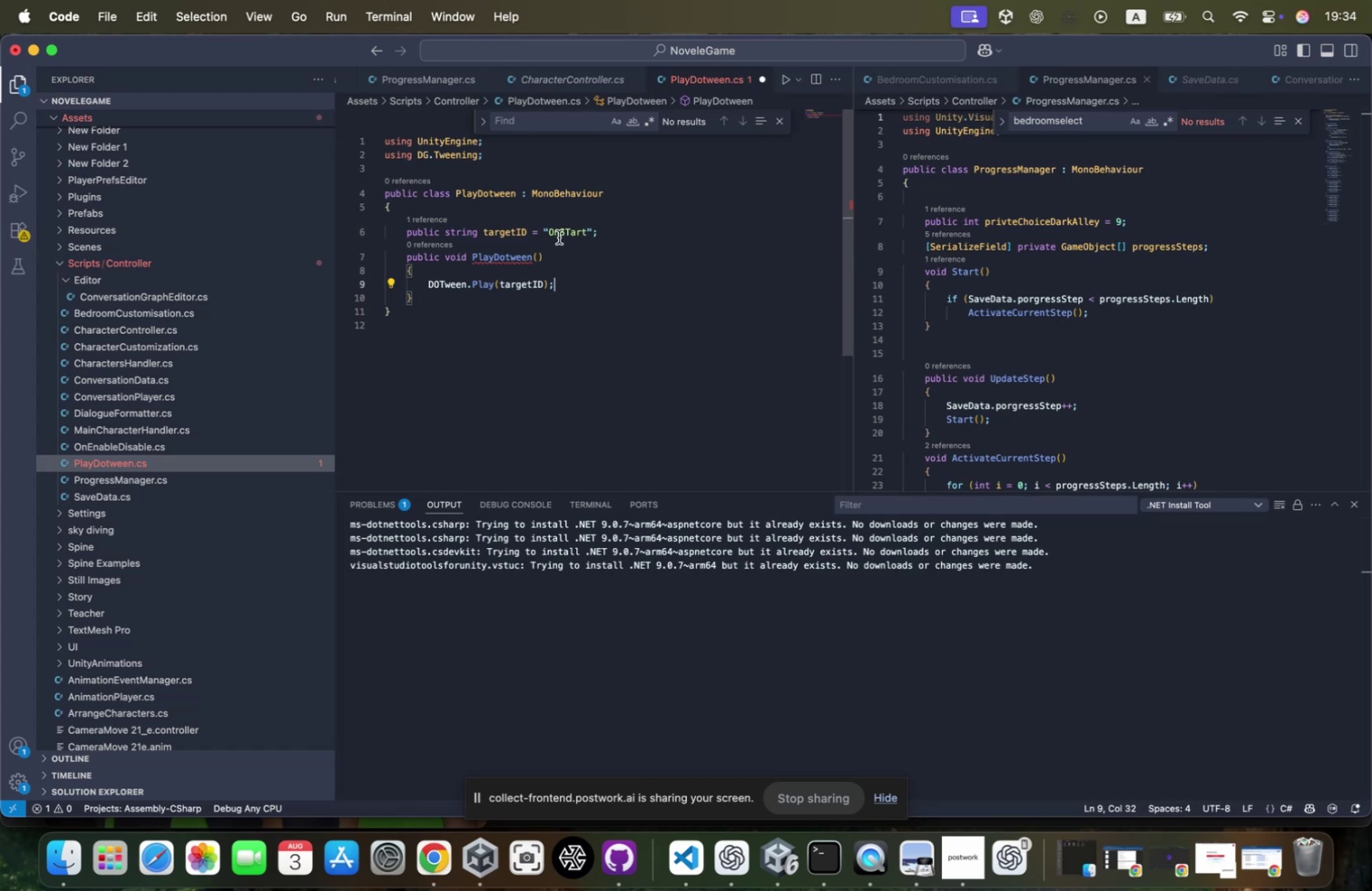 
key(Enter)
 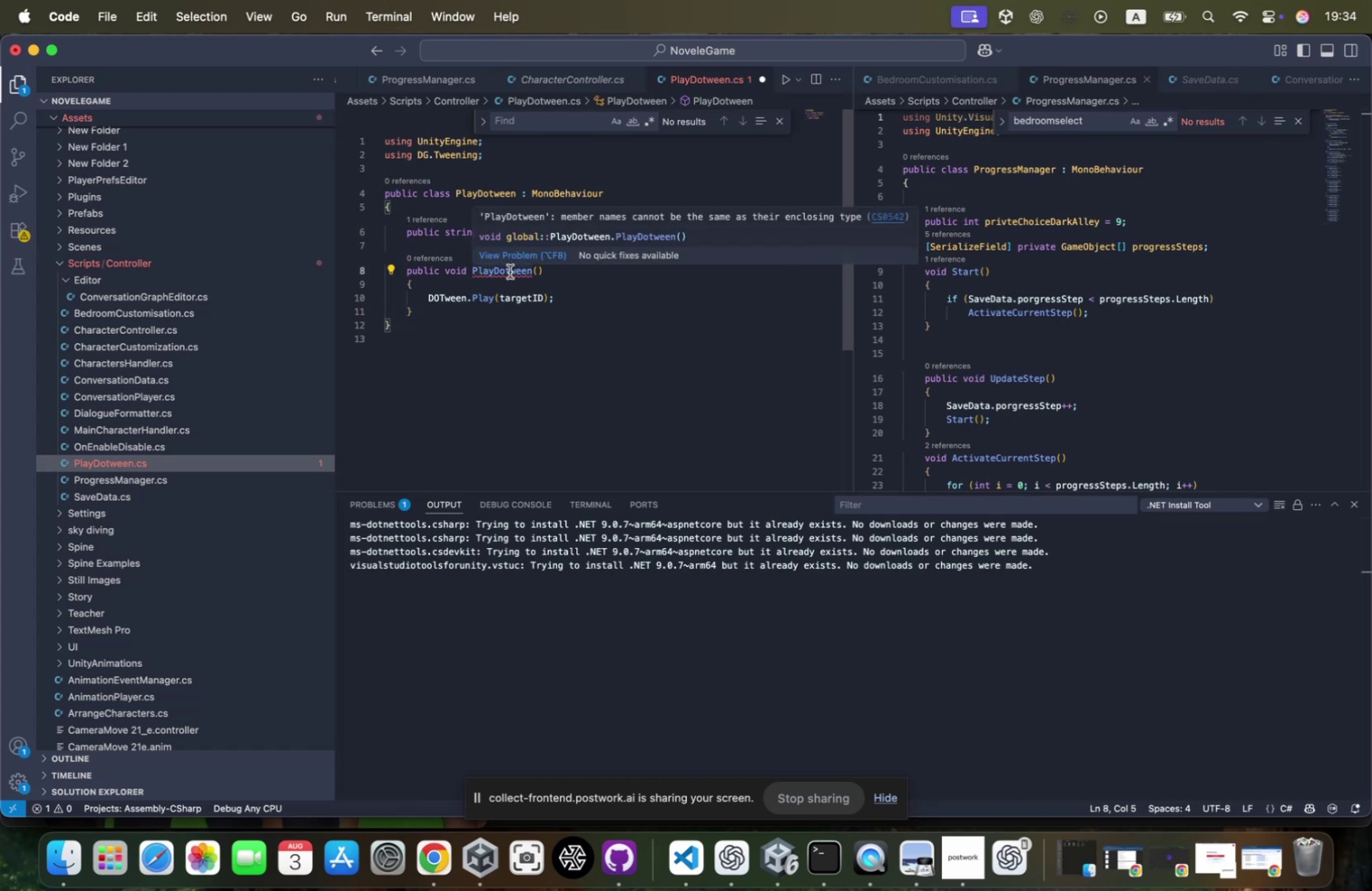 
double_click([510, 271])
 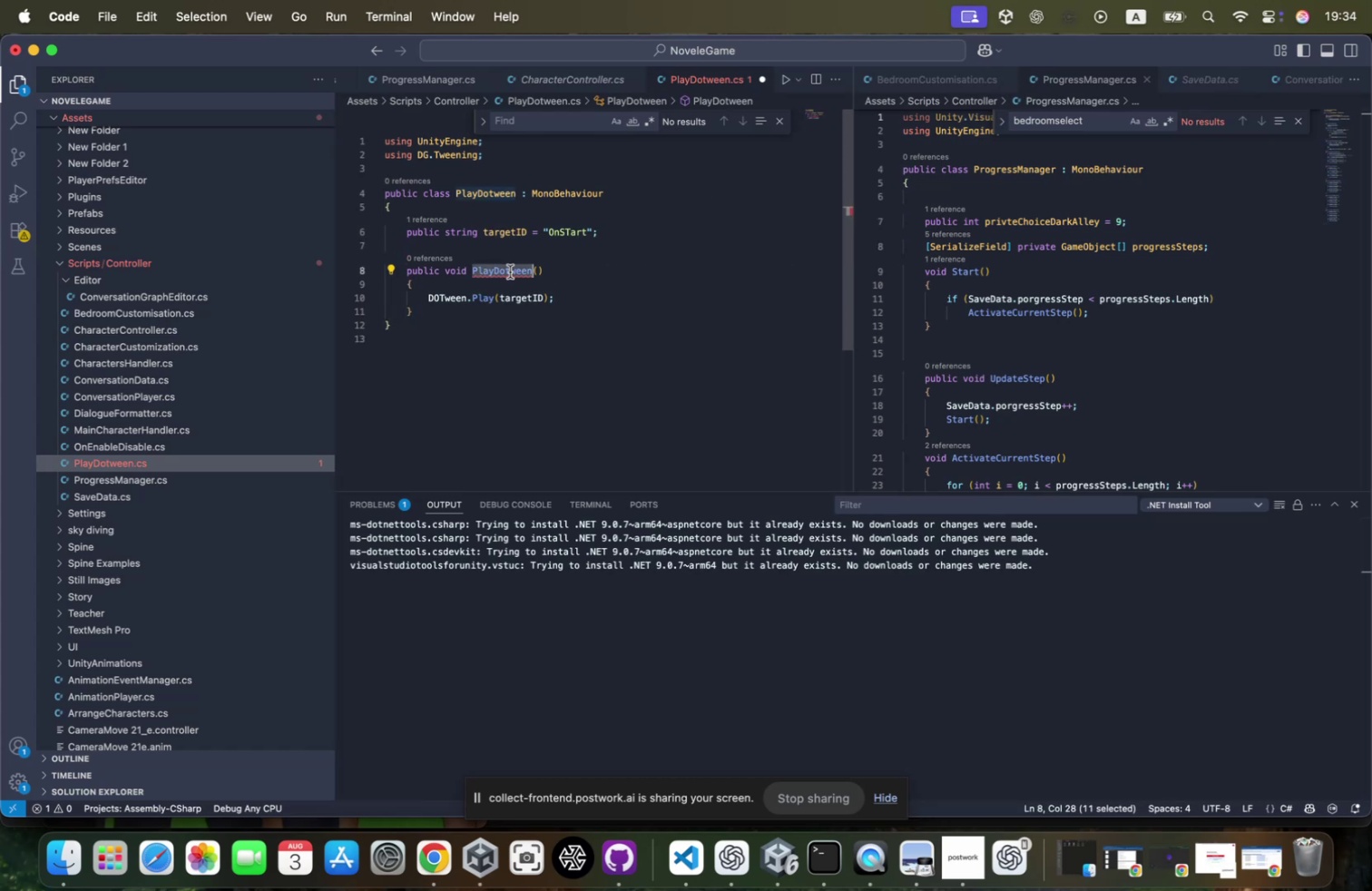 
type(PlayDG)
 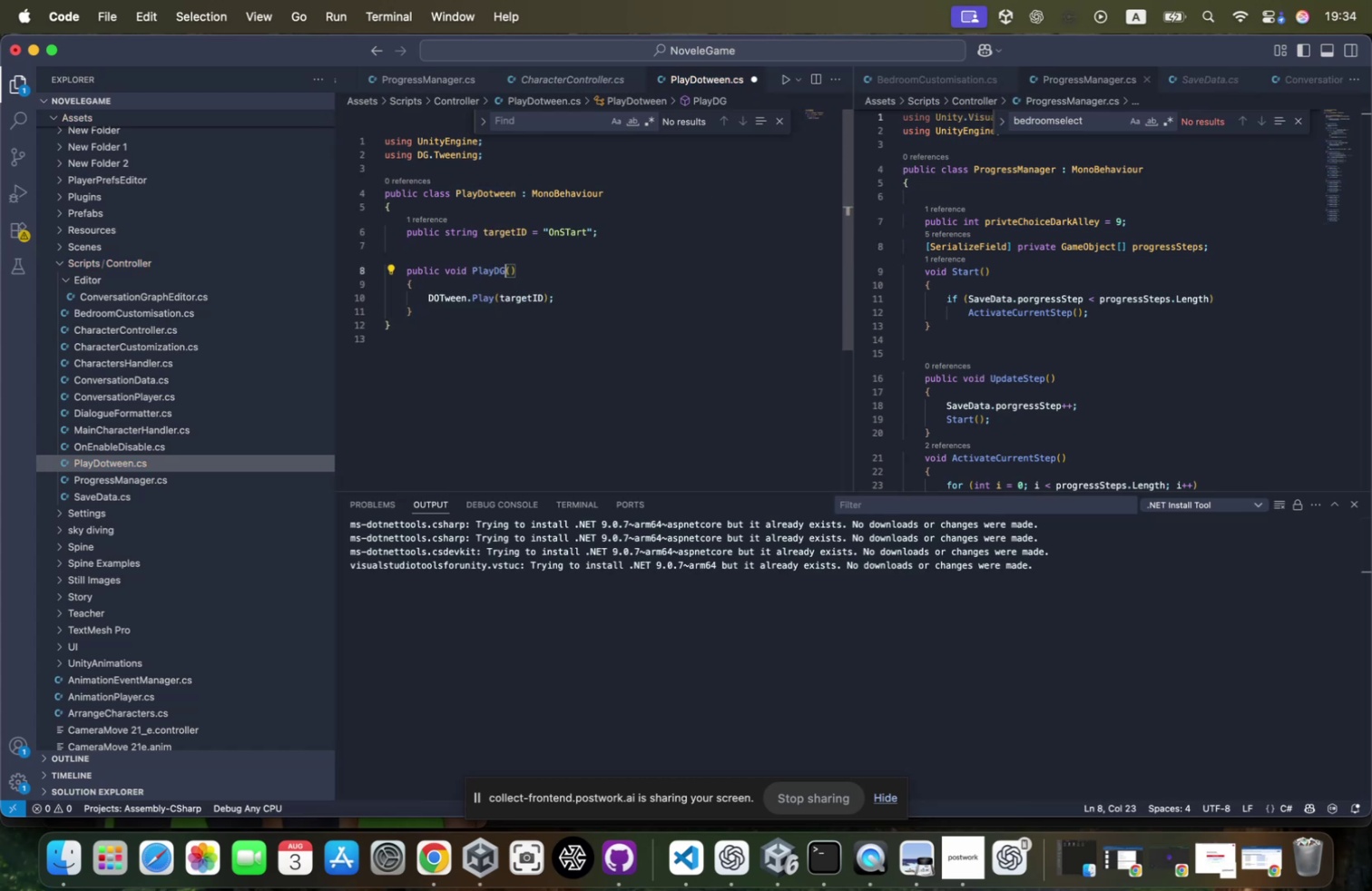 
double_click([475, 269])
 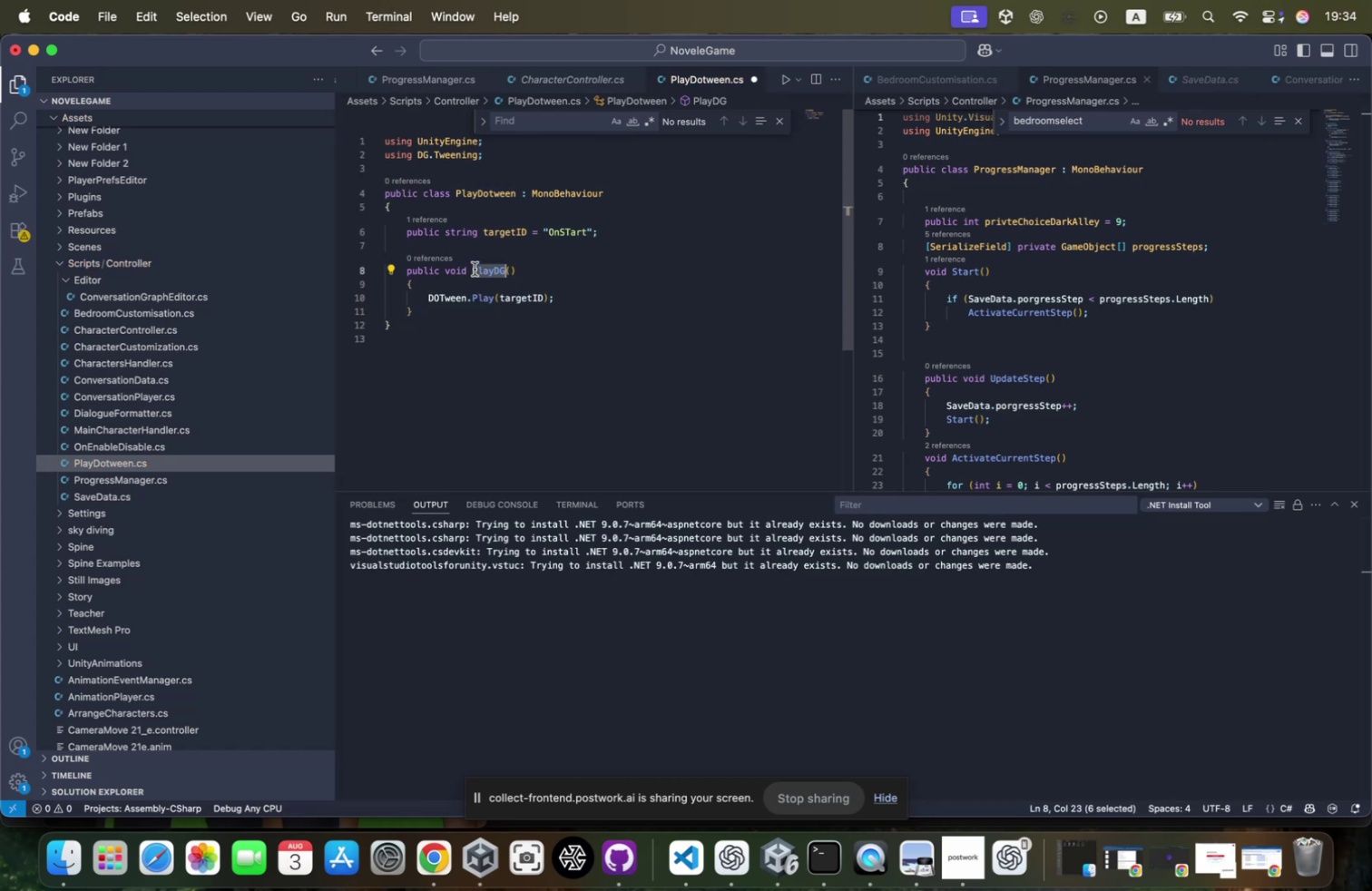 
key(Meta+CommandLeft)
 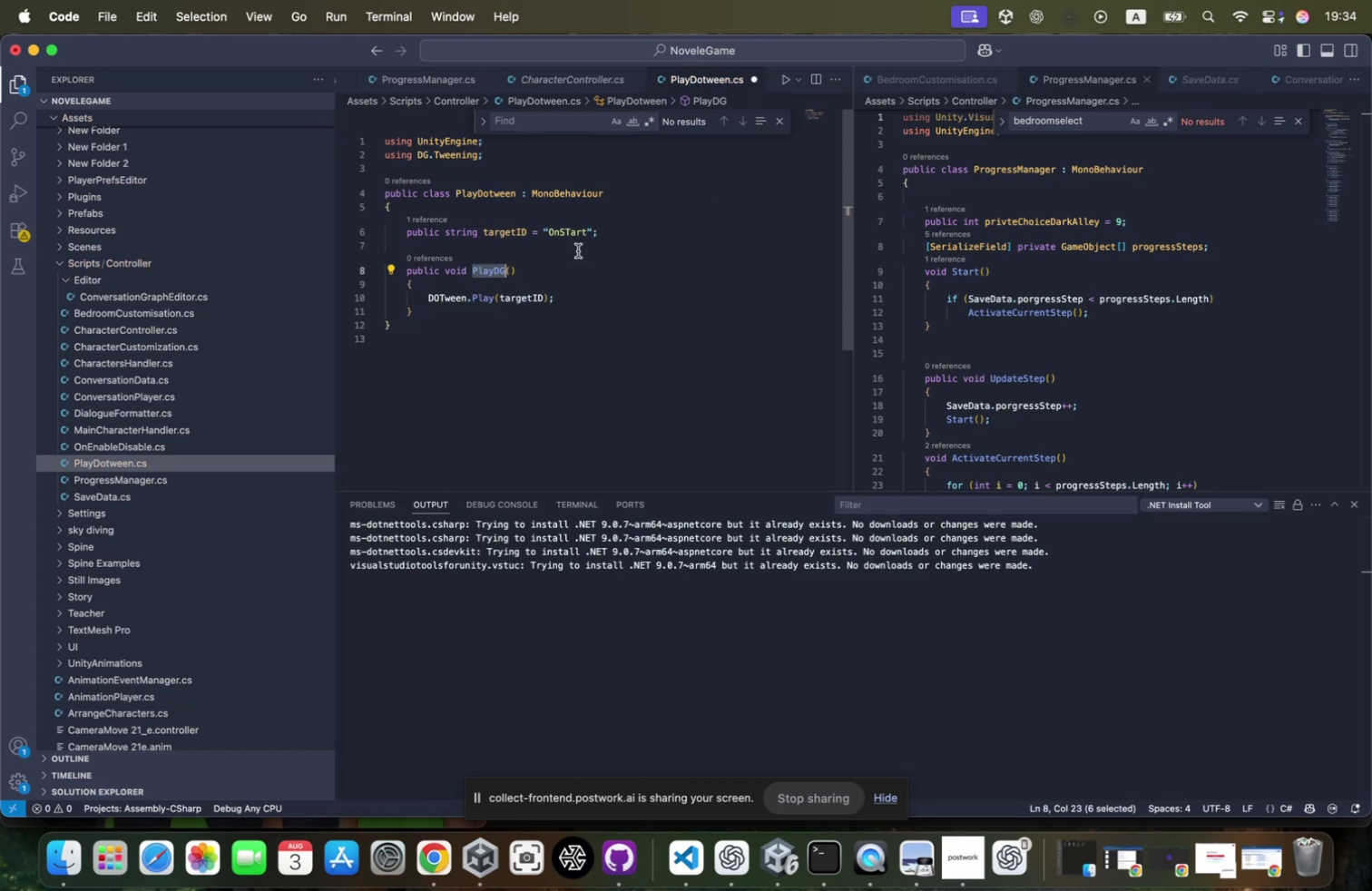 
key(Meta+C)
 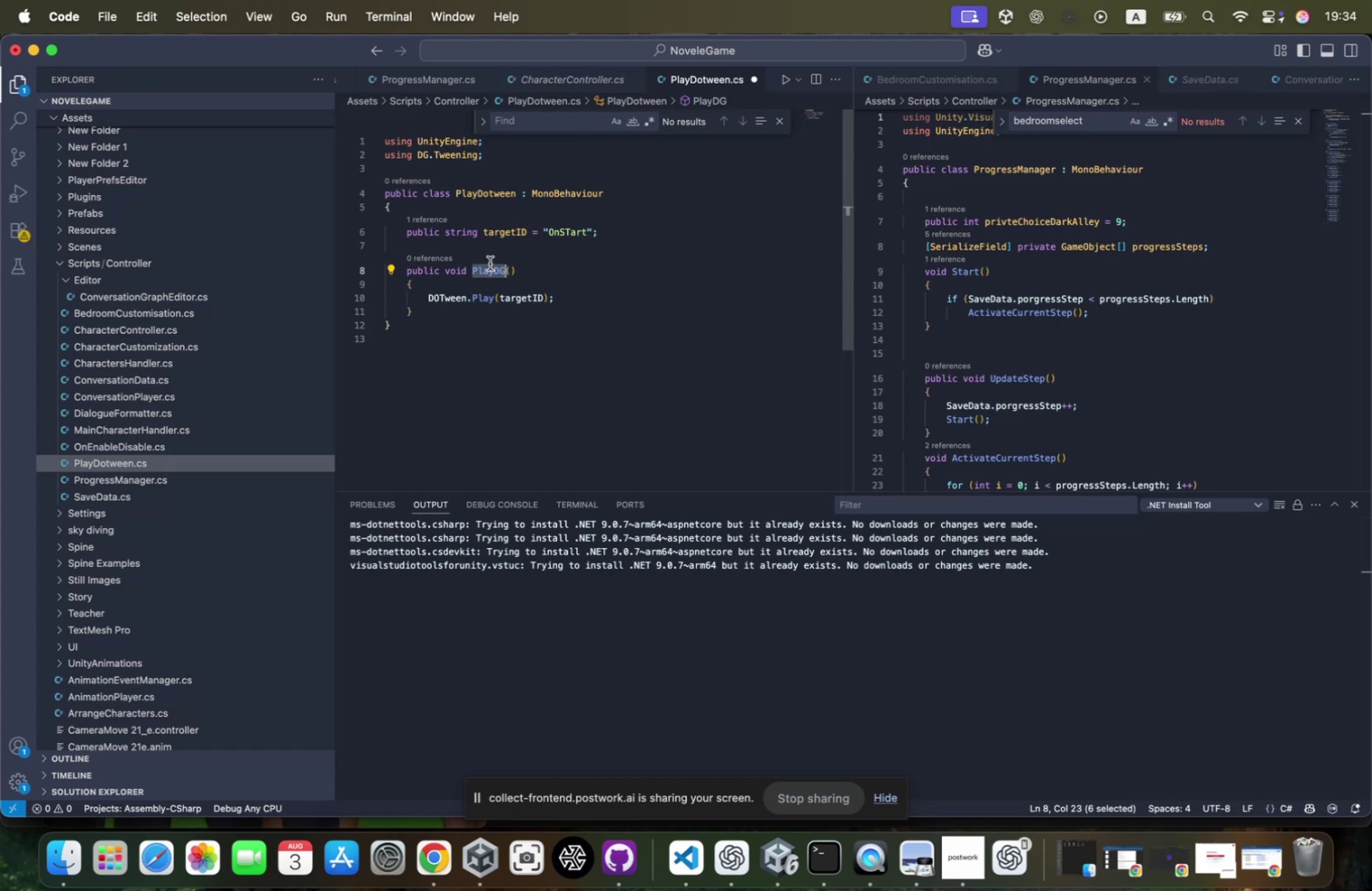 
wait(6.54)
 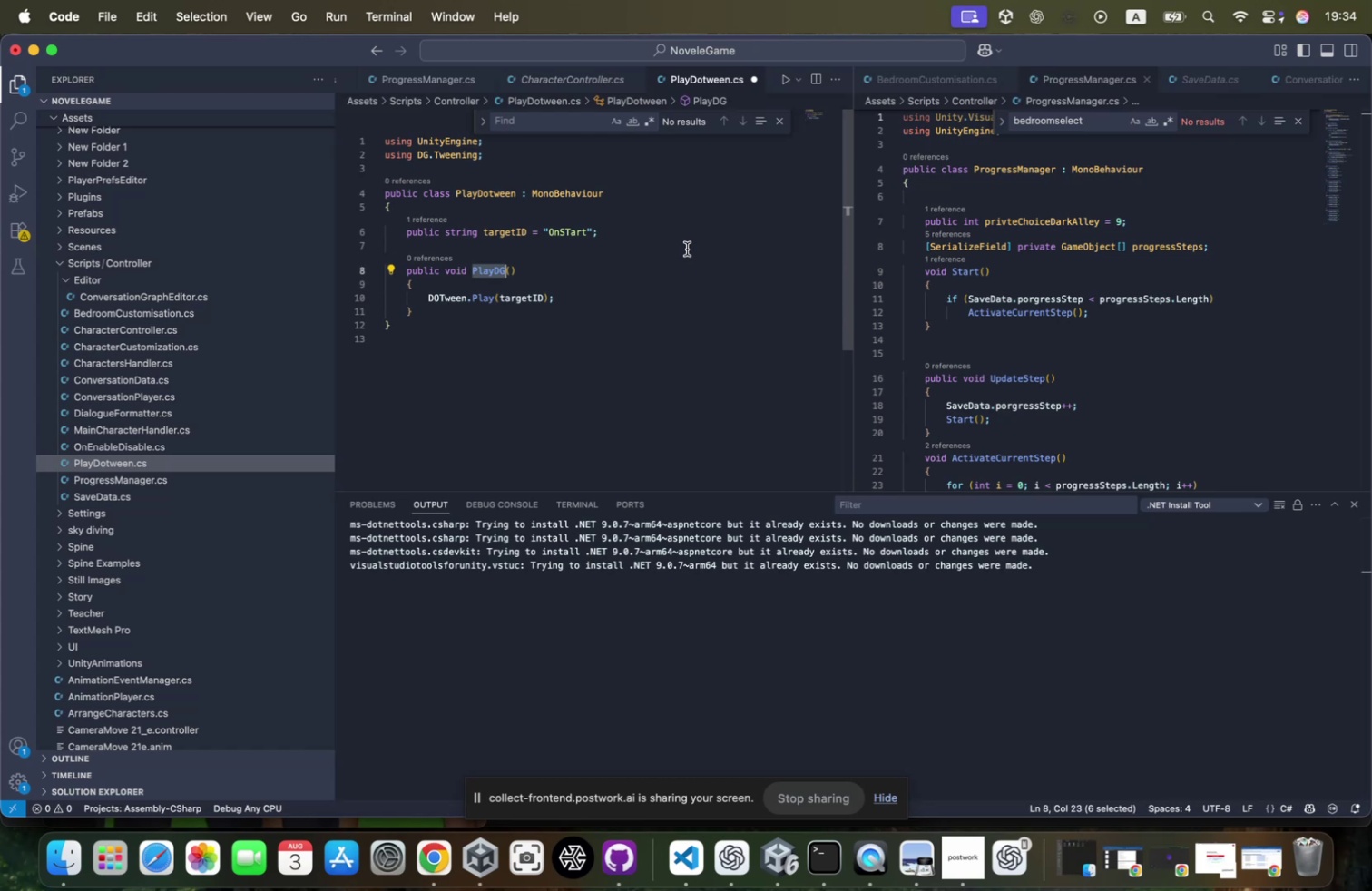 
double_click([483, 265])
 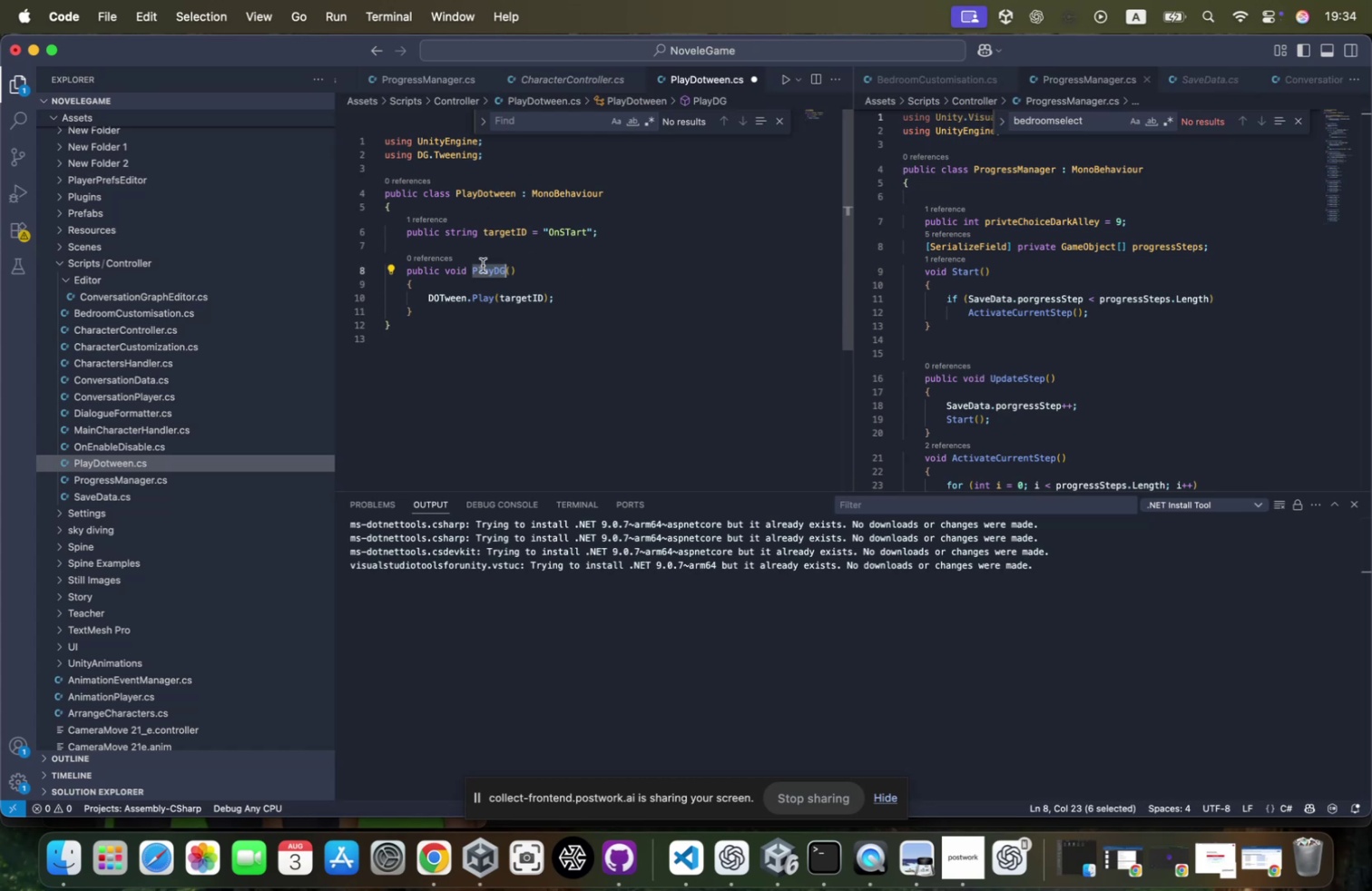 
key(Meta+CommandLeft)
 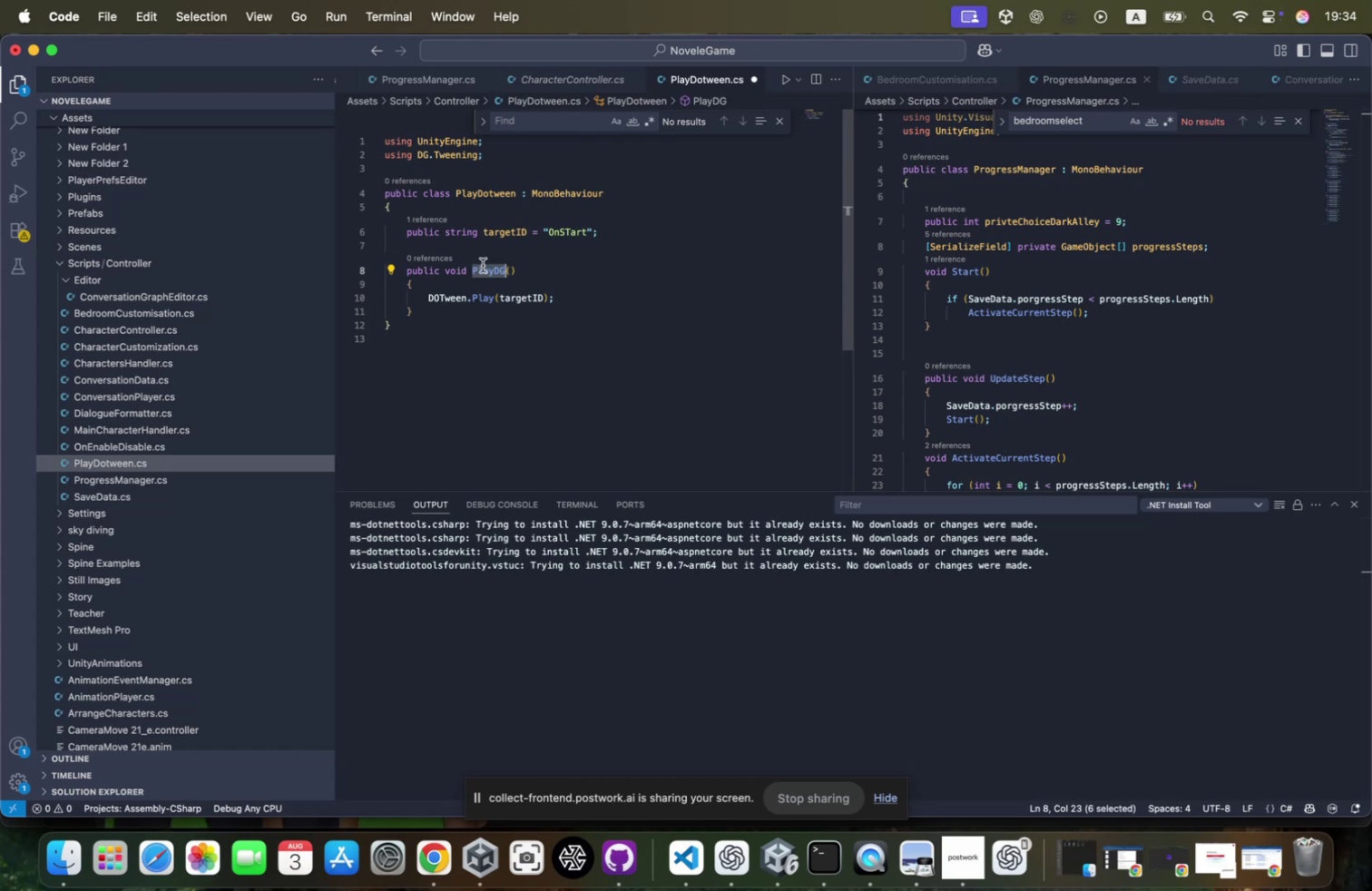 
key(Meta+C)
 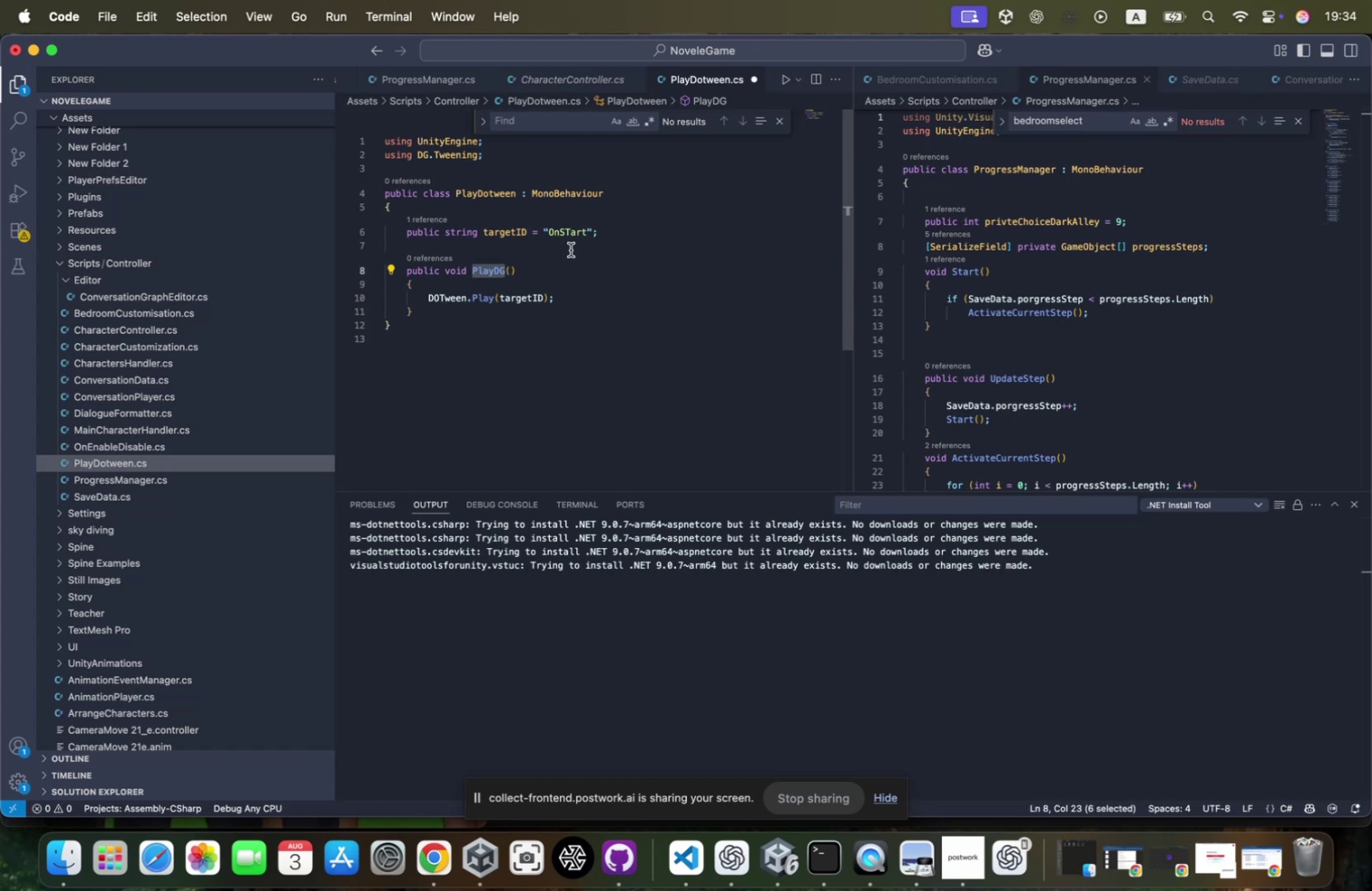 
key(Meta+S)
 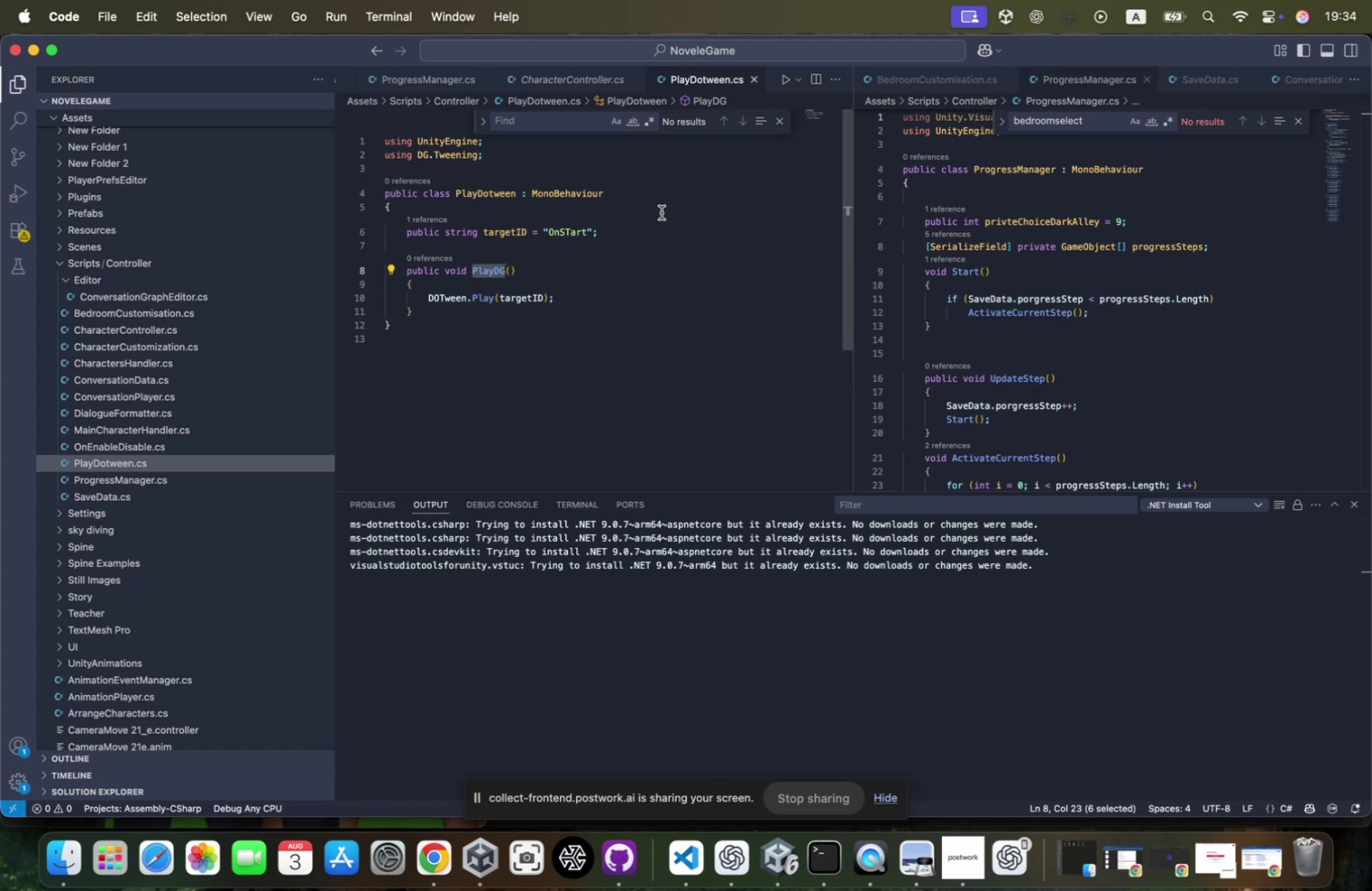 
wait(6.29)
 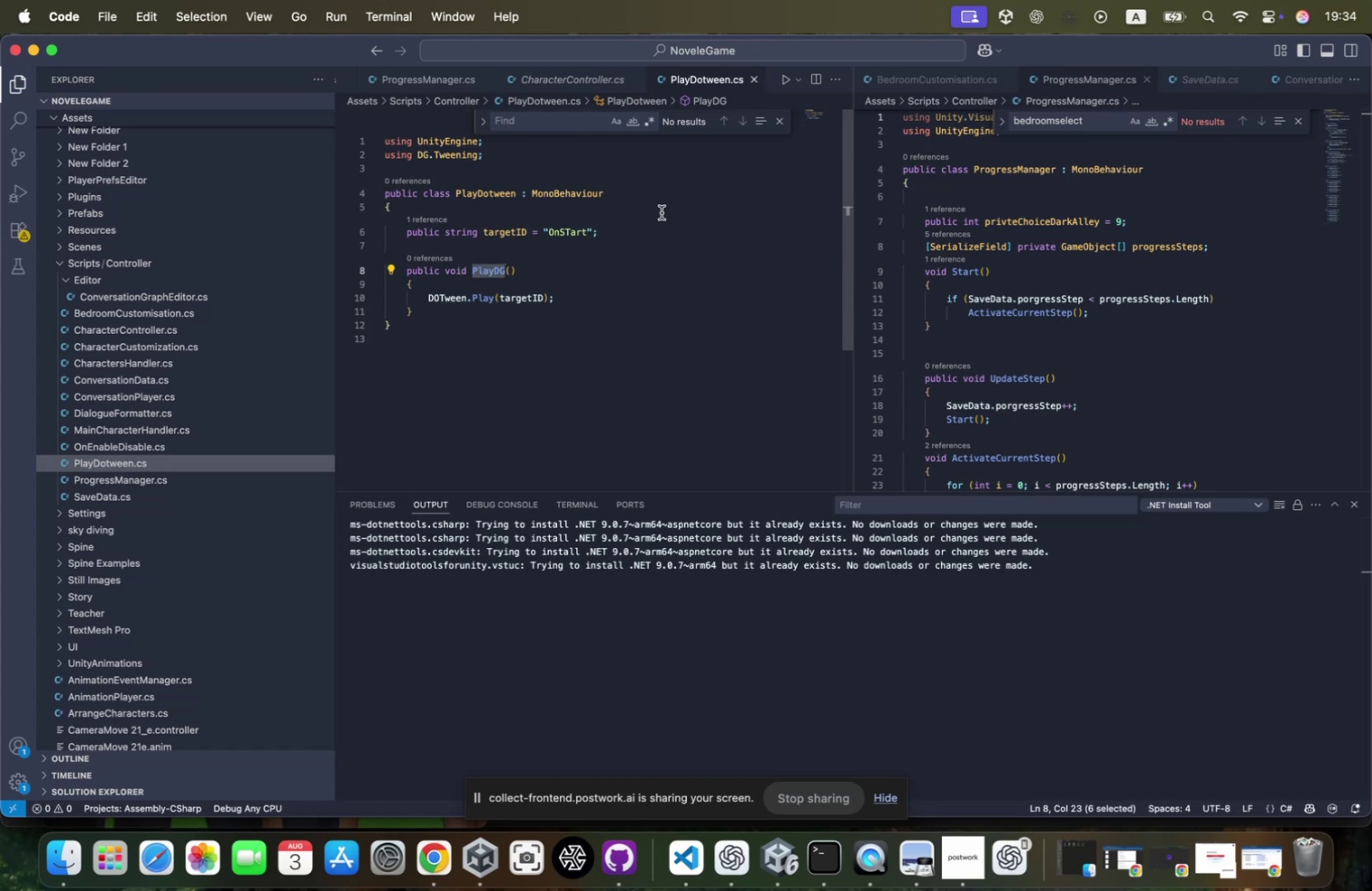 
double_click([475, 267])
 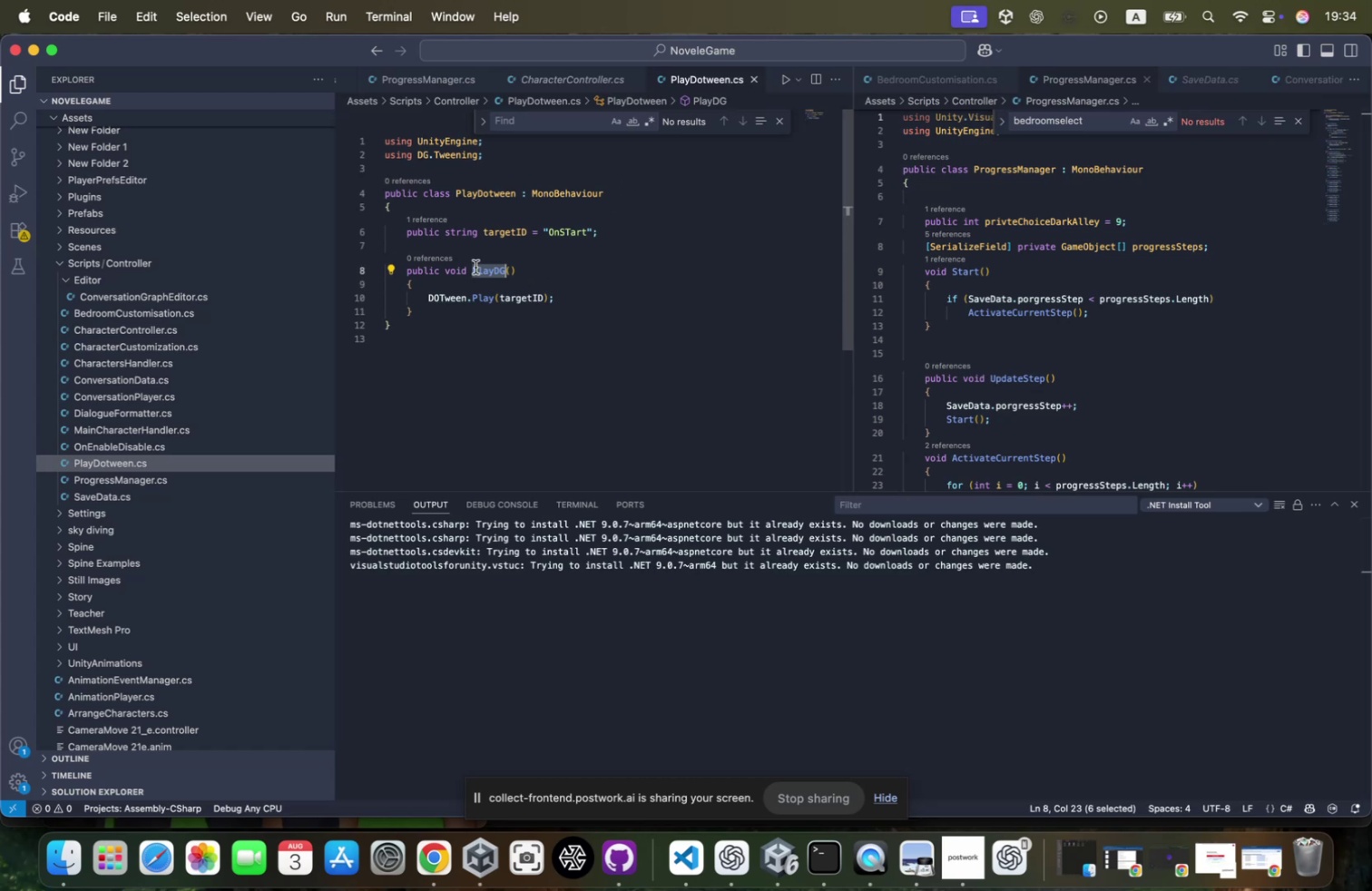 
key(Meta+CommandLeft)
 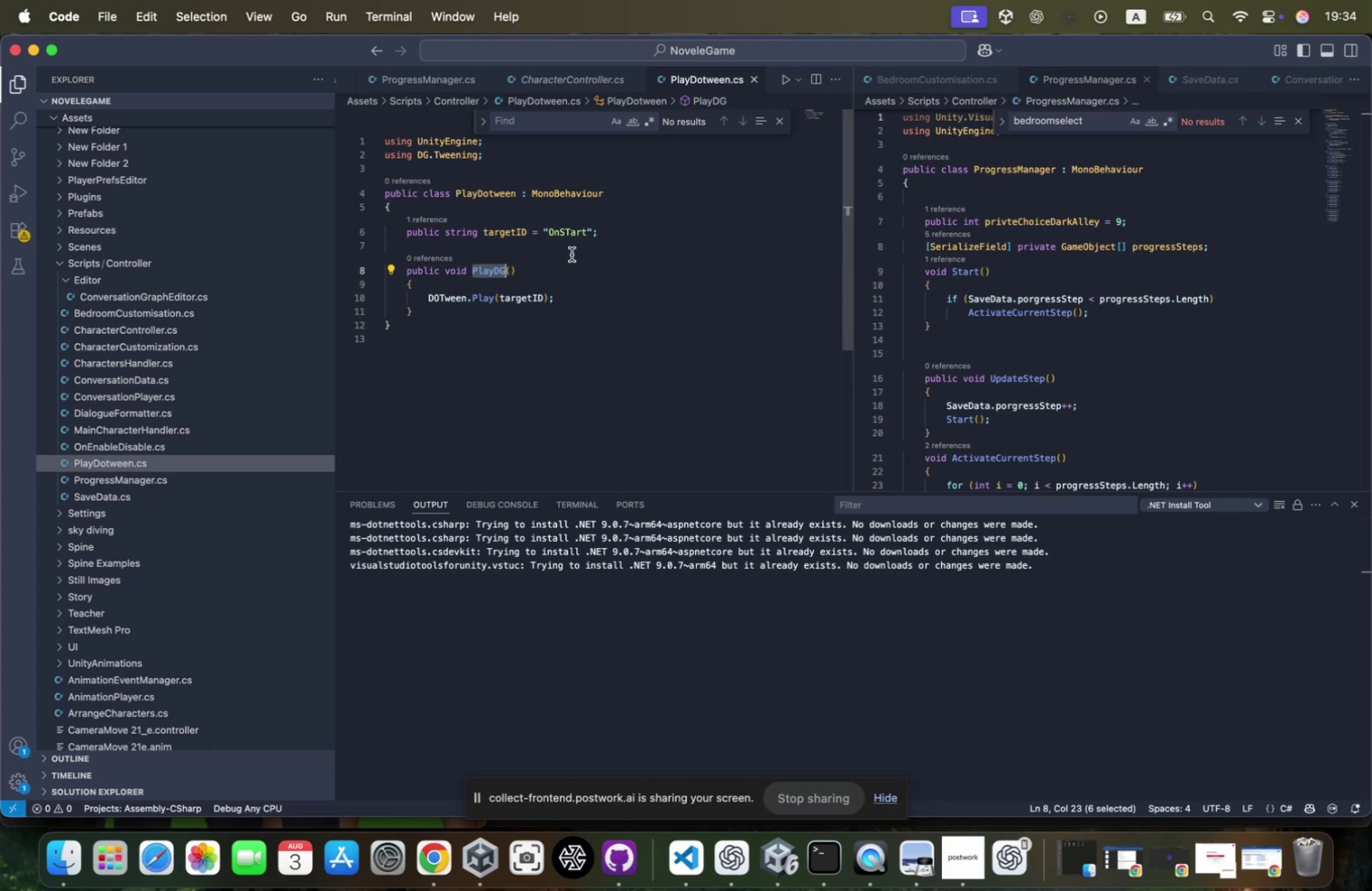 
key(Meta+C)
 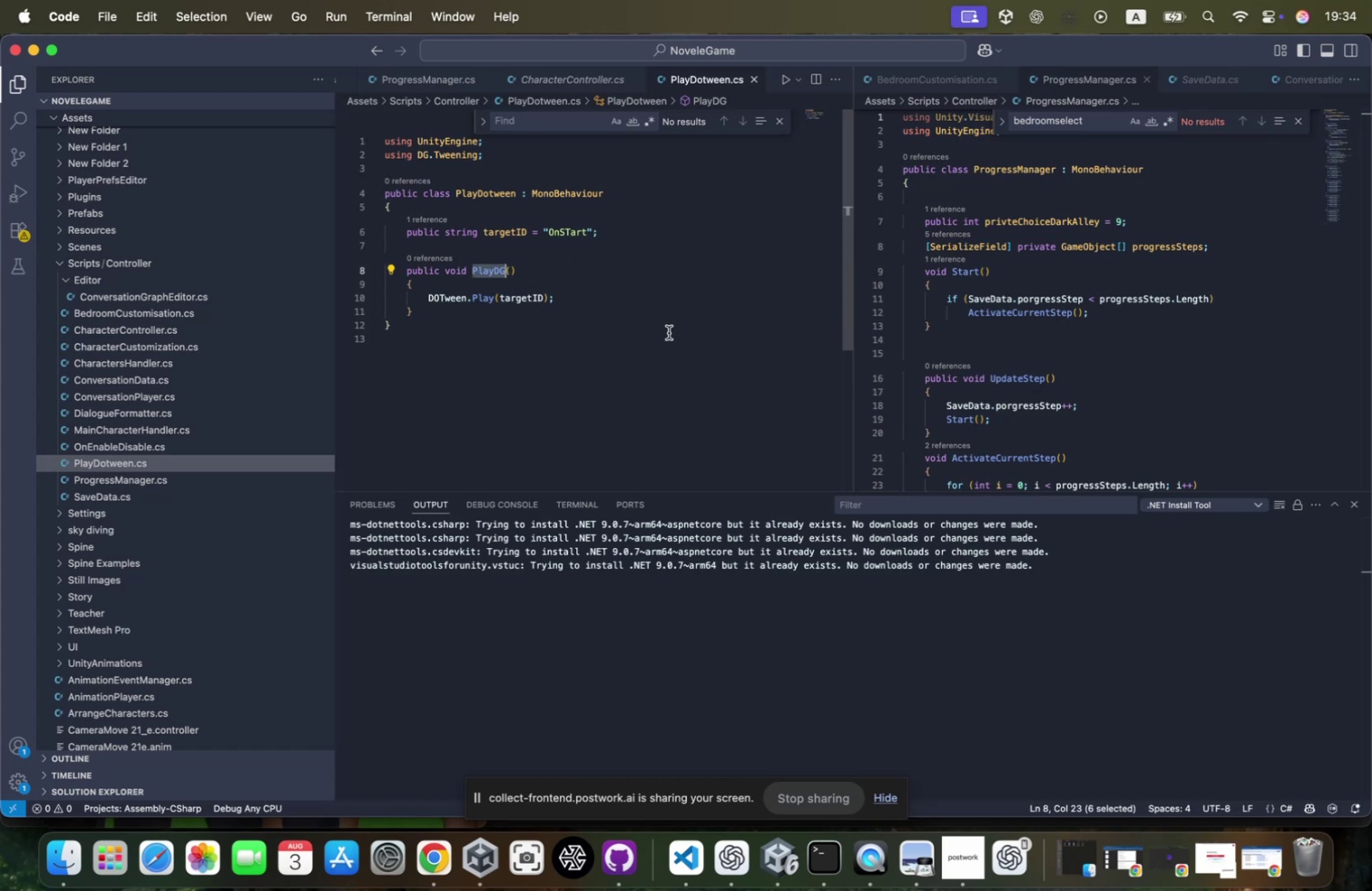 
wait(6.58)
 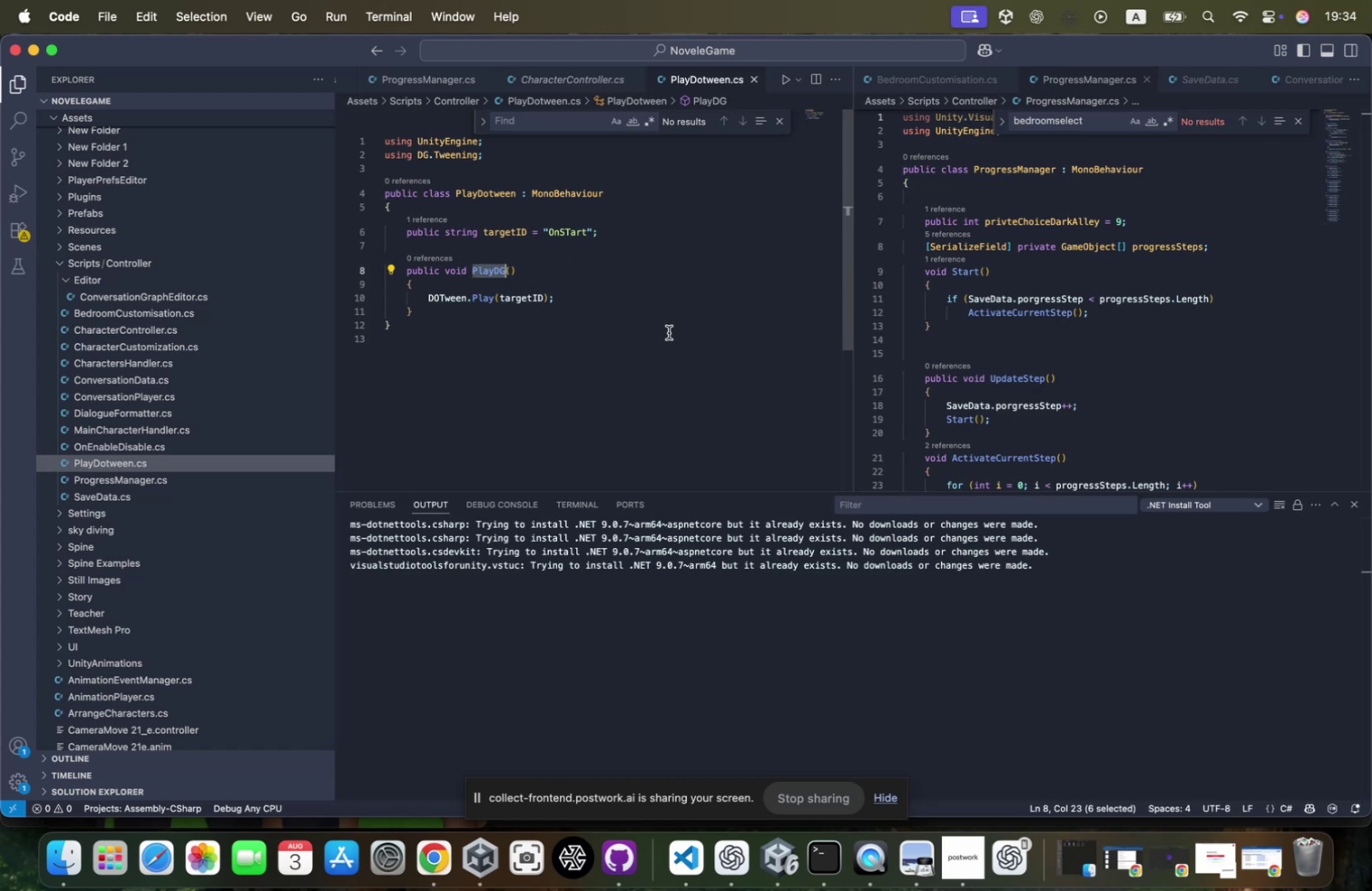 
left_click([944, 501])
 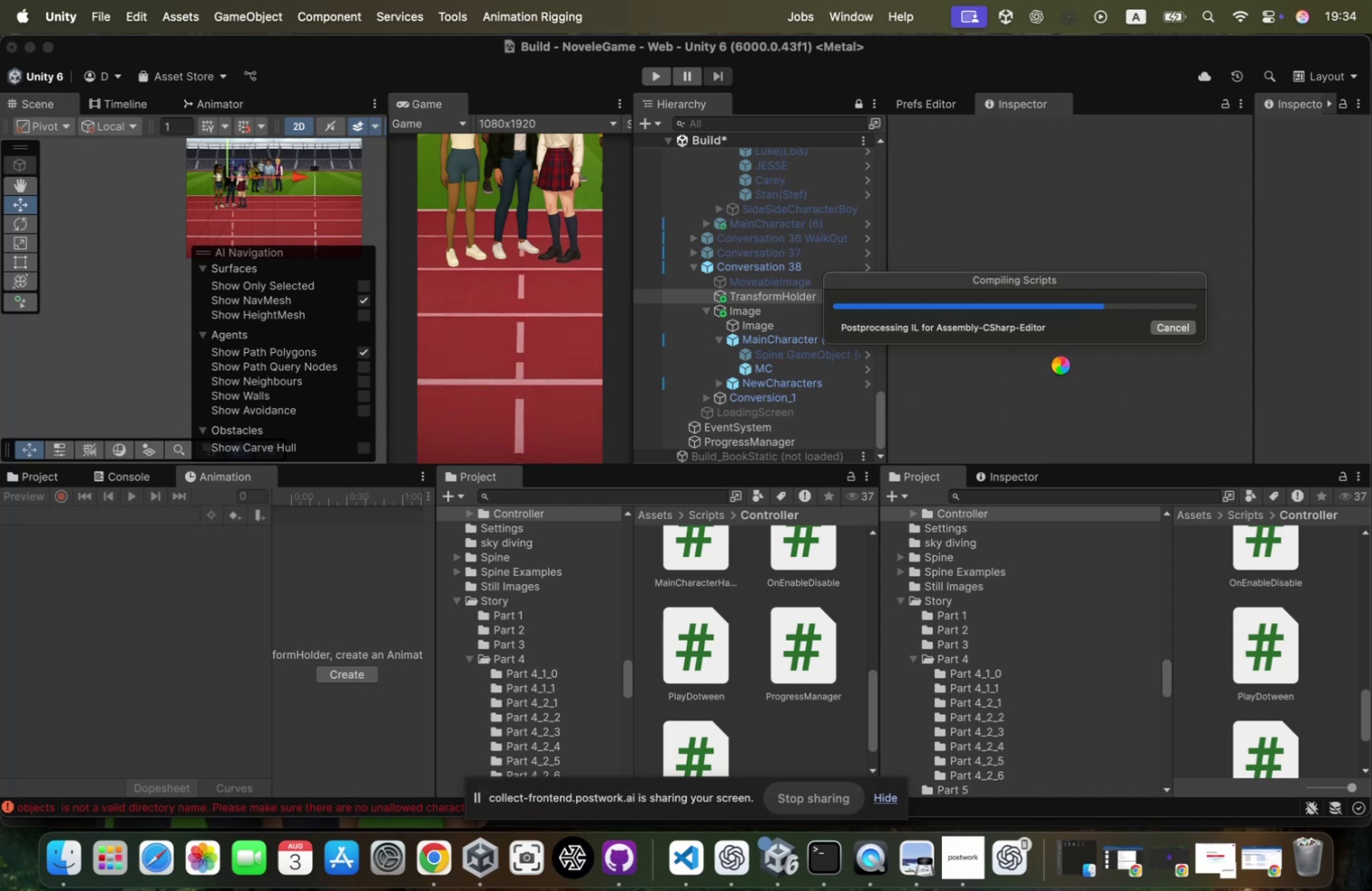 
wait(24.73)
 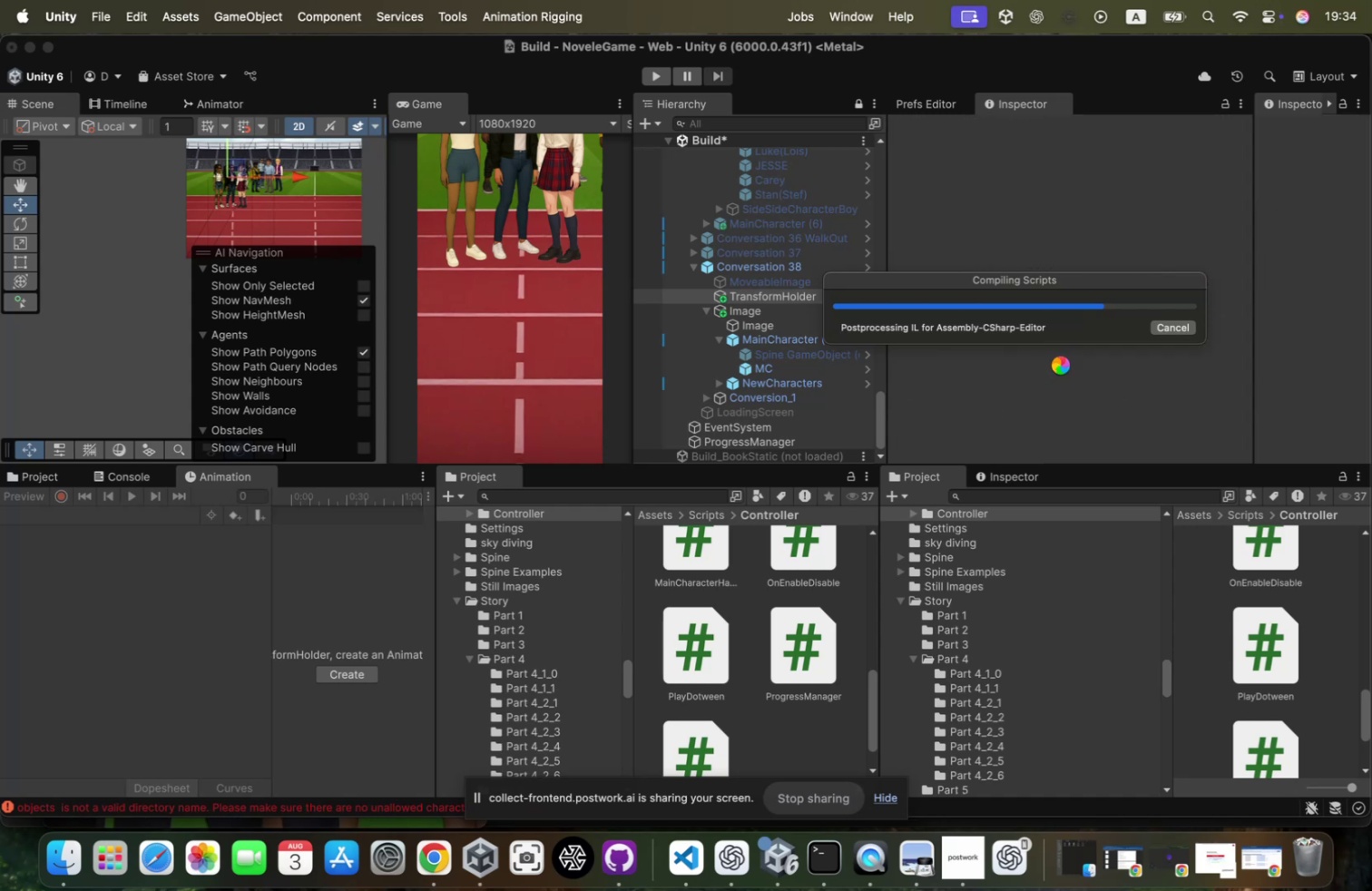 
left_click([791, 281])
 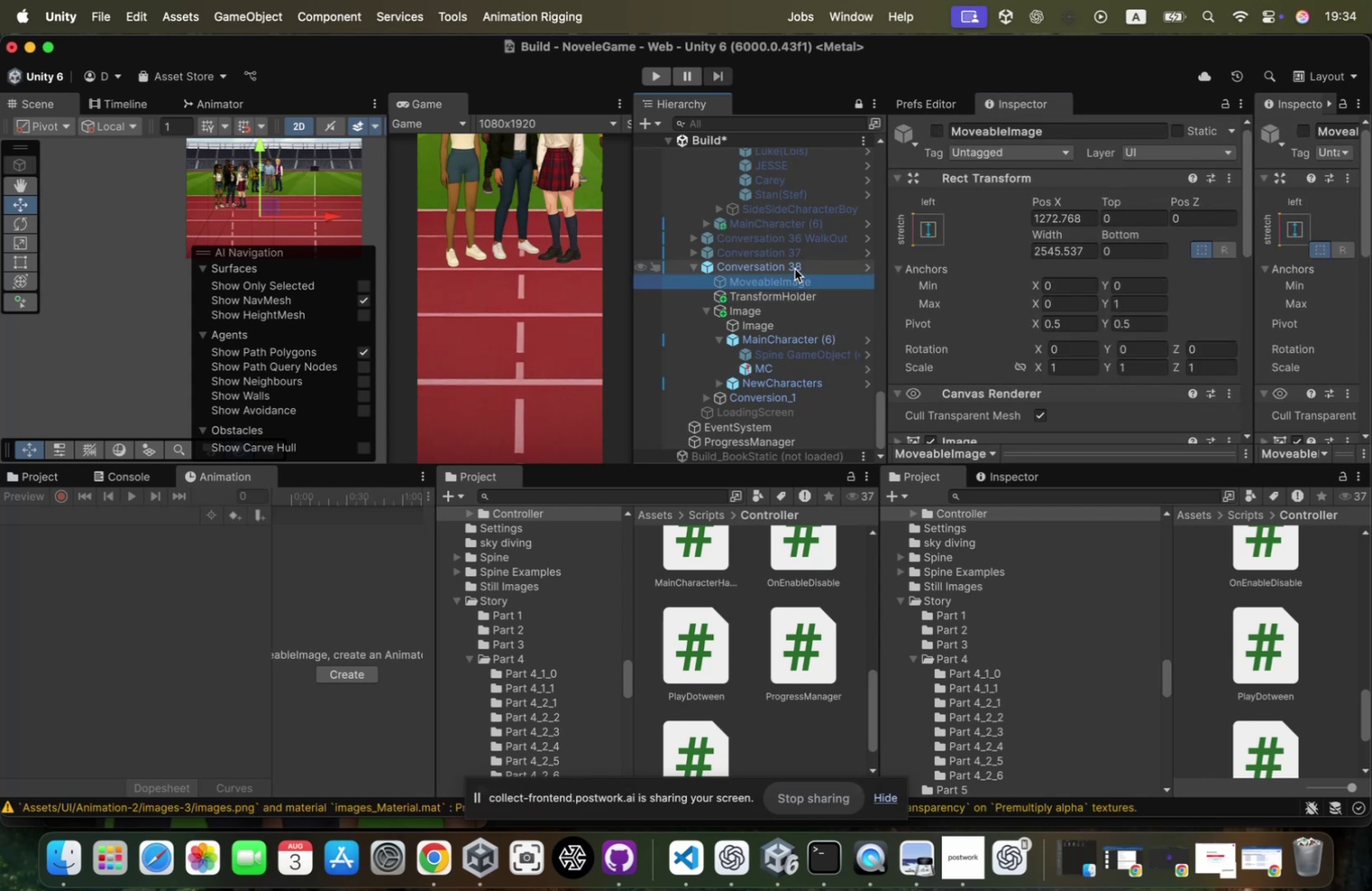 
left_click([795, 269])
 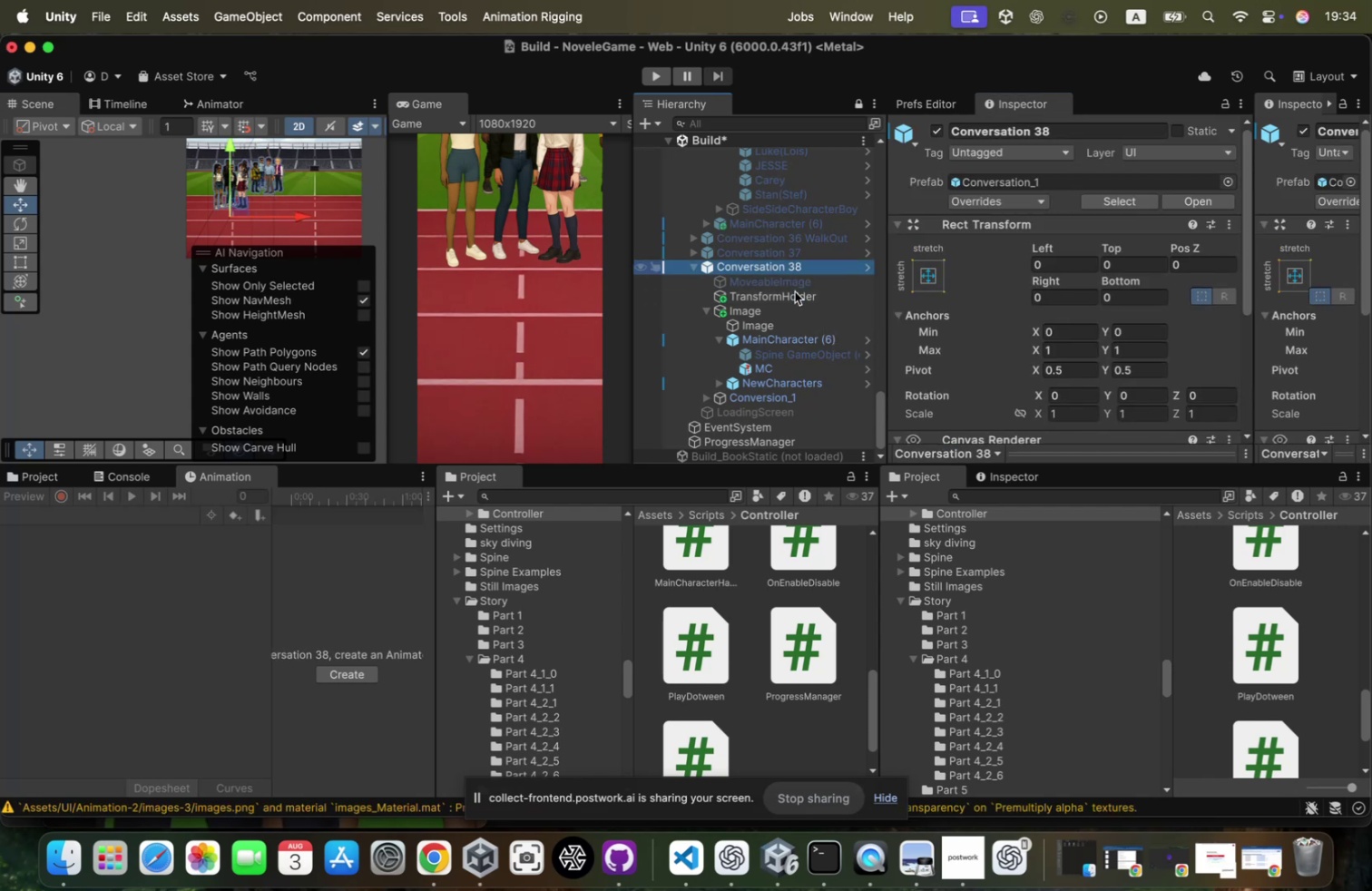 
left_click([795, 291])
 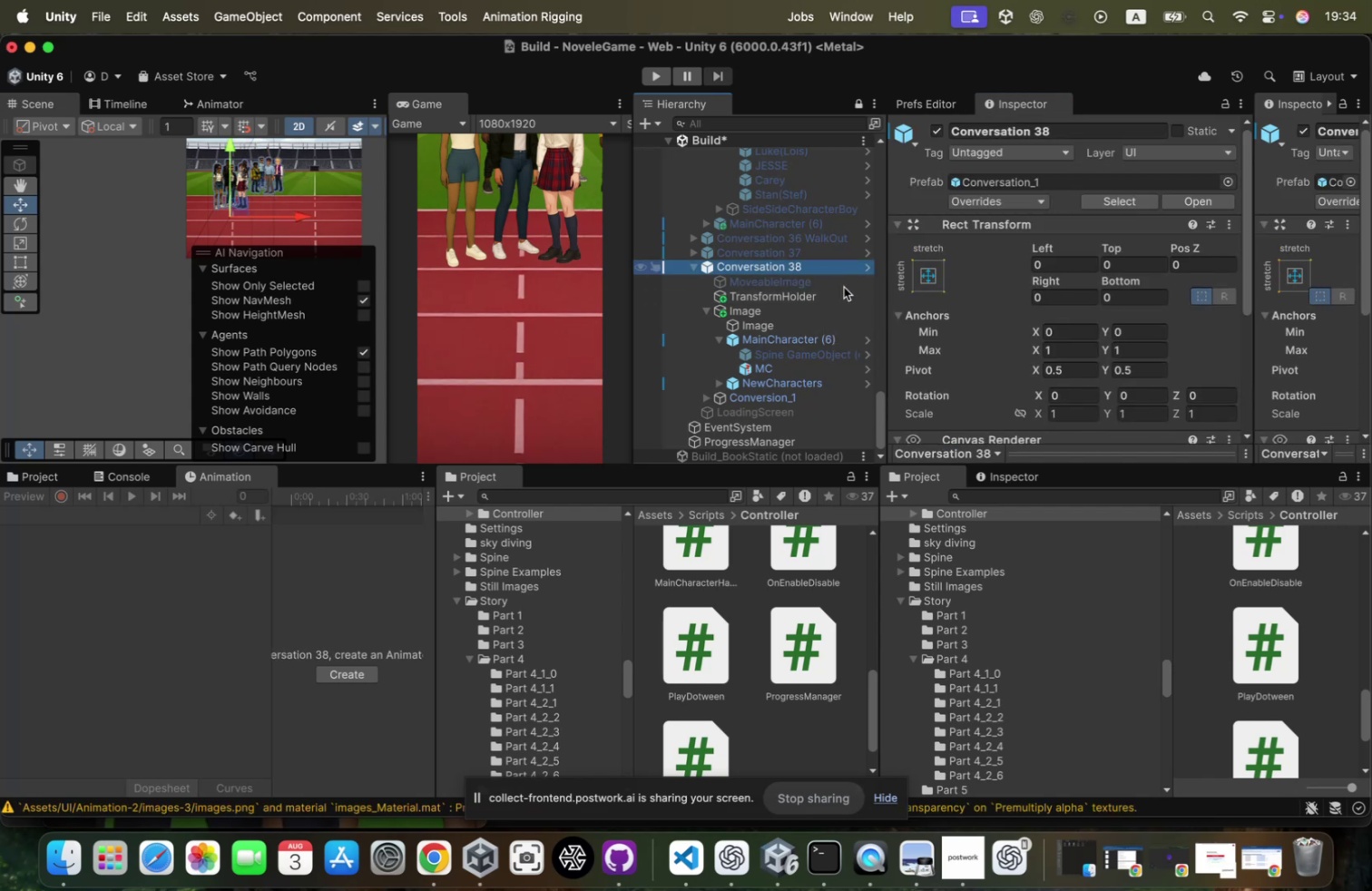 
left_click([826, 296])
 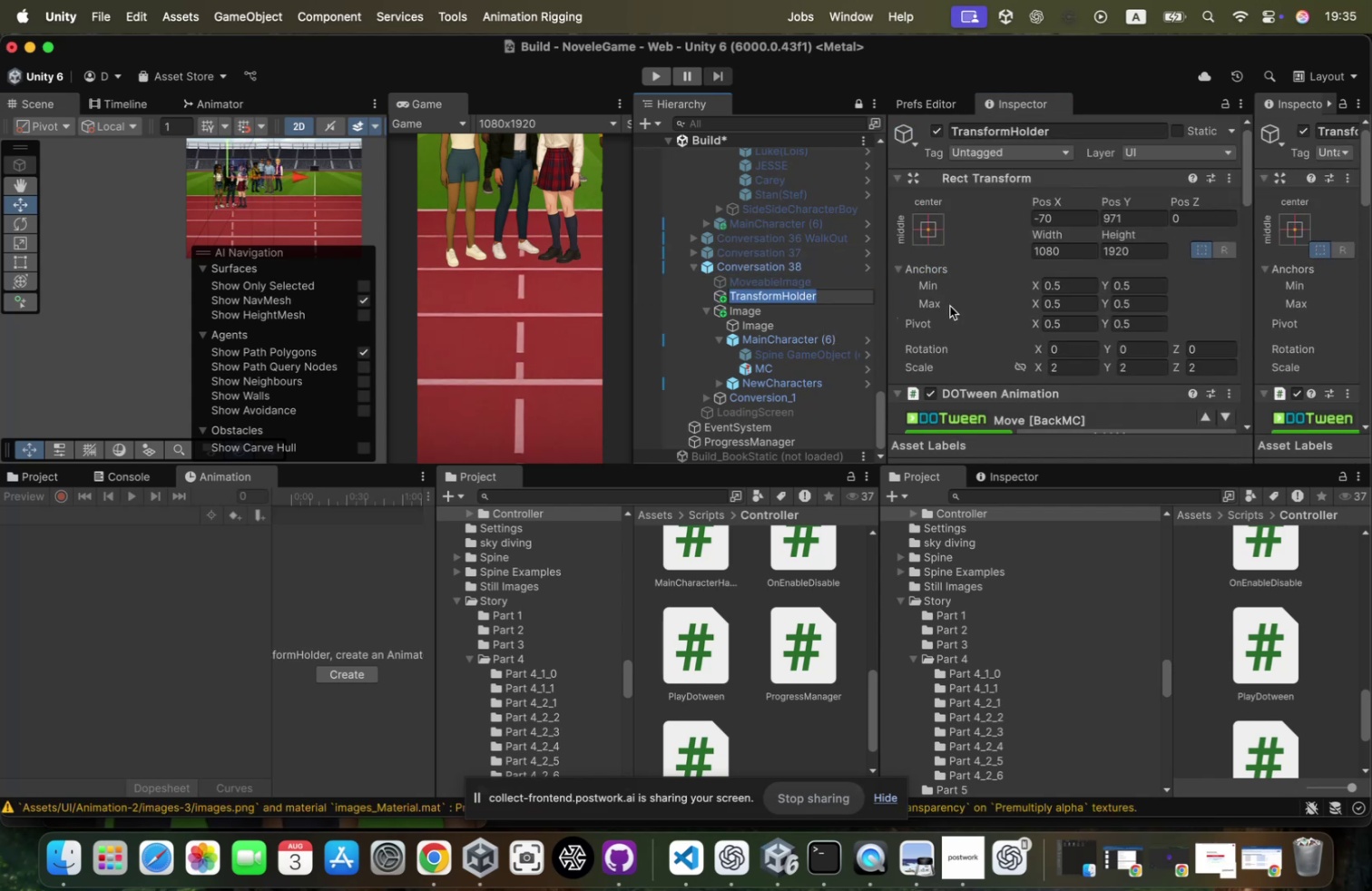 
scroll: coordinate [1052, 285], scroll_direction: down, amount: 40.0
 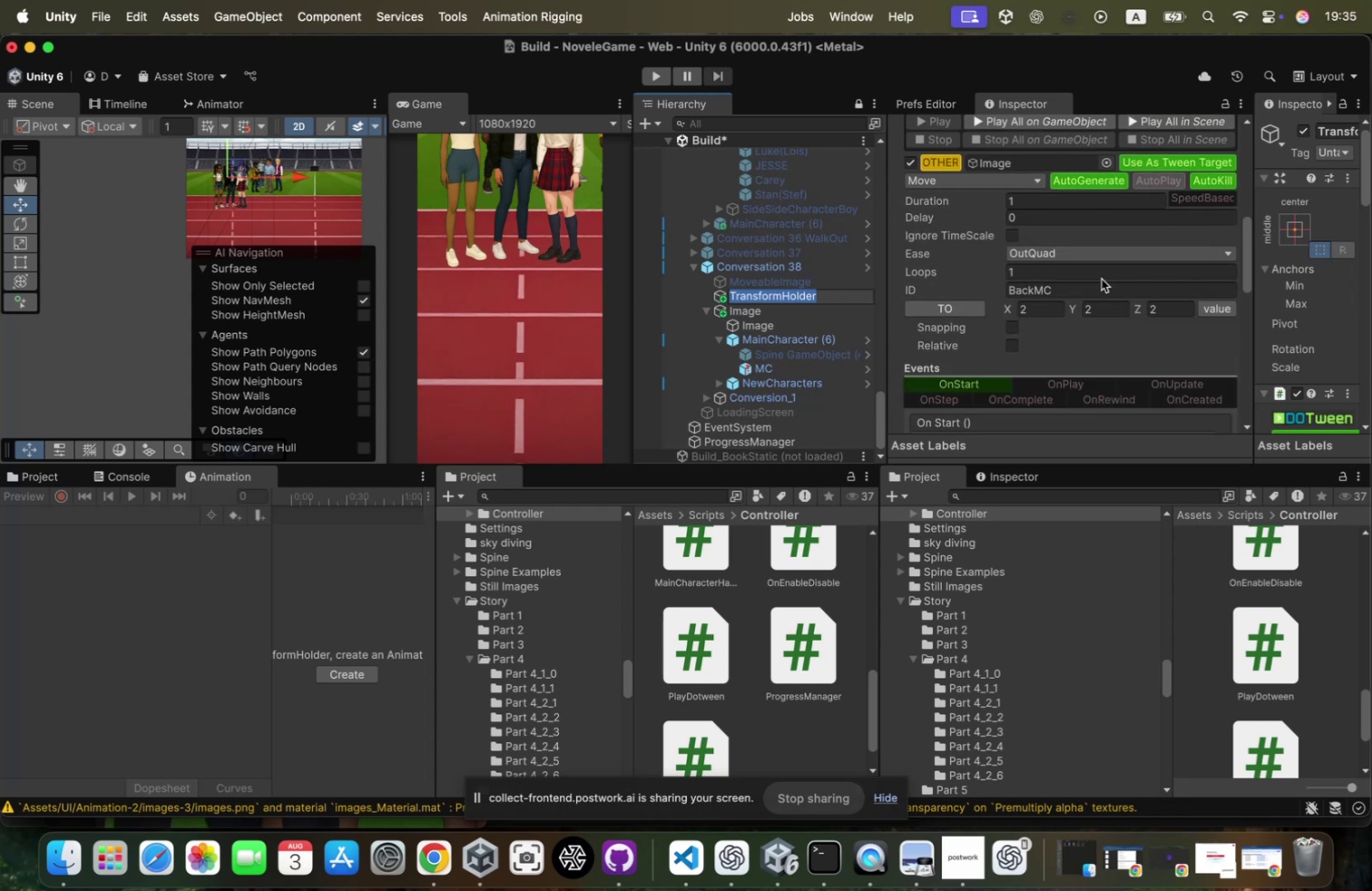 
left_click([1092, 288])
 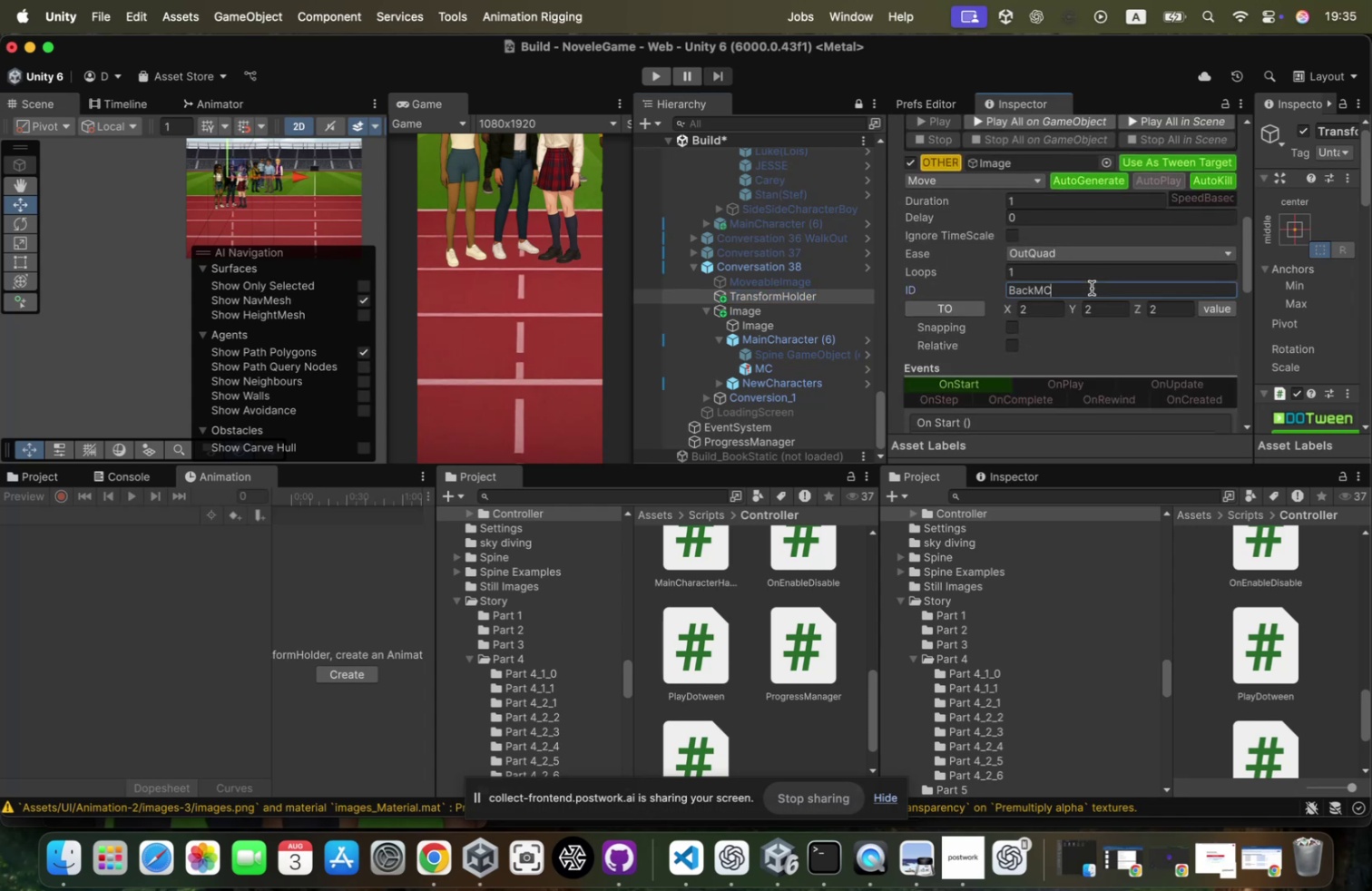 
key(Meta+CommandLeft)
 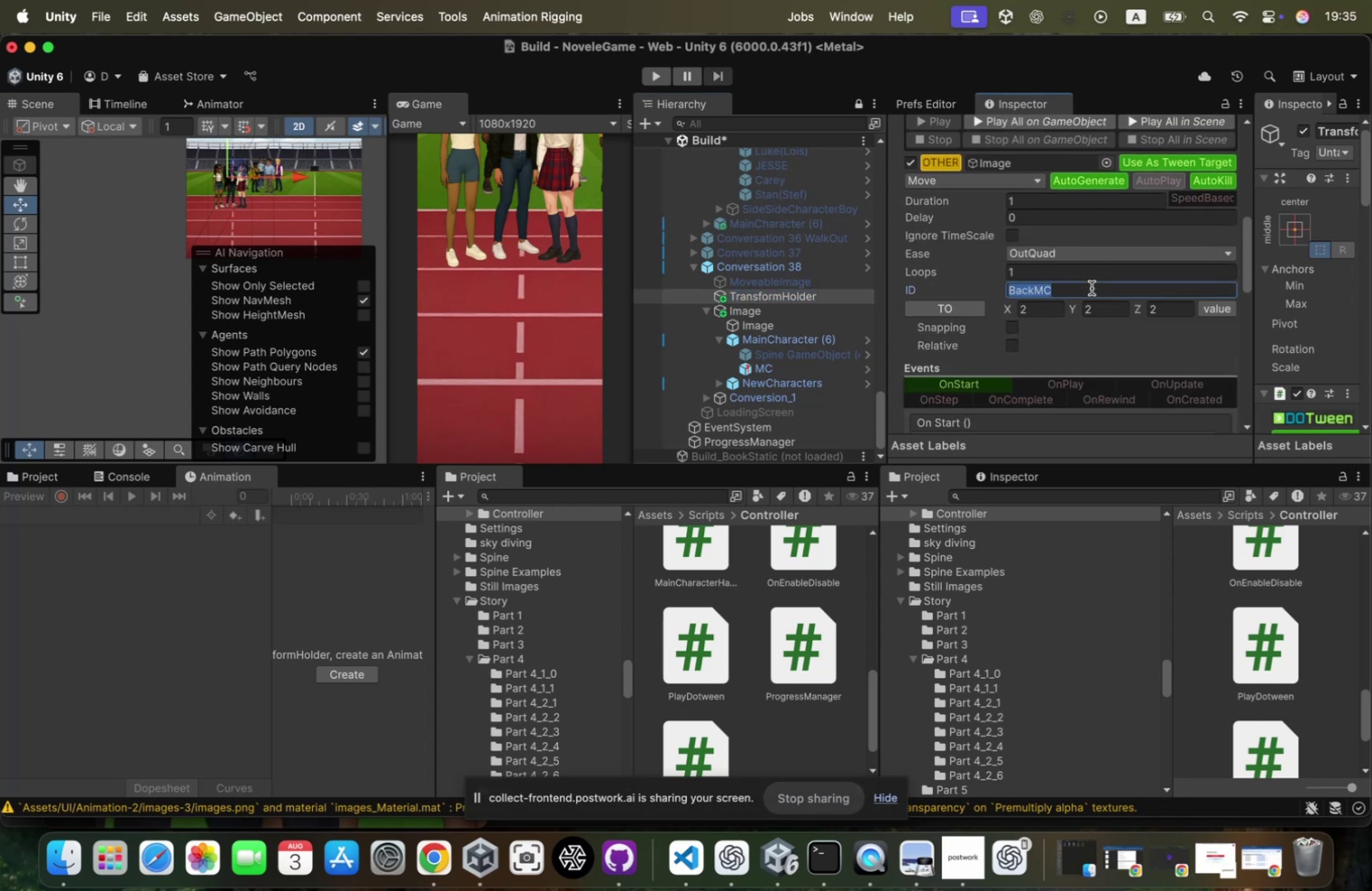 
key(Meta+V)
 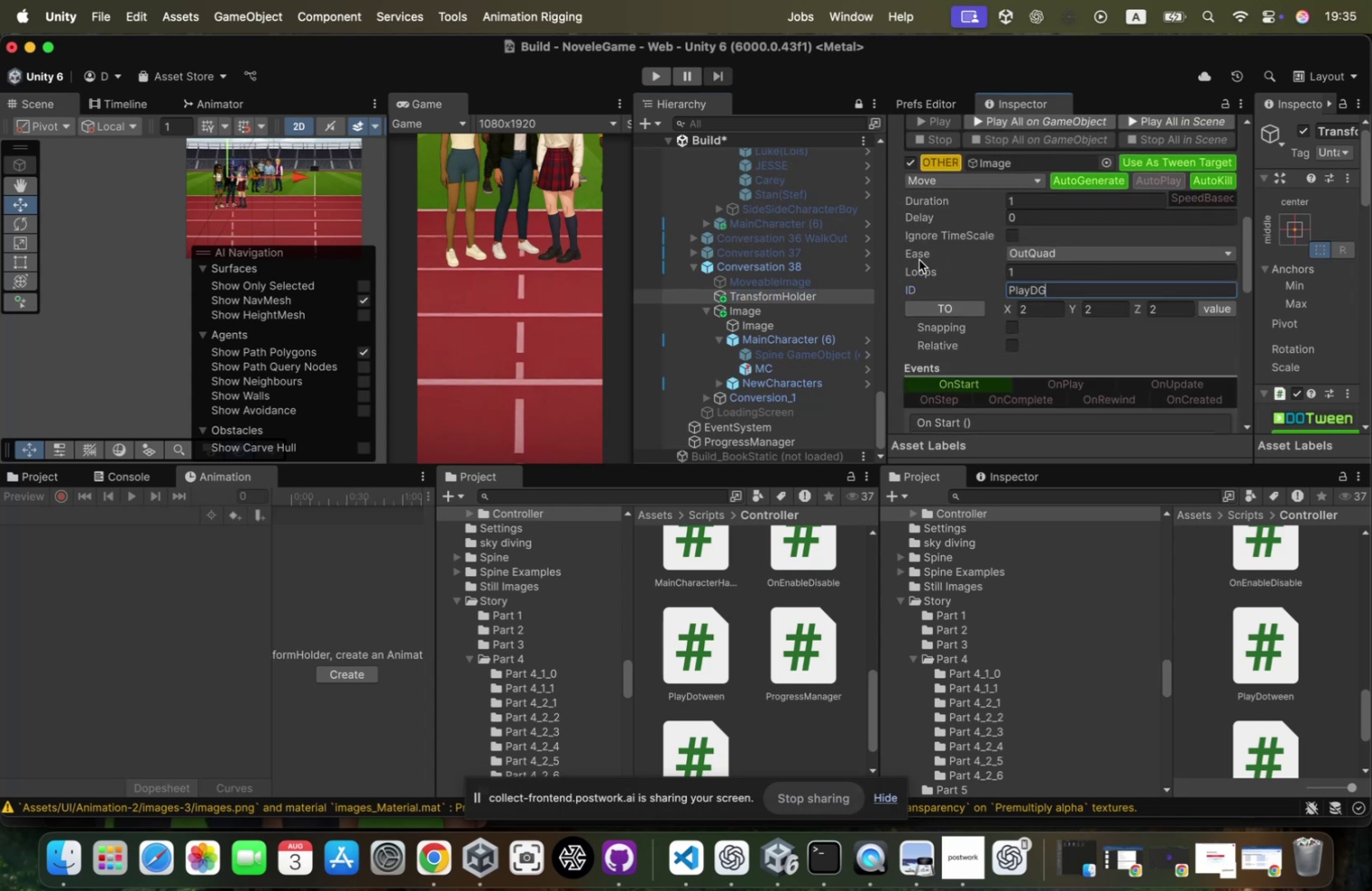 
wait(6.67)
 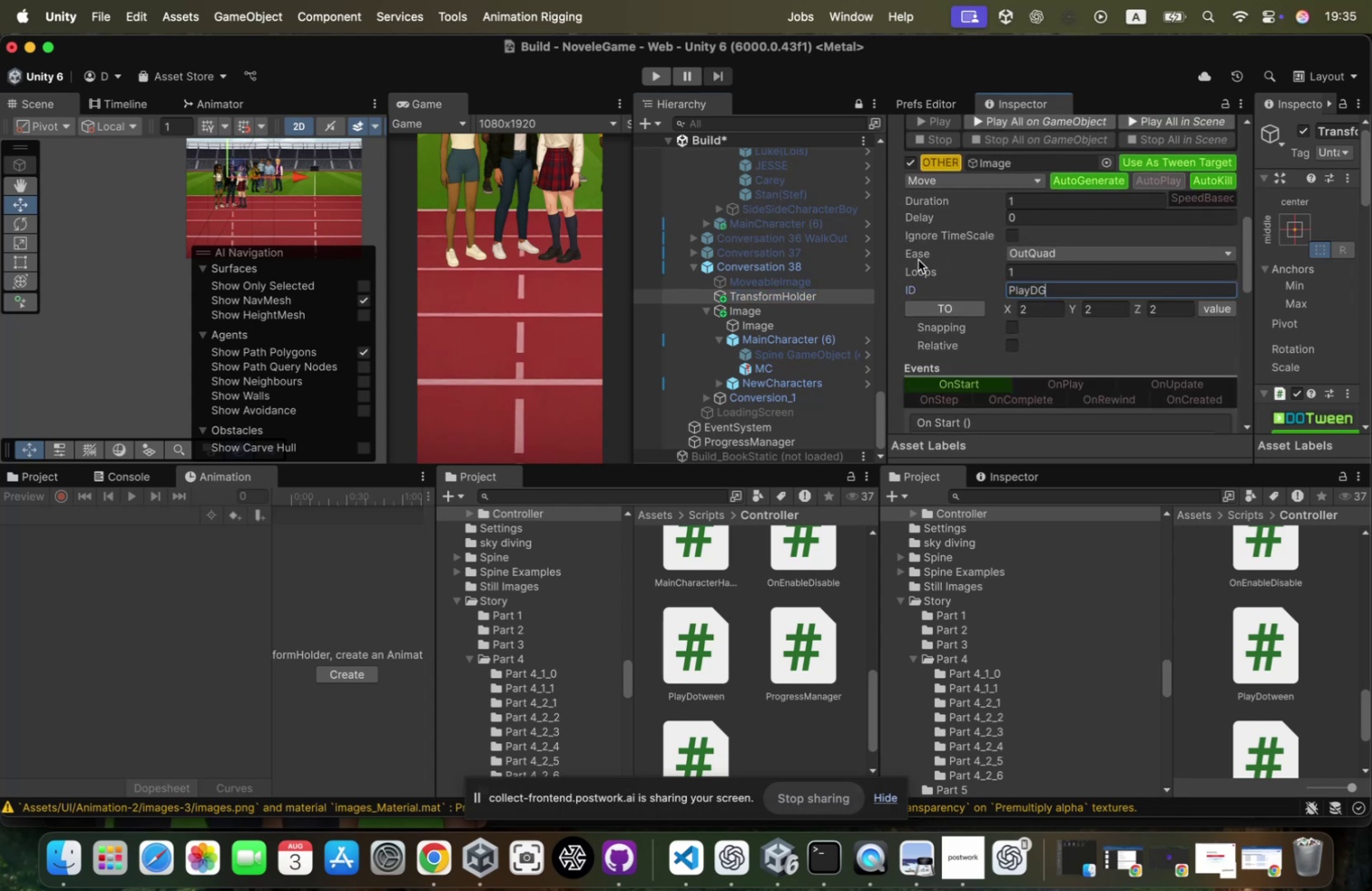 
key(Space)
 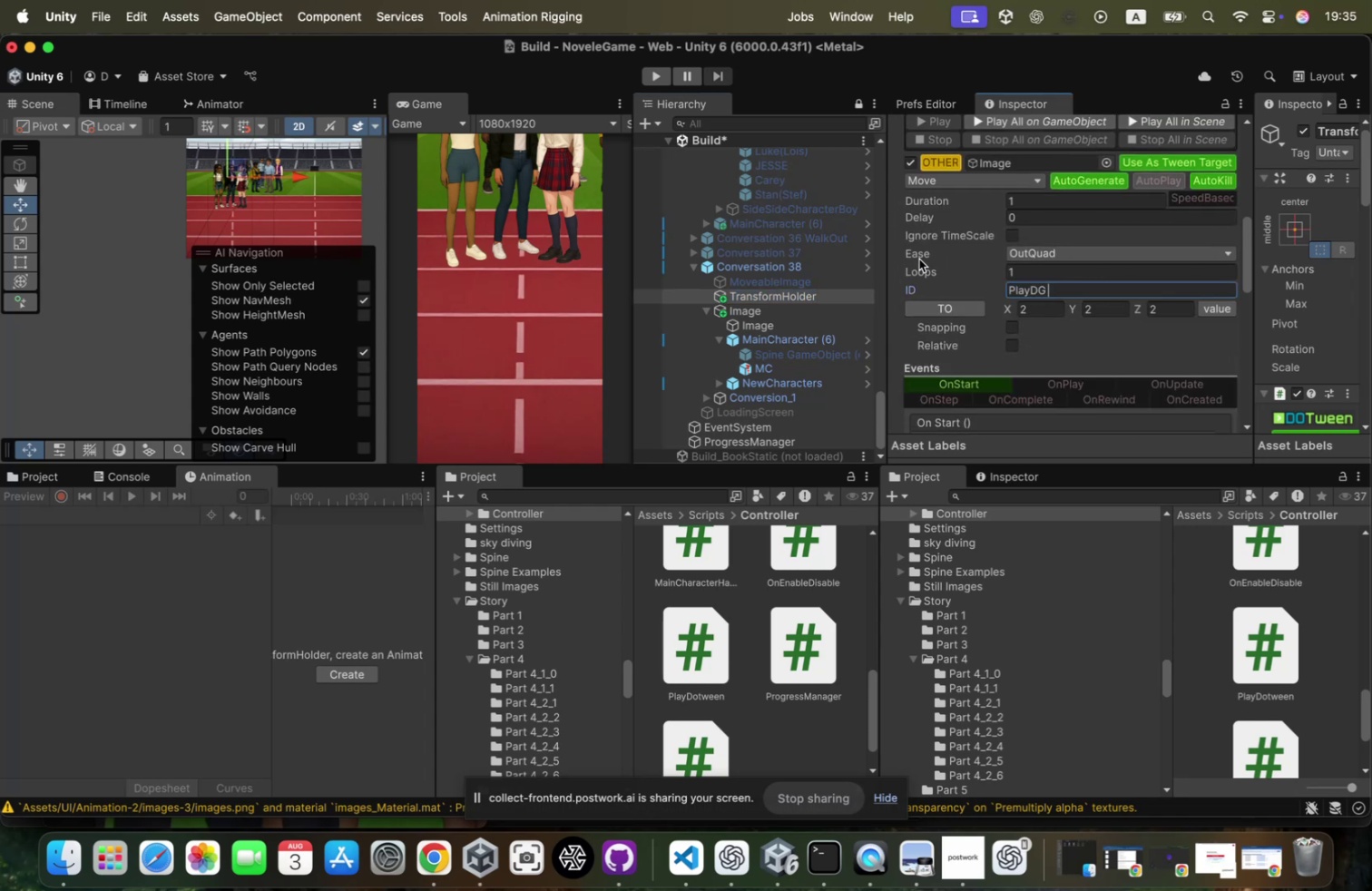 
key(Meta+Z)
 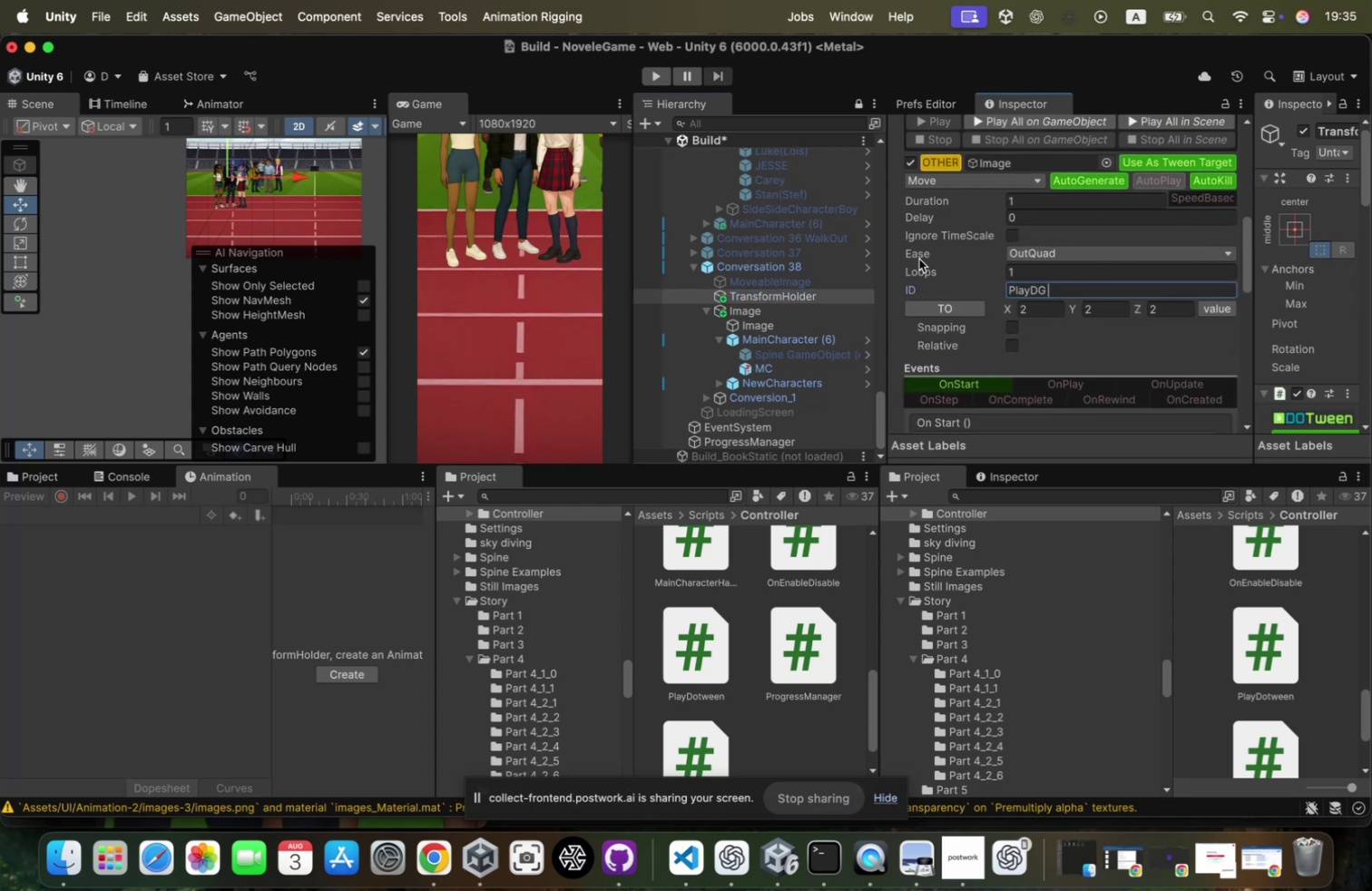 
key(Meta+CommandLeft)
 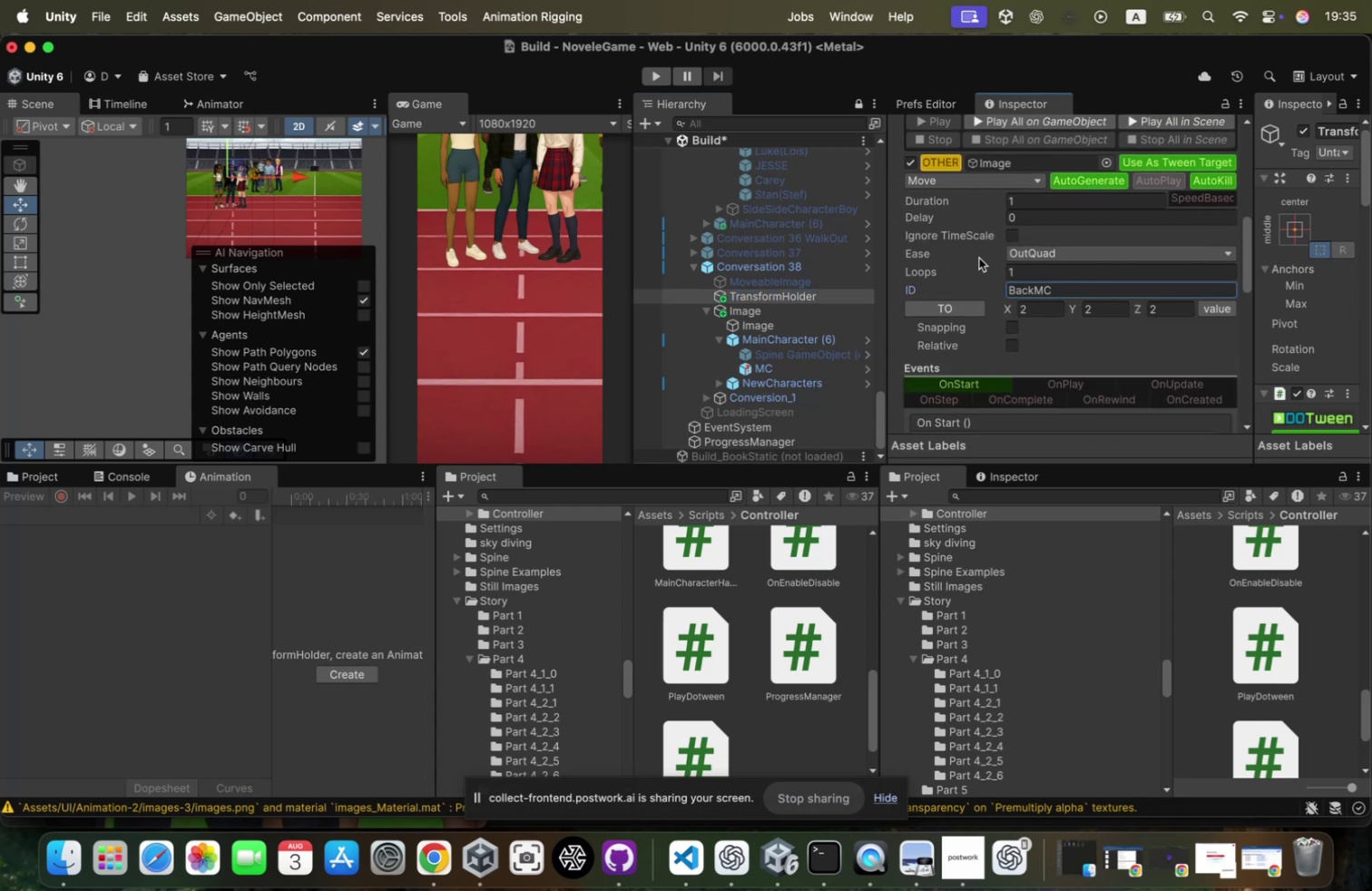 
key(Meta+X)
 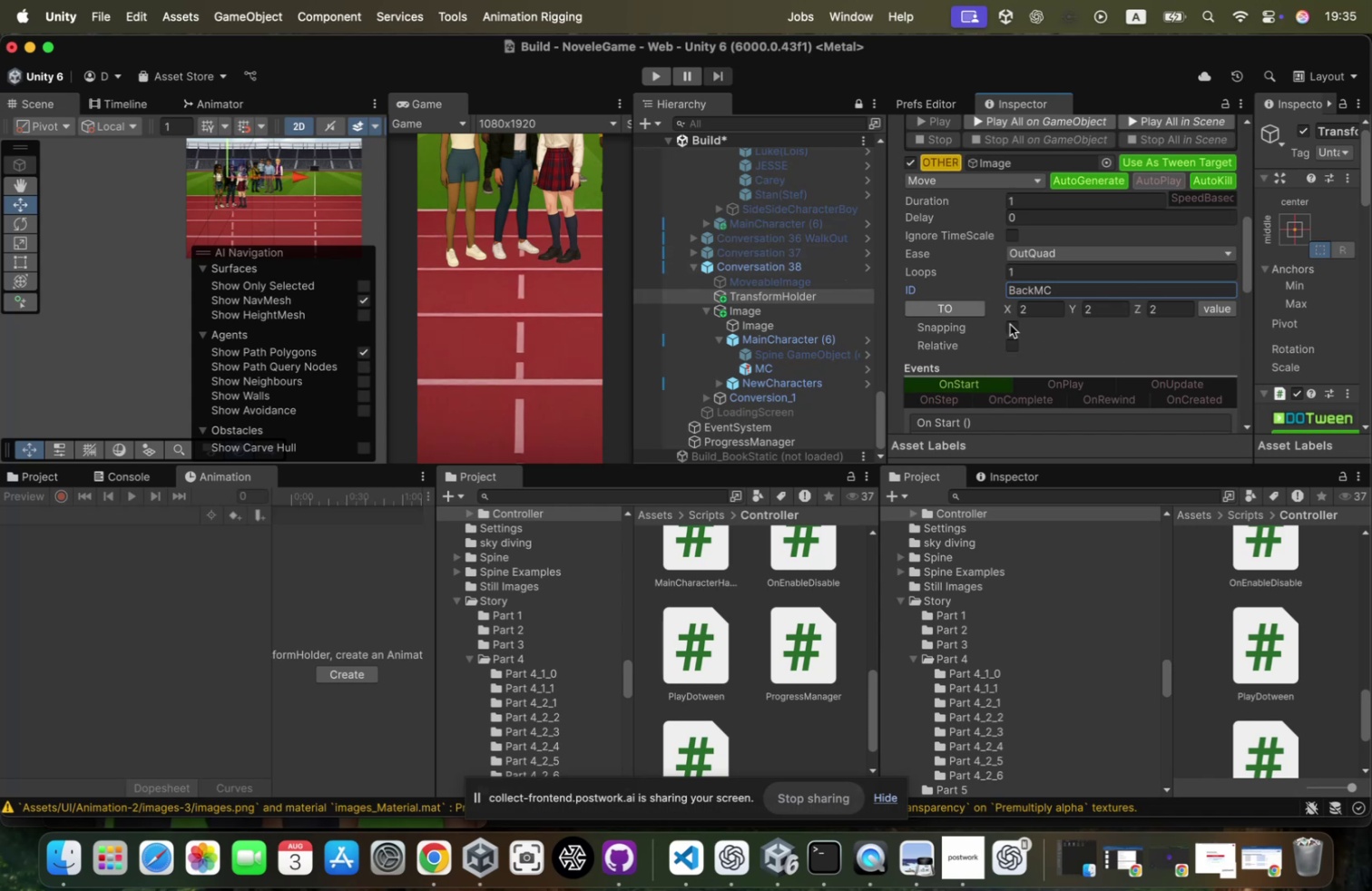 
scroll: coordinate [1067, 398], scroll_direction: down, amount: 141.0
 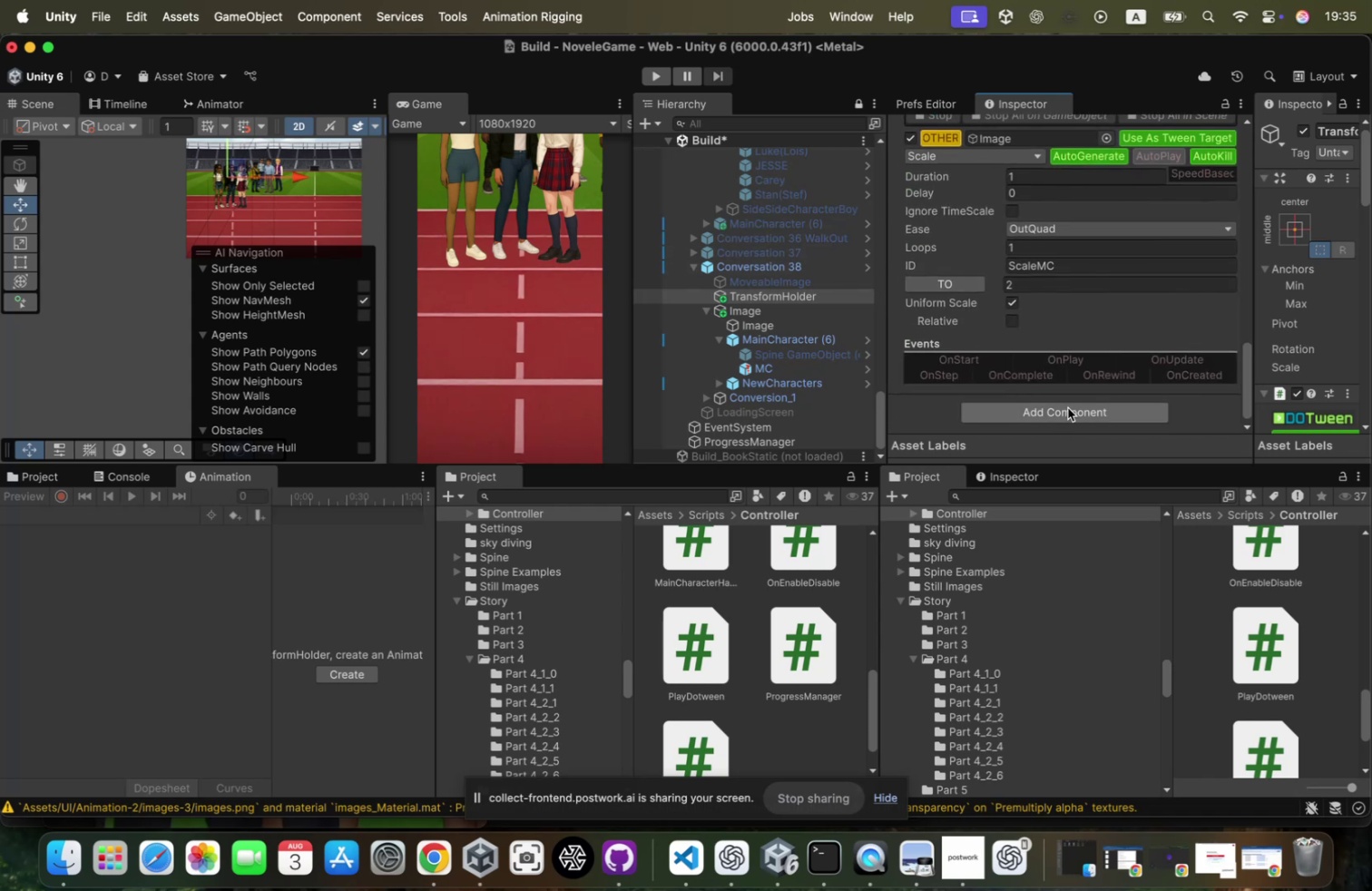 
left_click([1060, 420])
 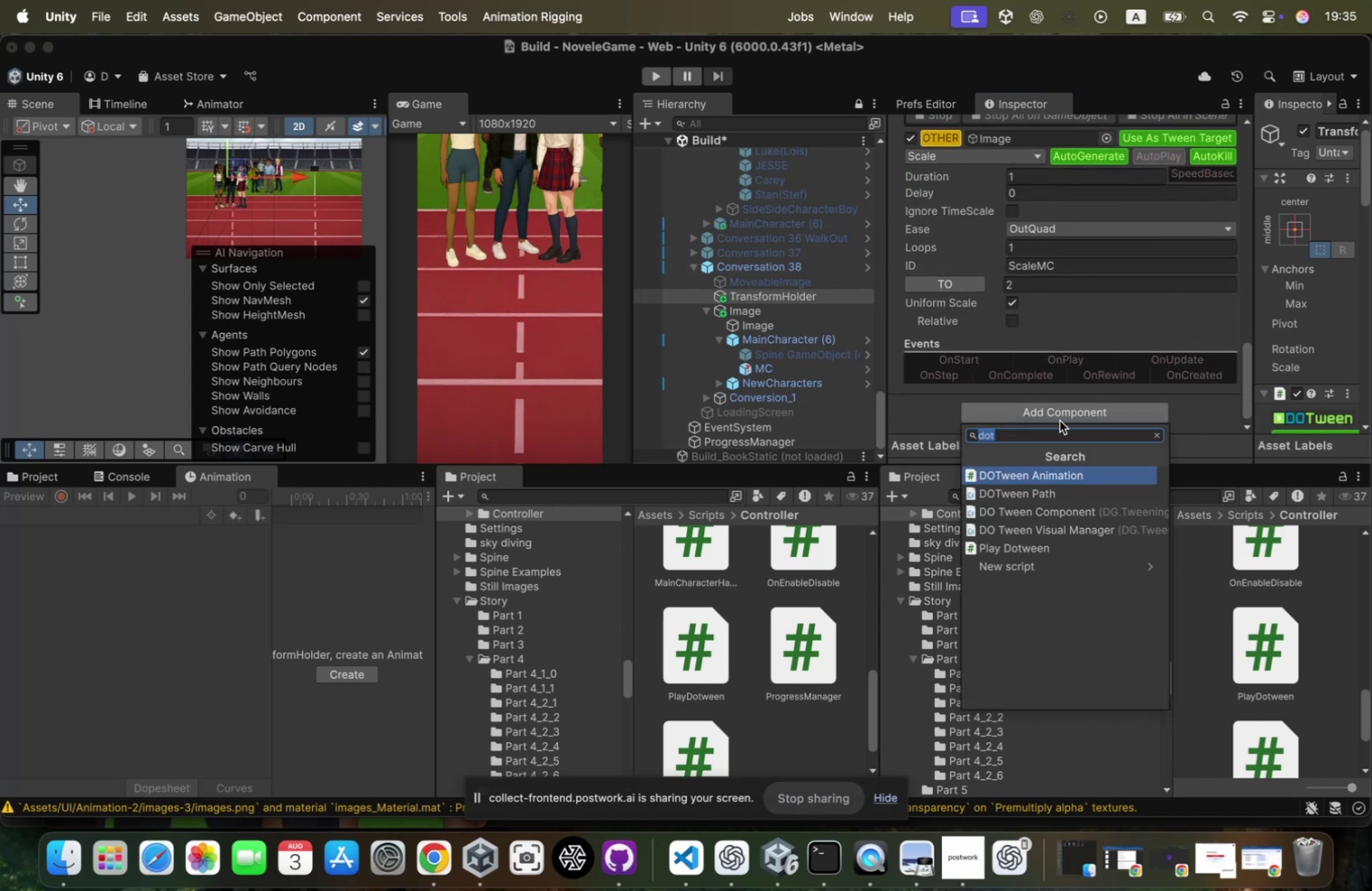 
type(playd)
 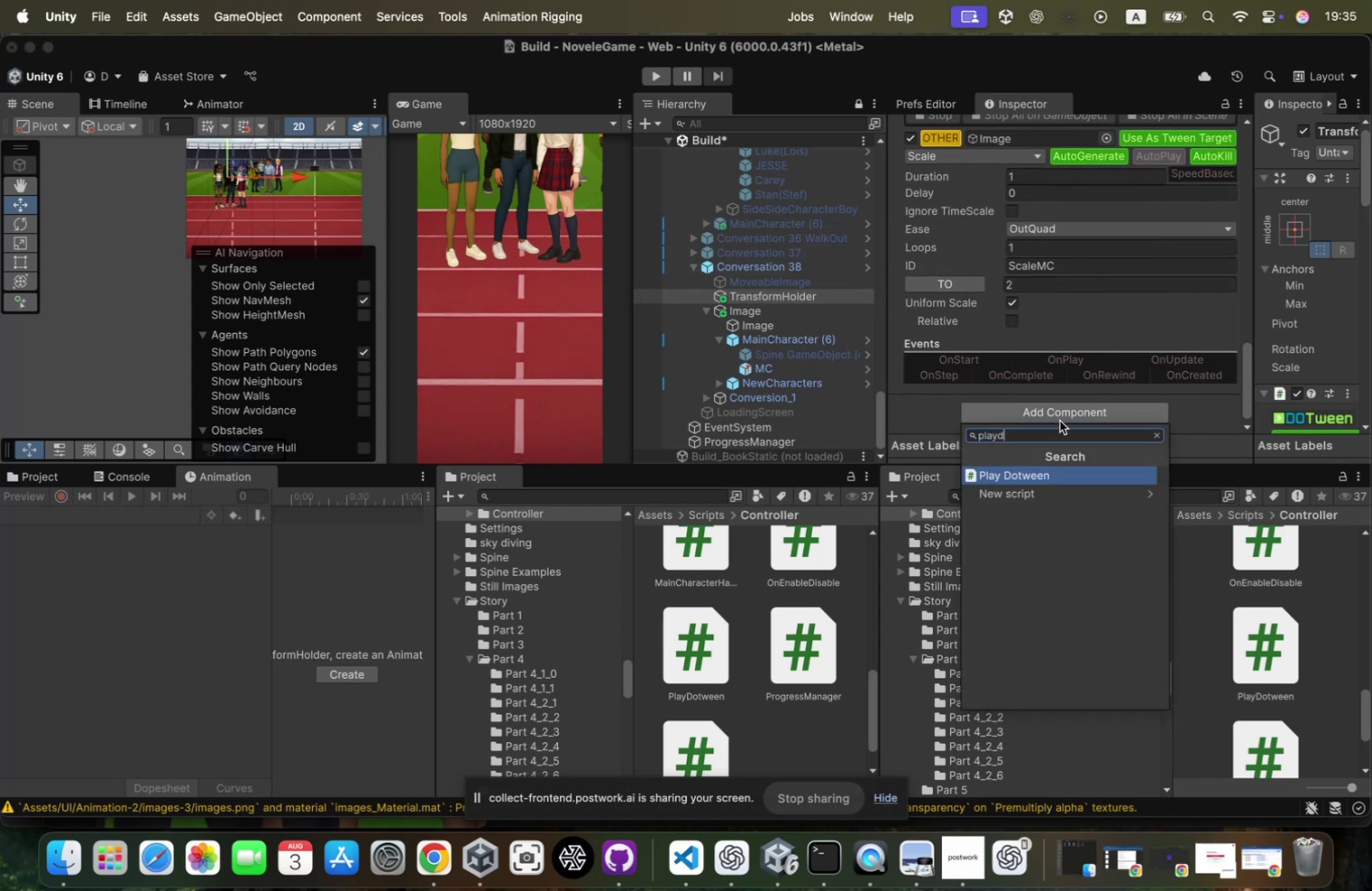 
key(Enter)
 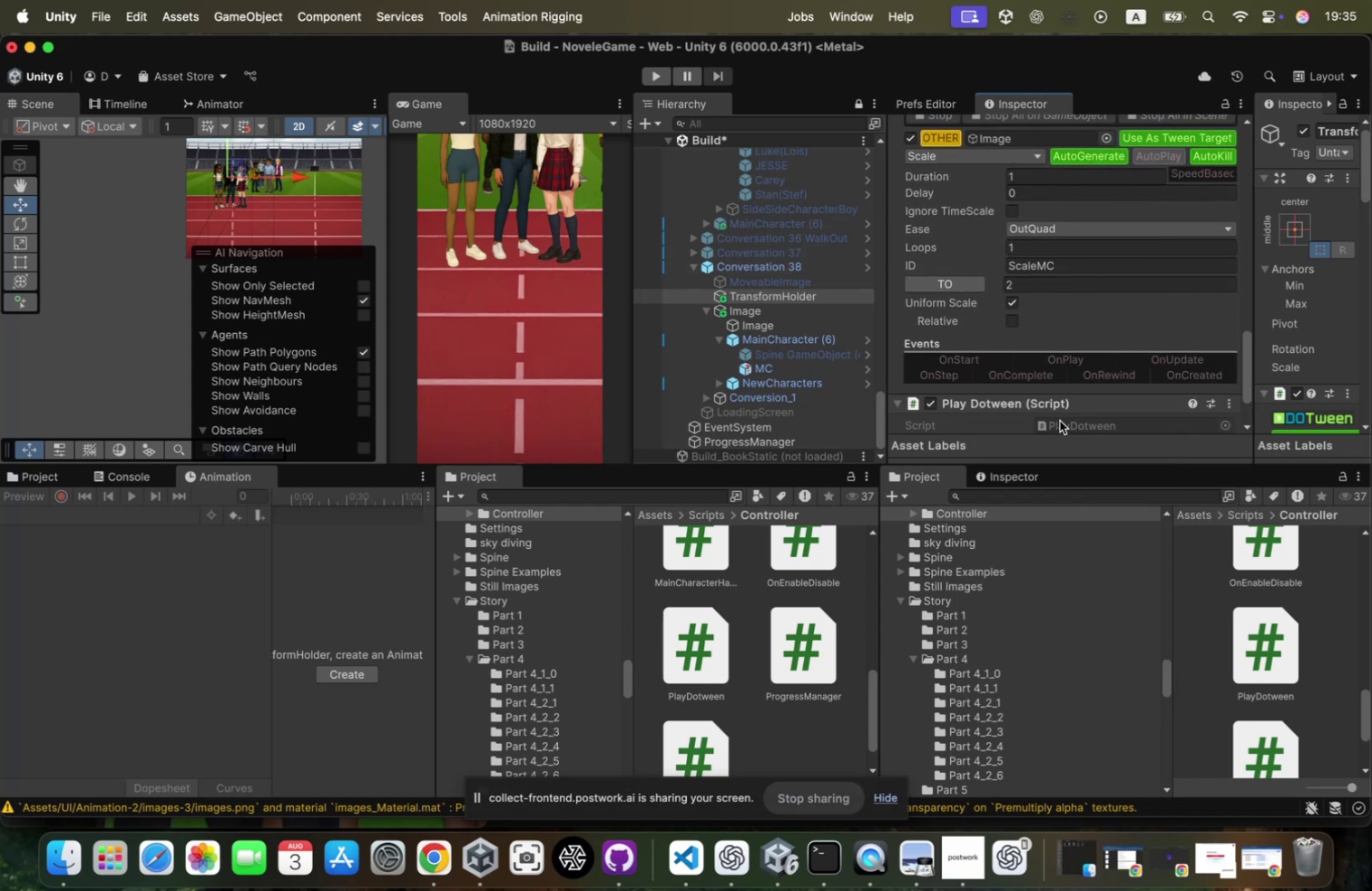 
scroll: coordinate [1080, 346], scroll_direction: down, amount: 11.0
 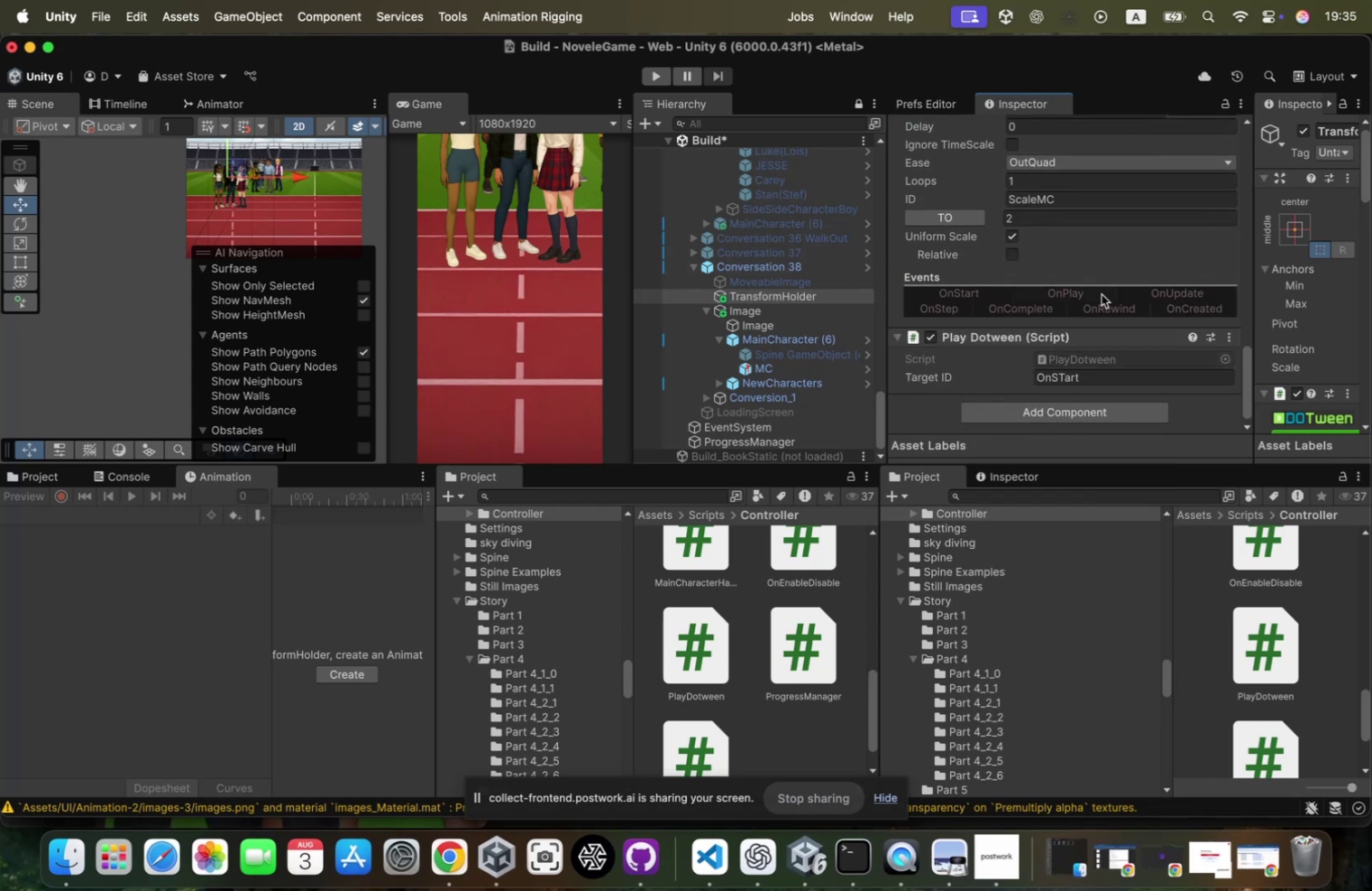 
left_click([1118, 208])
 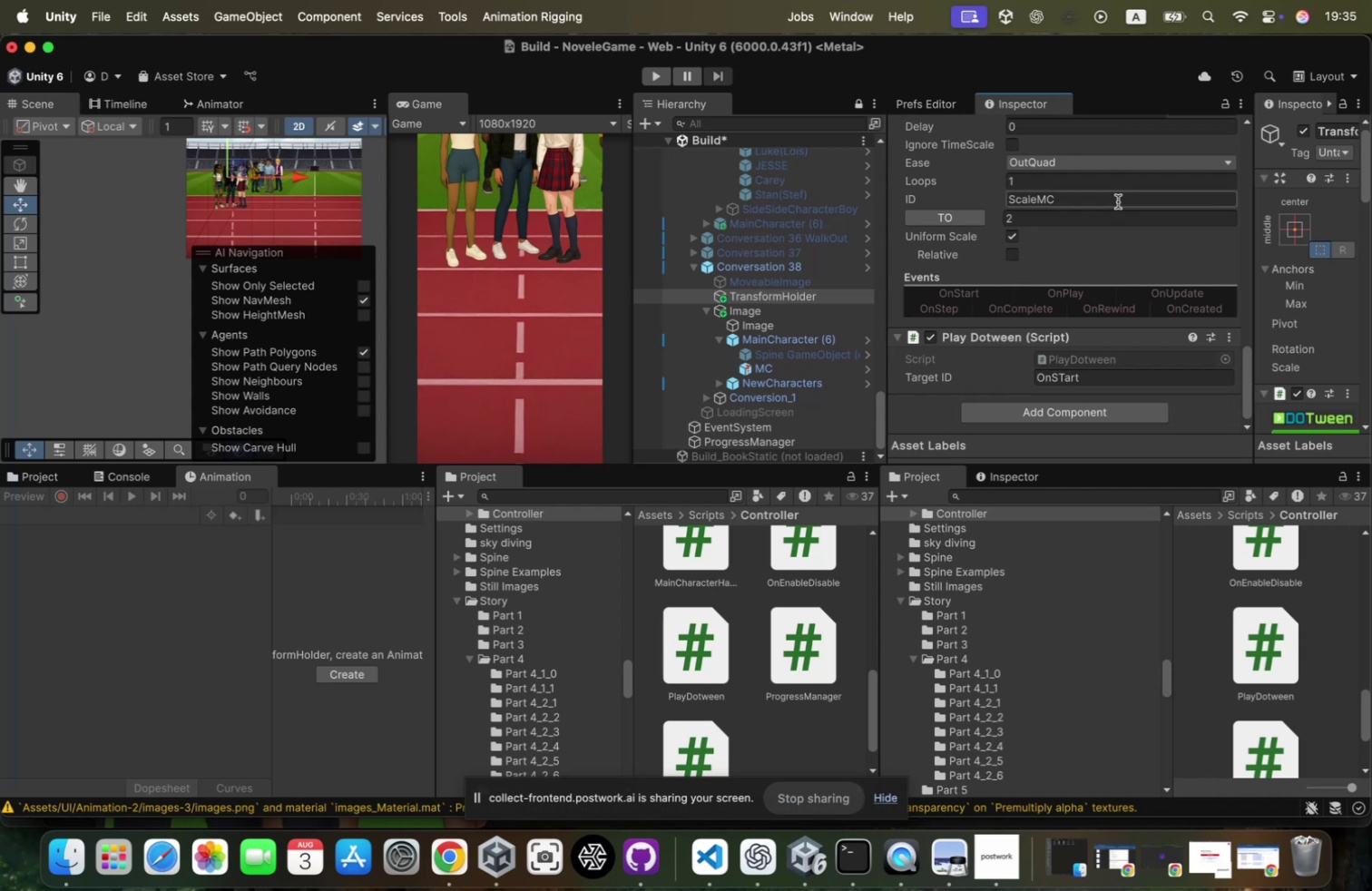 
left_click([1118, 201])
 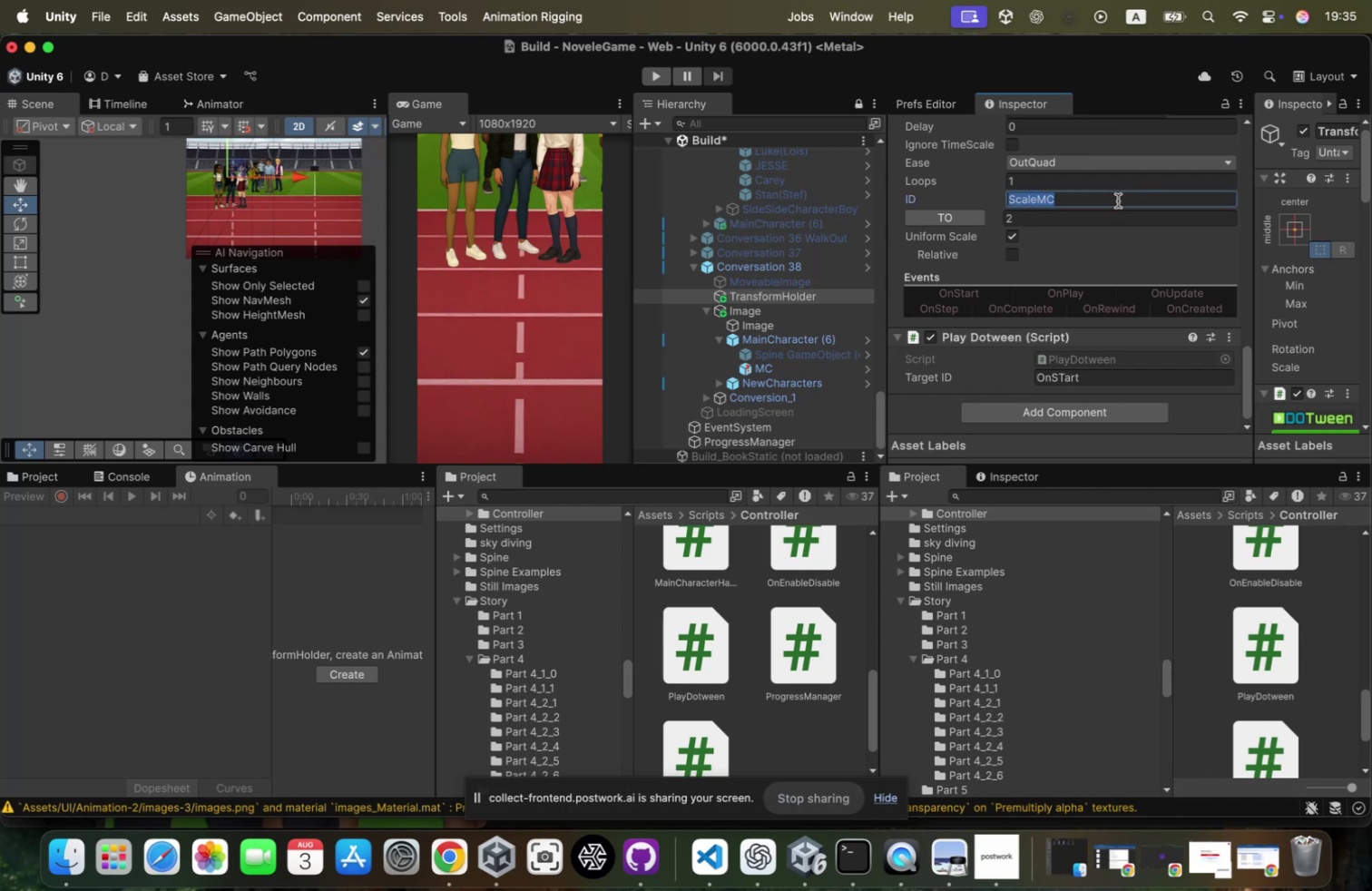 
key(Meta+CommandLeft)
 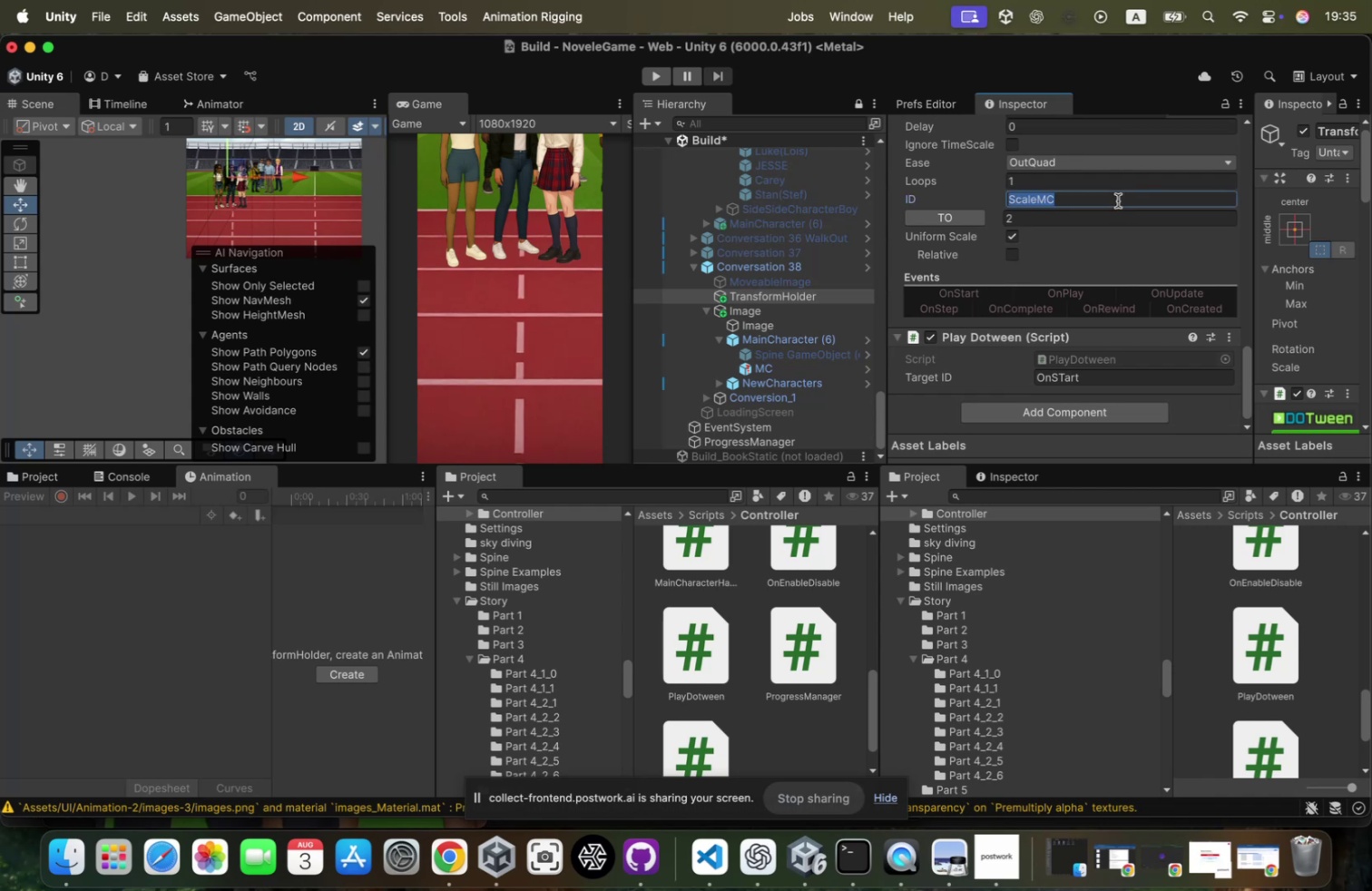 
key(Meta+C)
 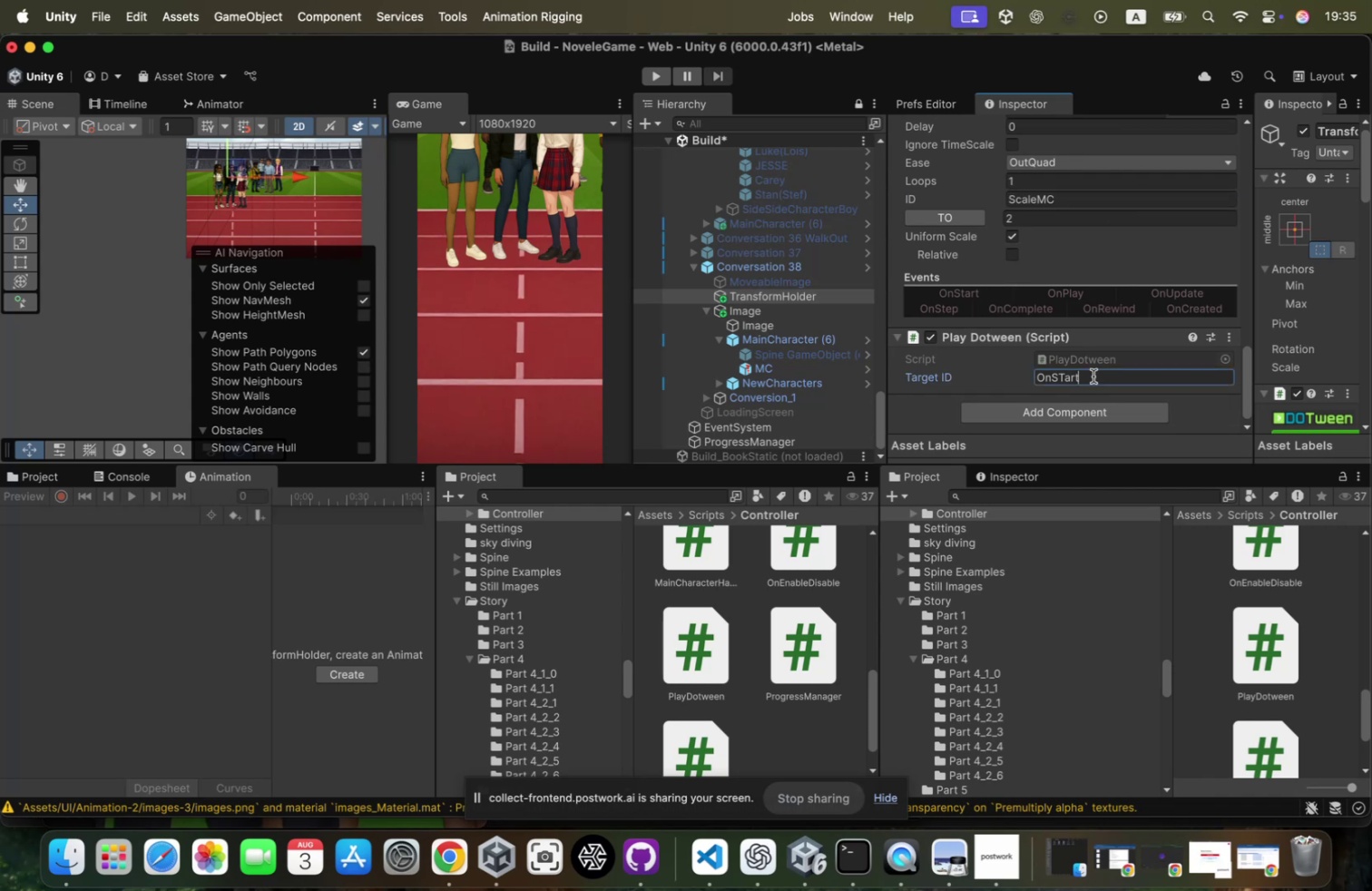 
key(Meta+CommandLeft)
 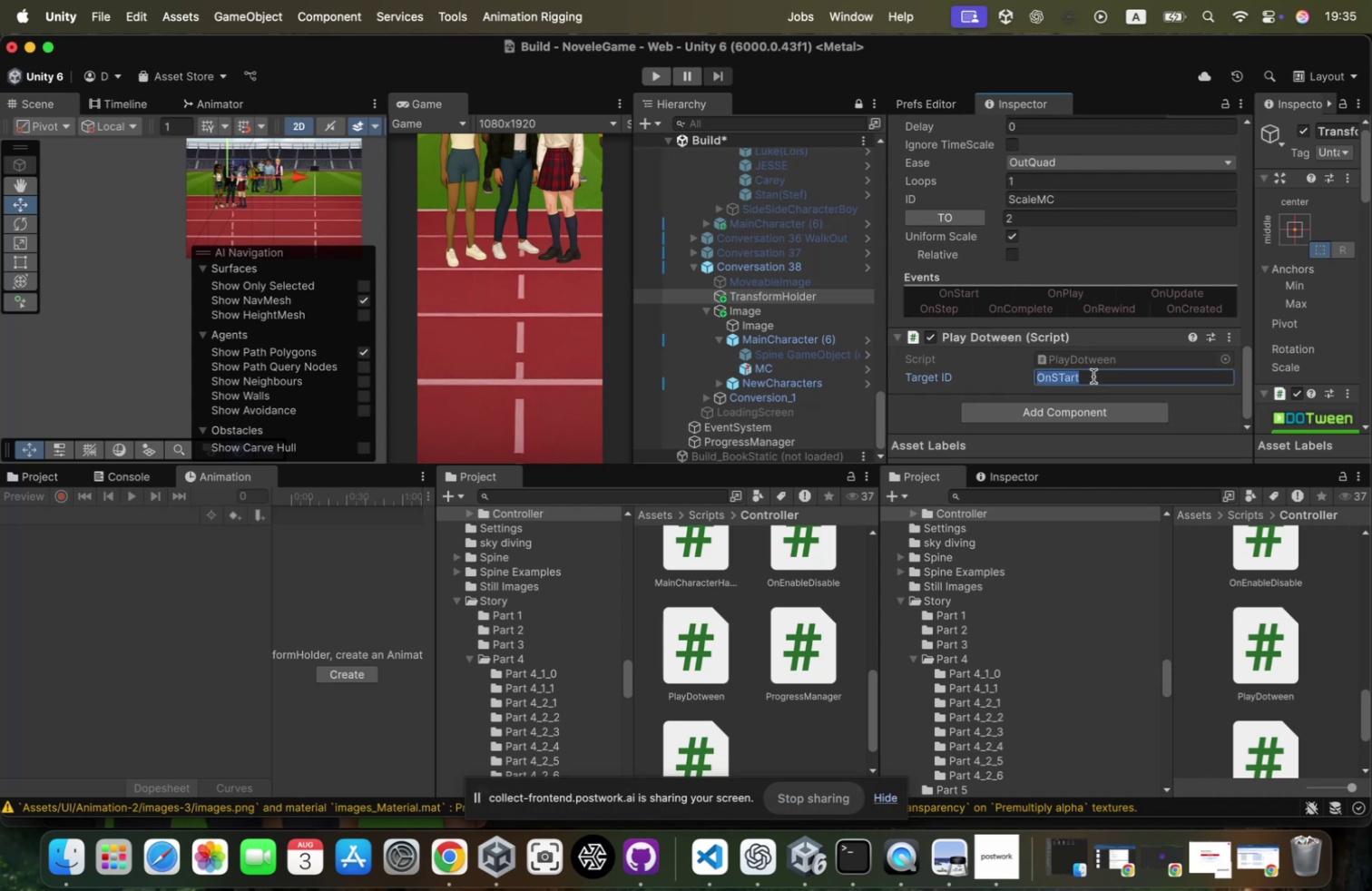 
key(Meta+V)
 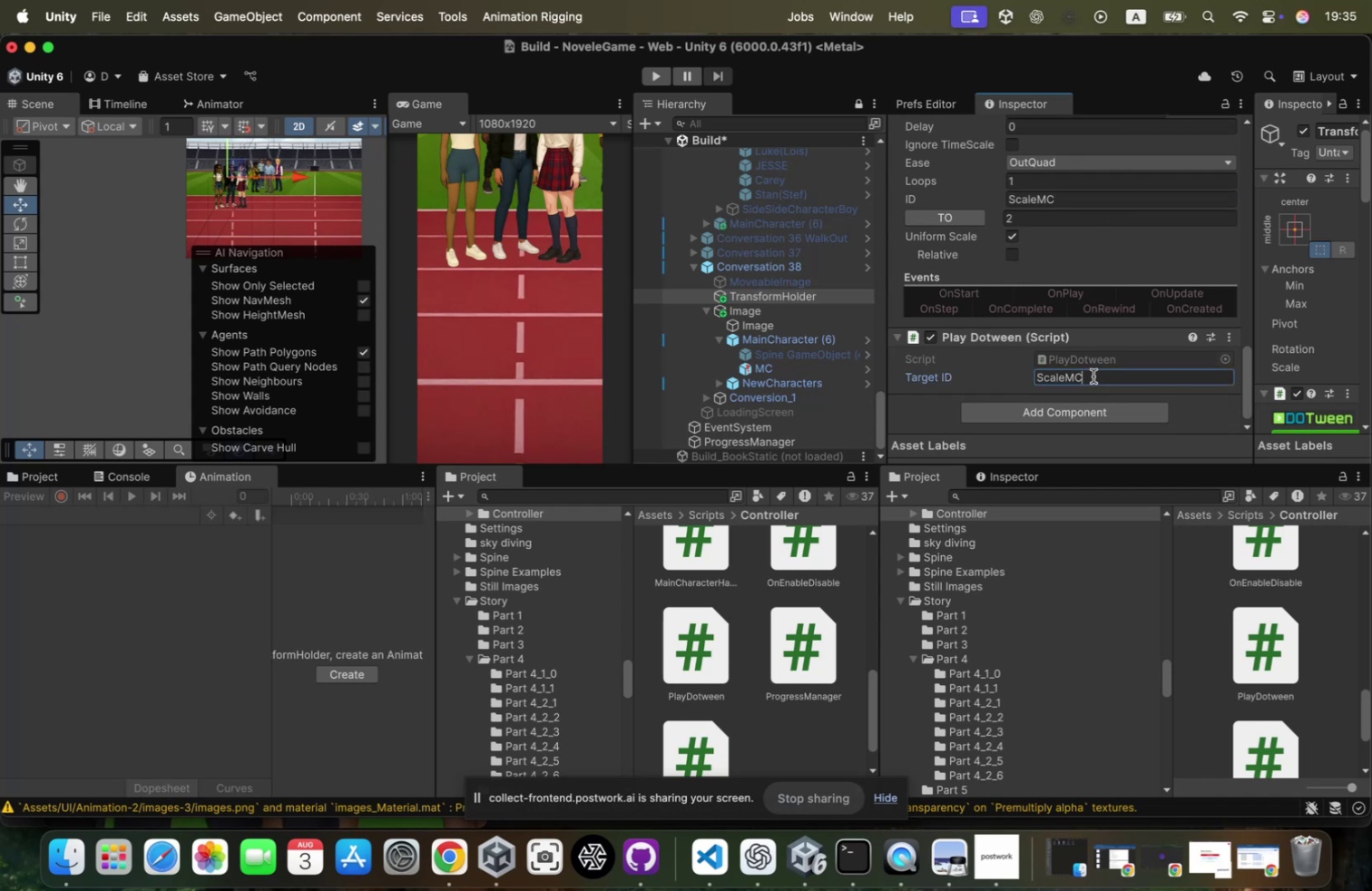 
scroll: coordinate [1050, 203], scroll_direction: up, amount: 51.0
 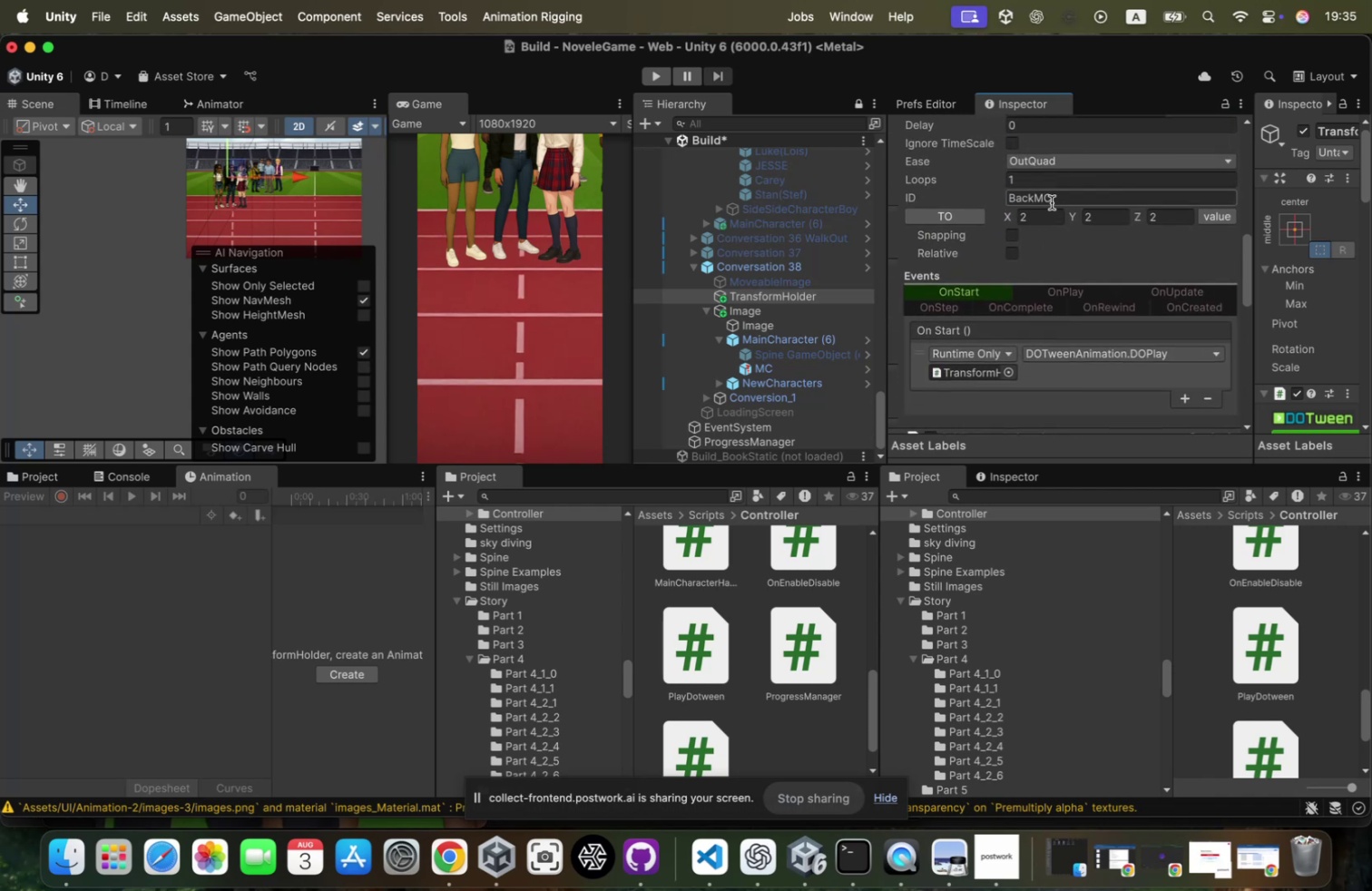 
left_click([1052, 202])
 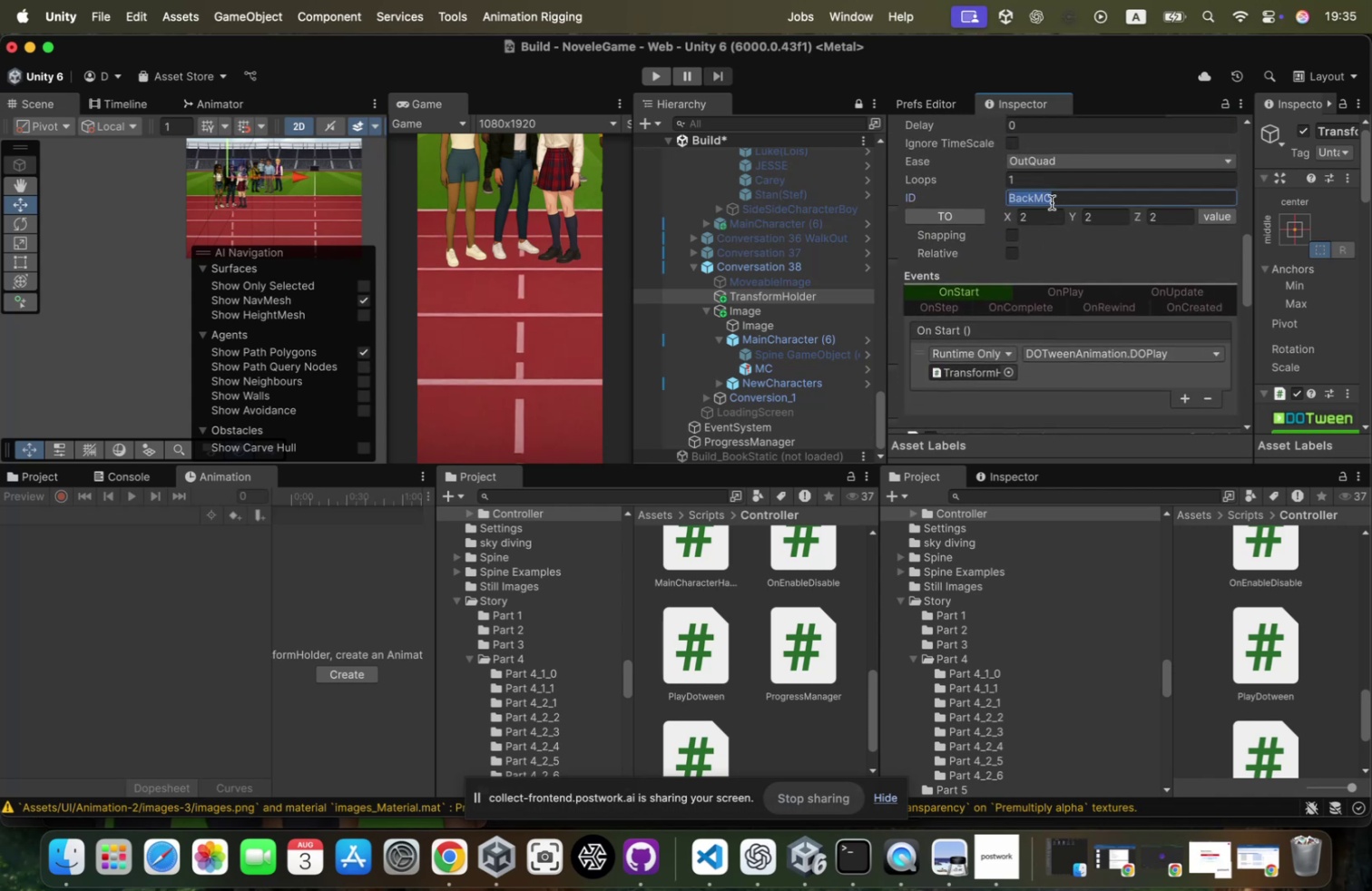 
key(Meta+CommandLeft)
 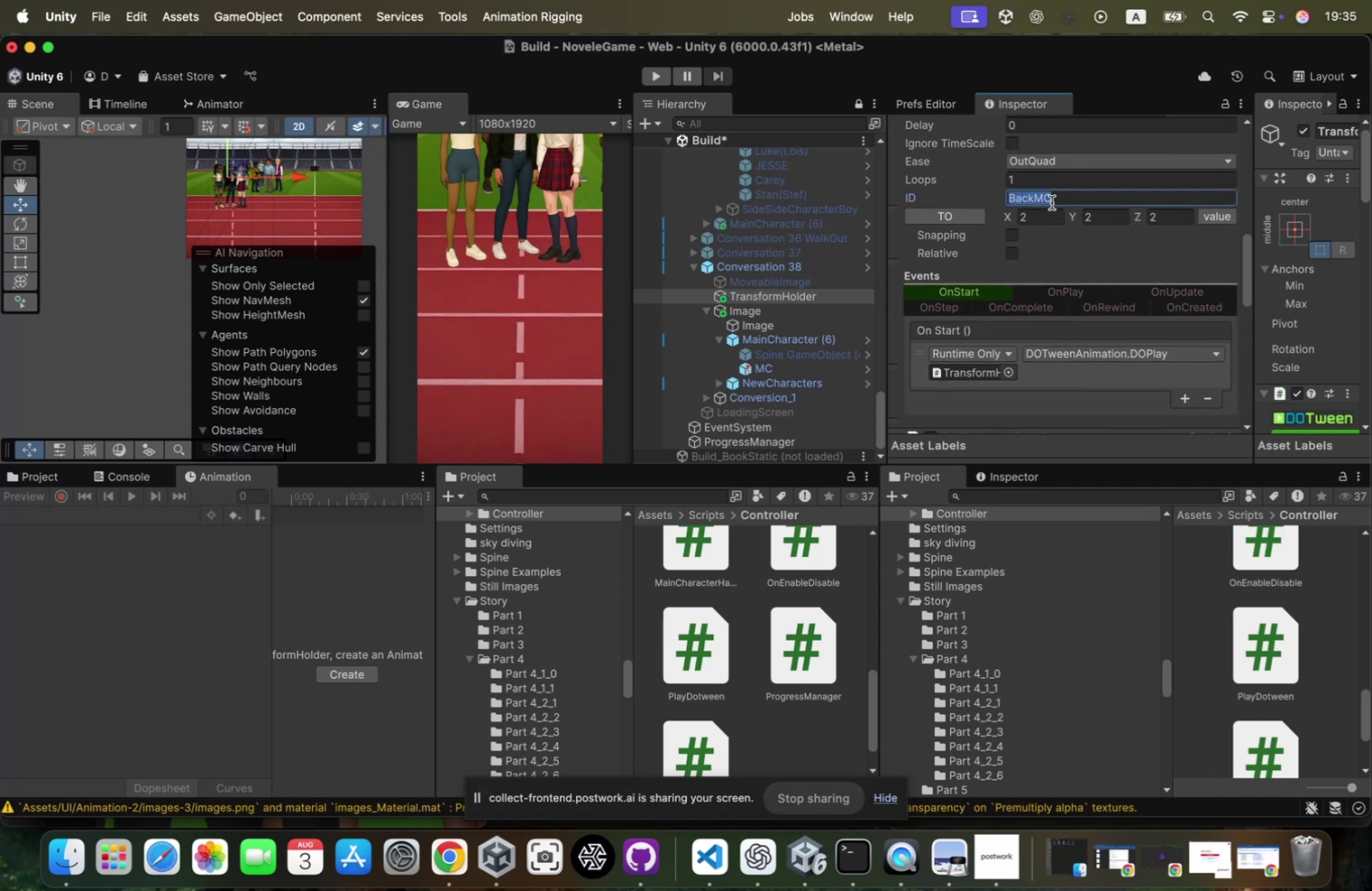 
key(Meta+C)
 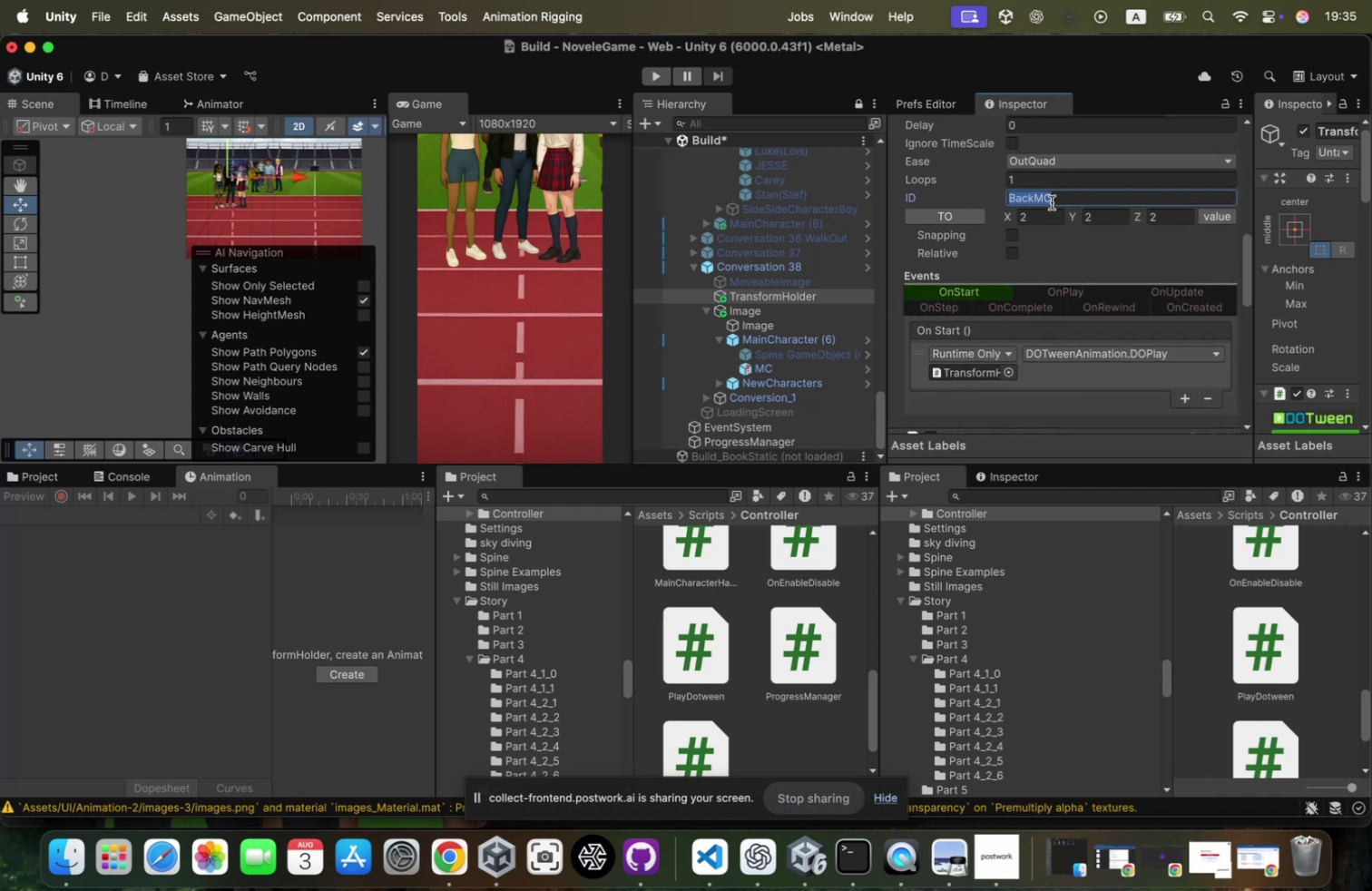 
scroll: coordinate [1052, 202], scroll_direction: down, amount: 98.0
 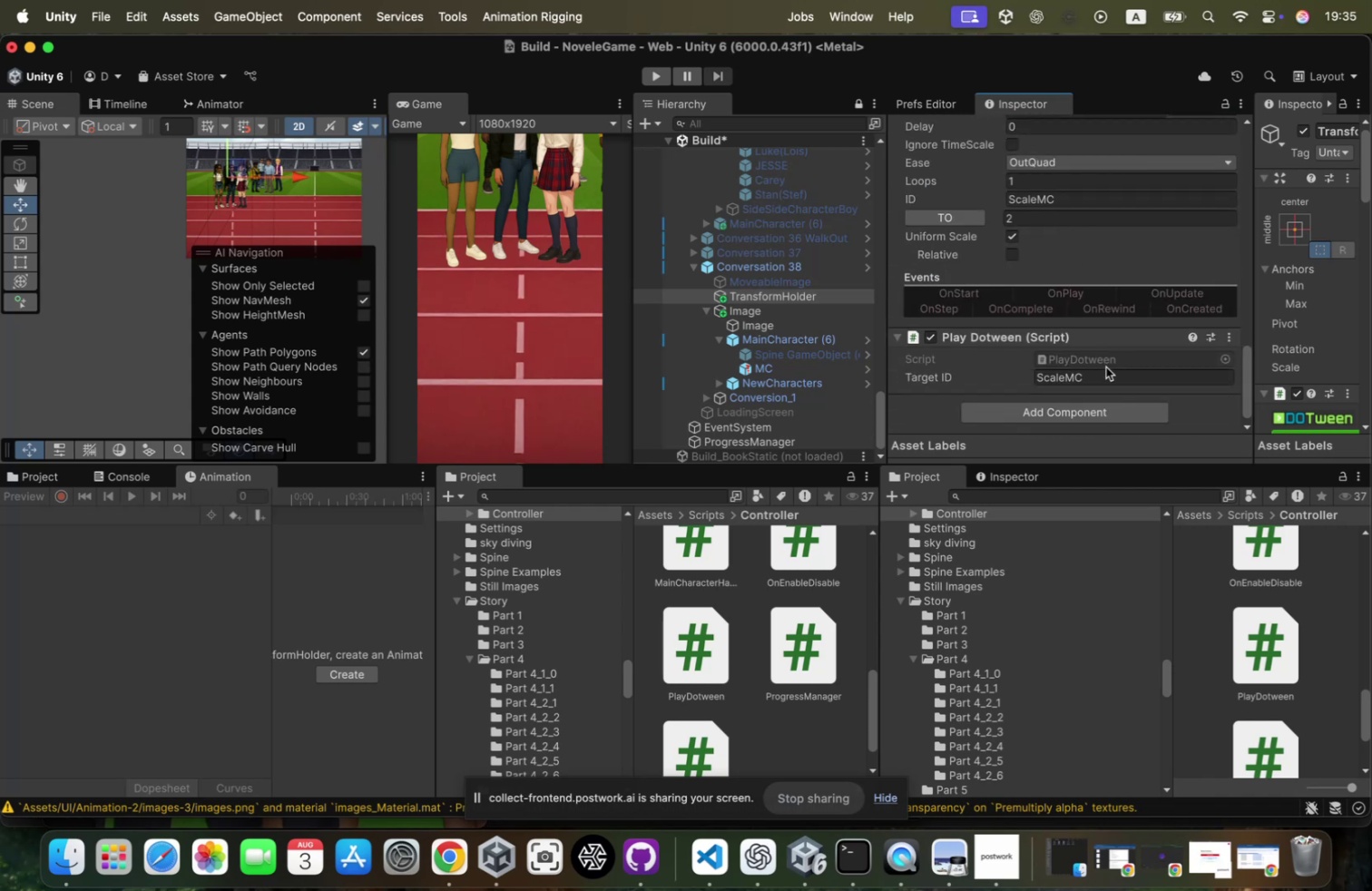 
left_click([1105, 367])
 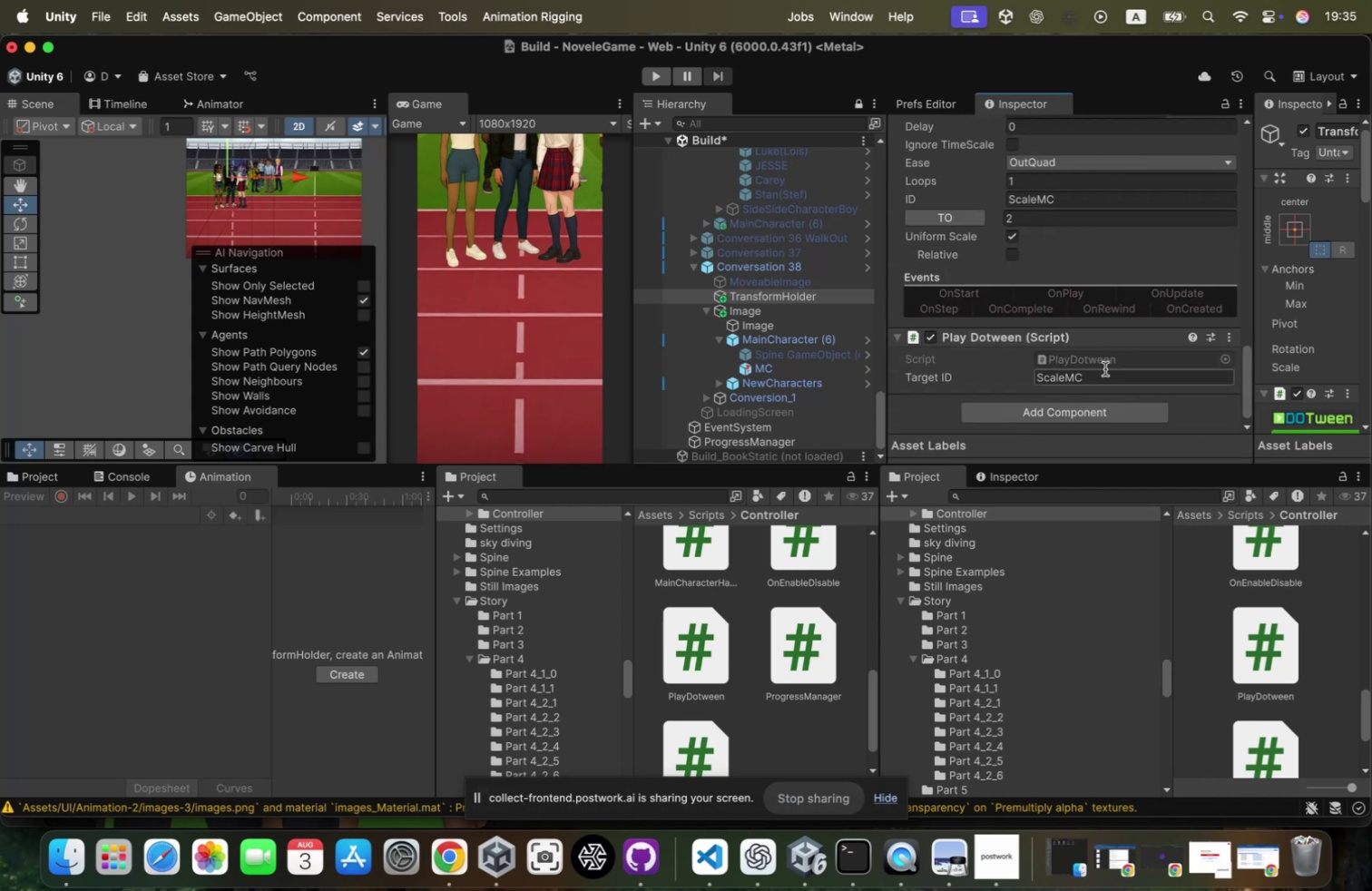 
left_click([1105, 369])
 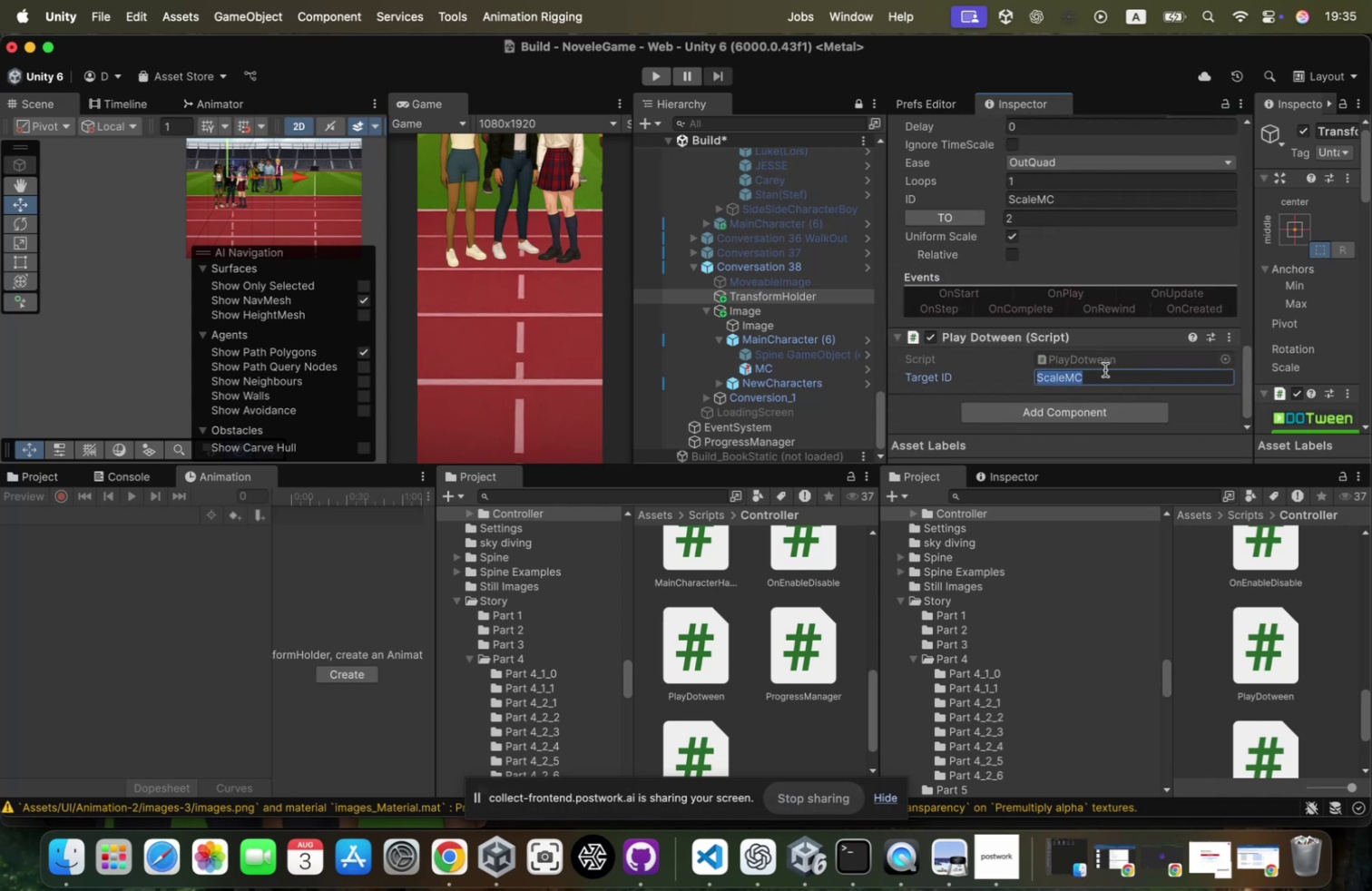 
key(Meta+CommandLeft)
 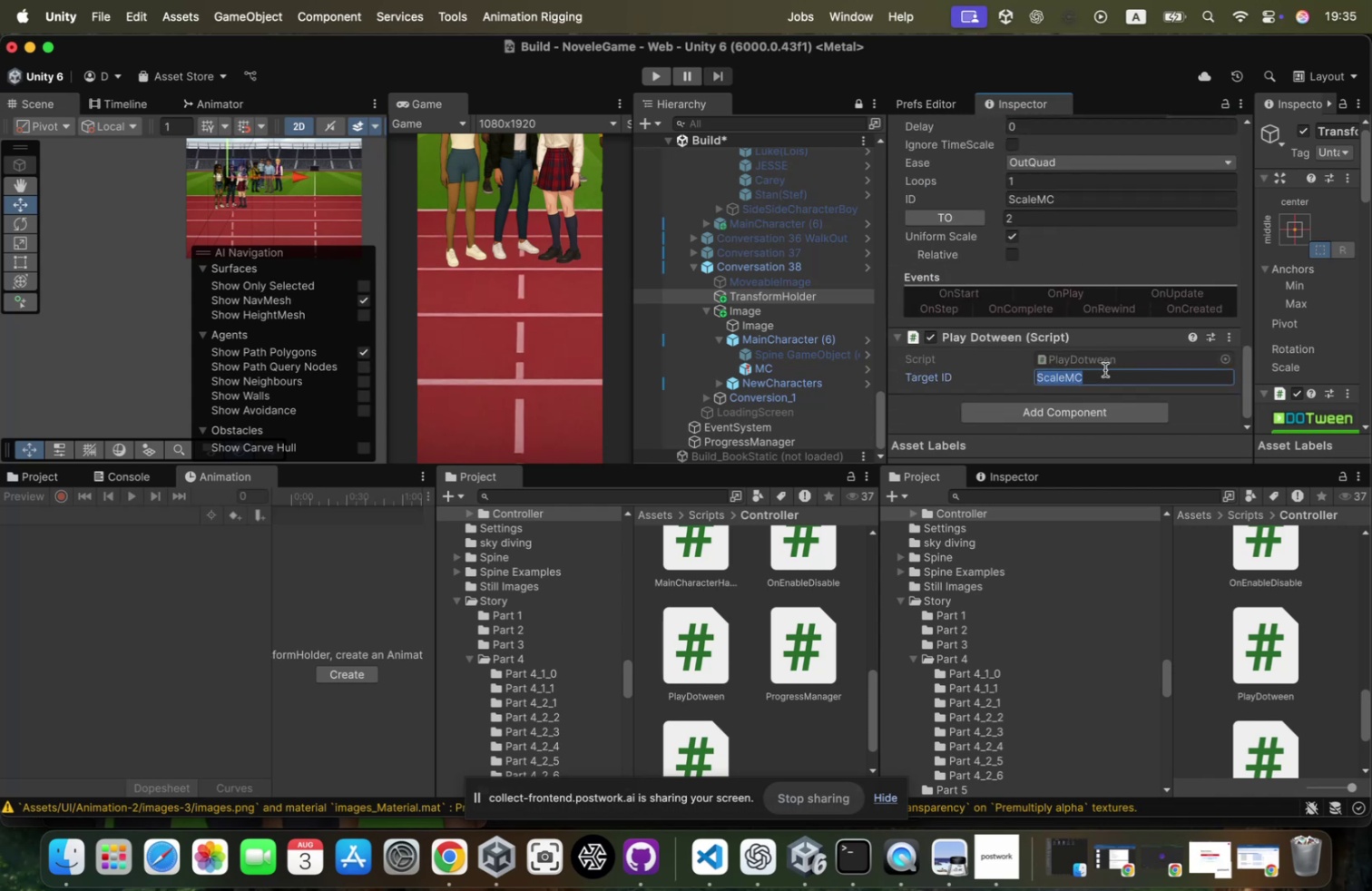 
key(Meta+V)
 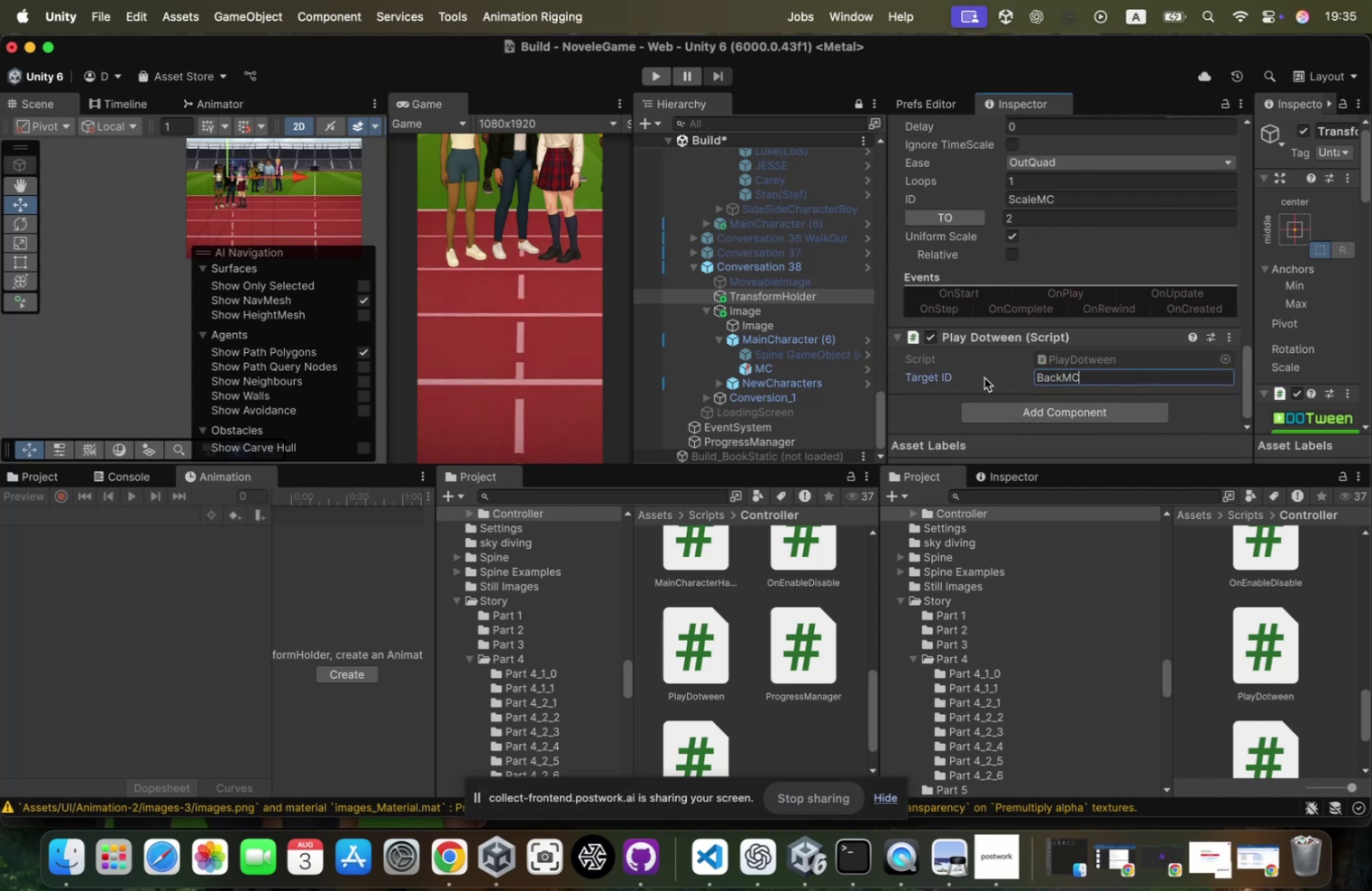 
left_click([809, 269])
 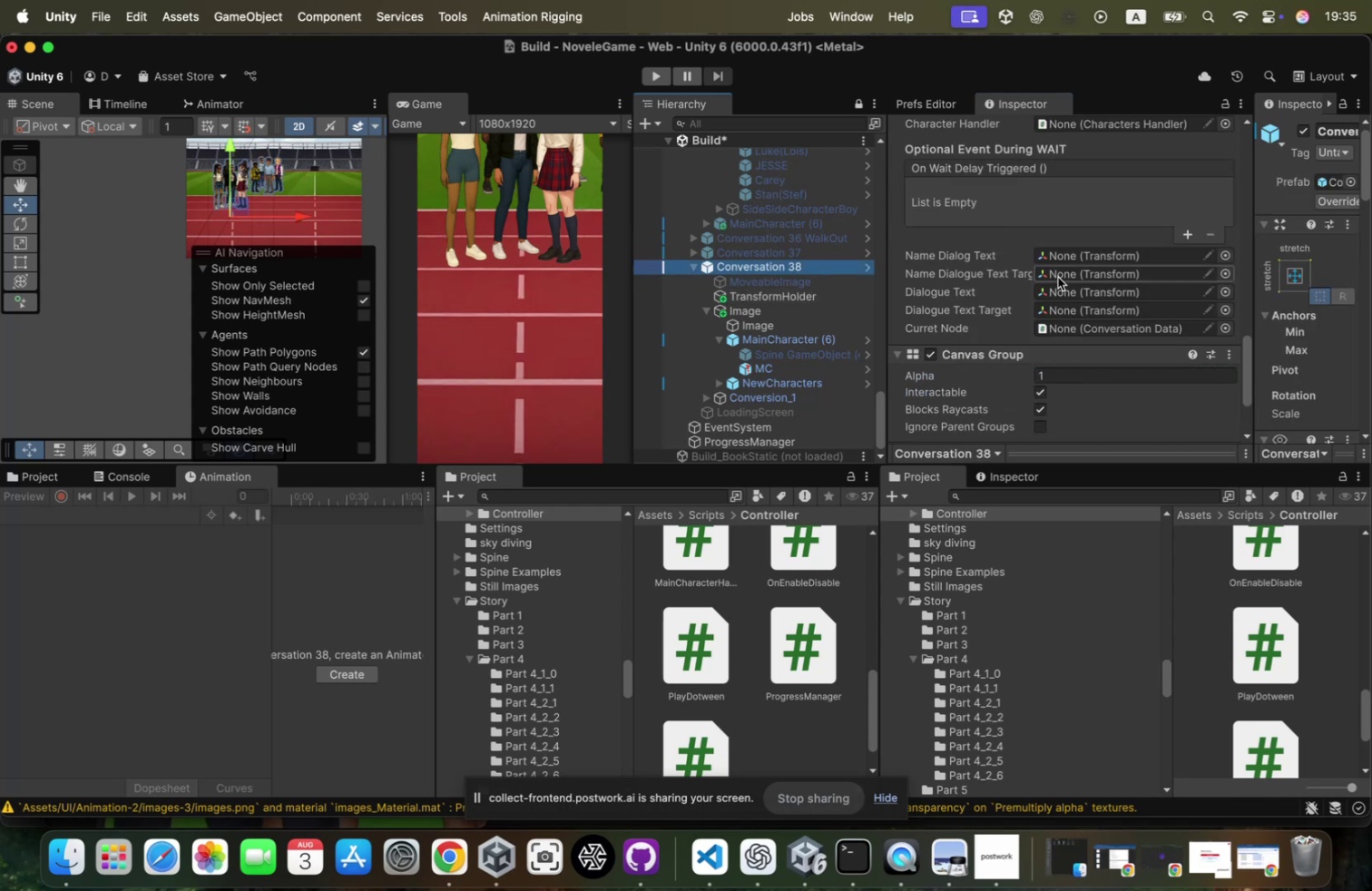 
scroll: coordinate [1058, 277], scroll_direction: up, amount: 26.0
 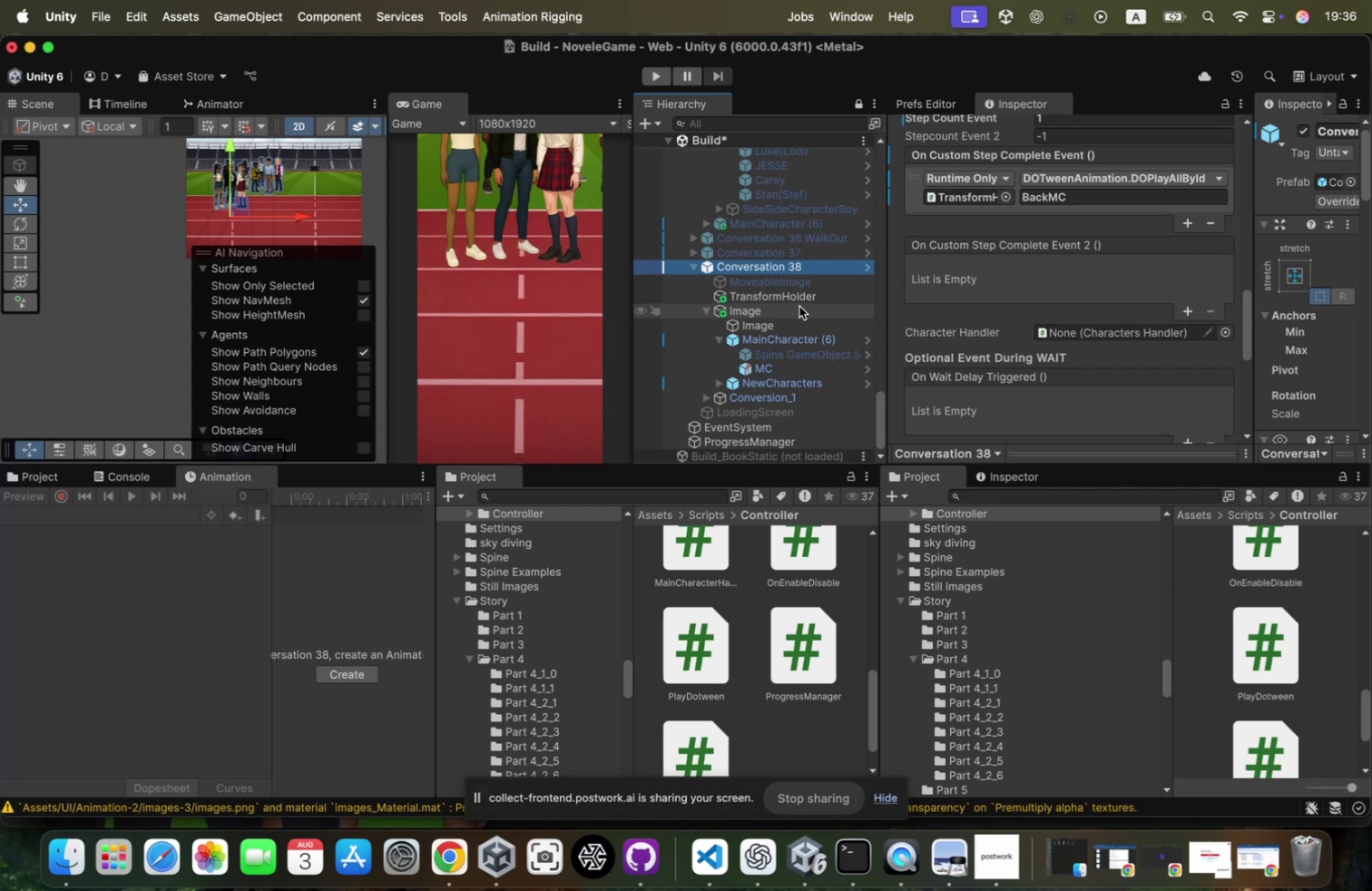 
wait(89.22)
 